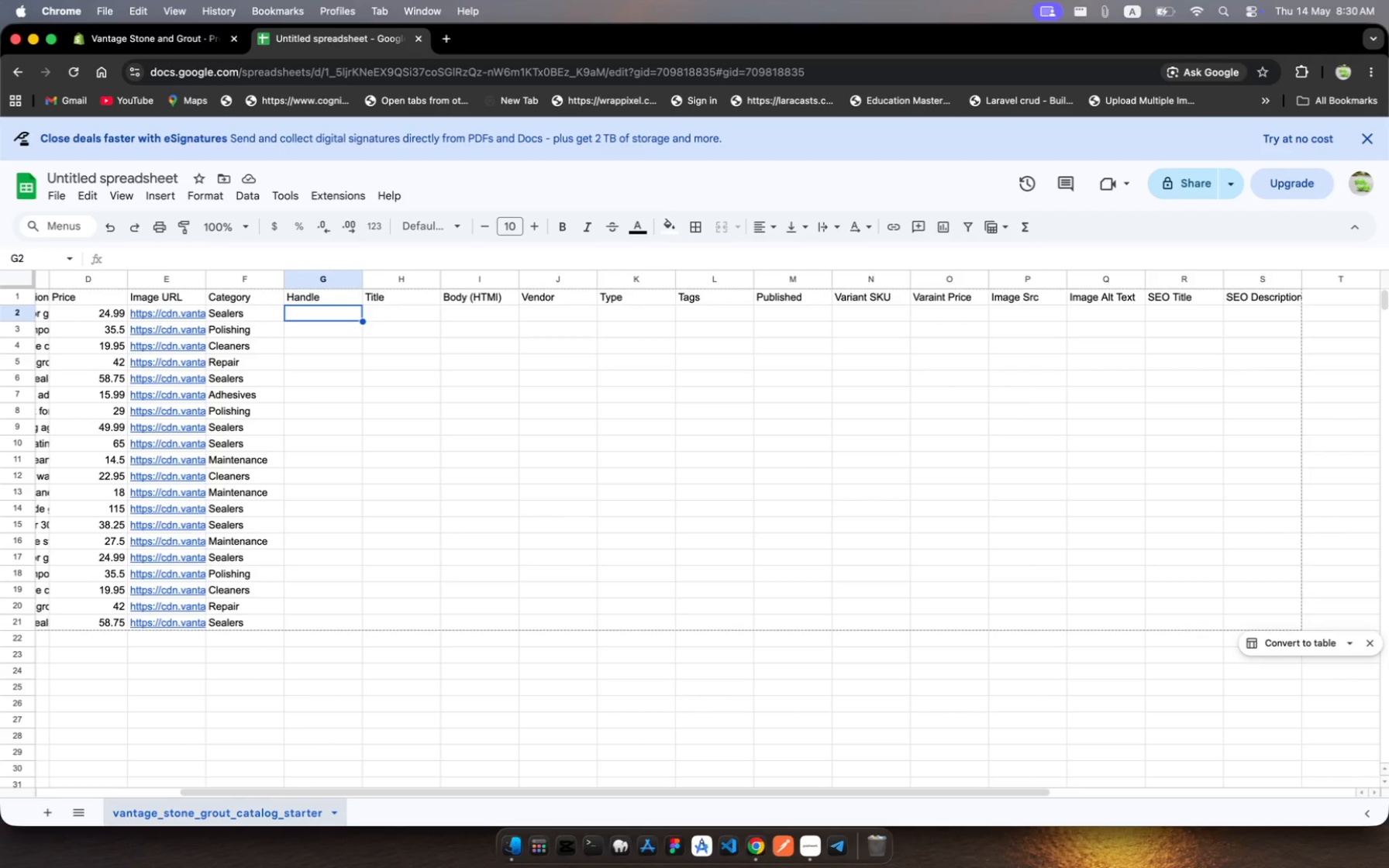 
type(=Lowe)
 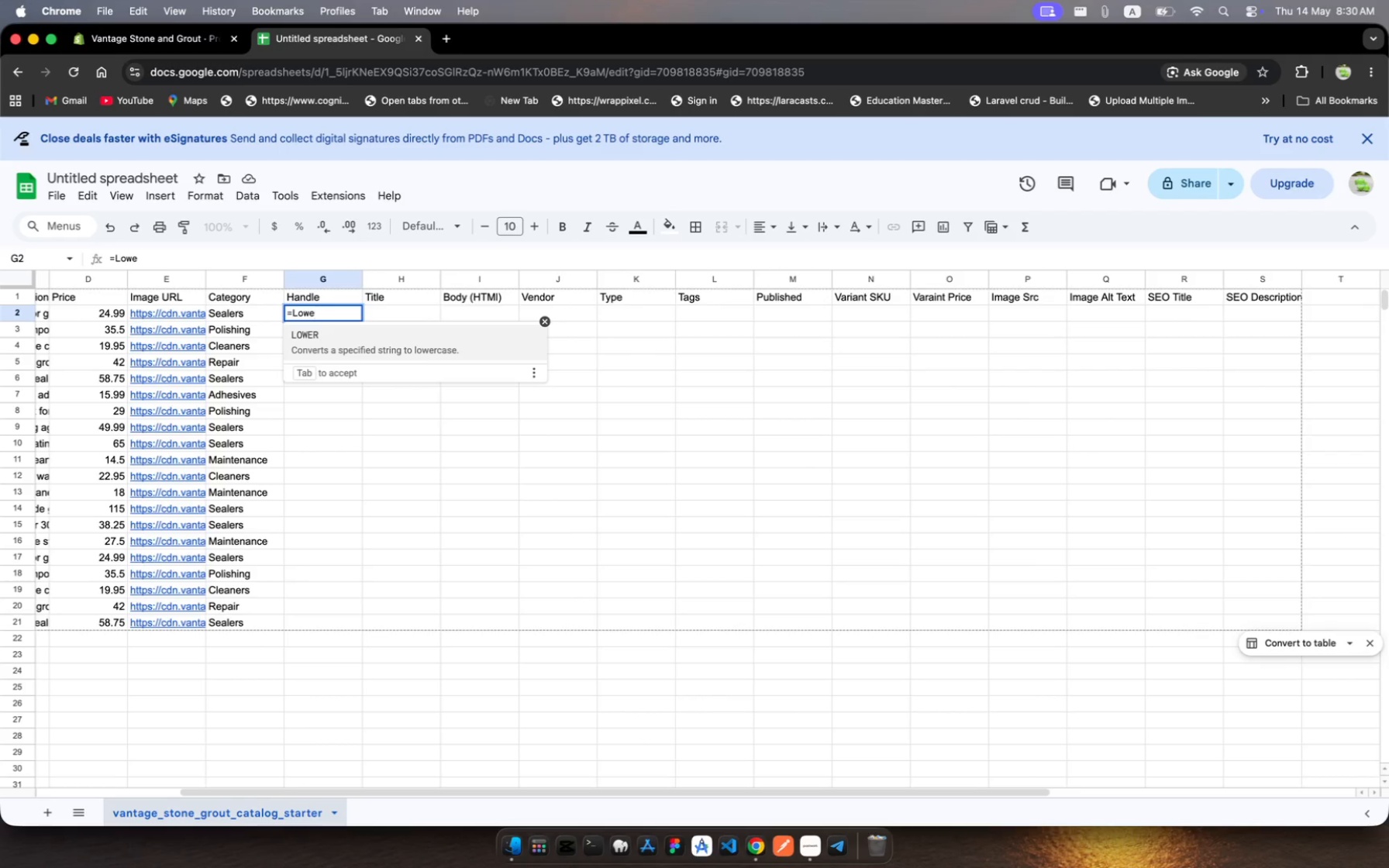 
key(Enter)
 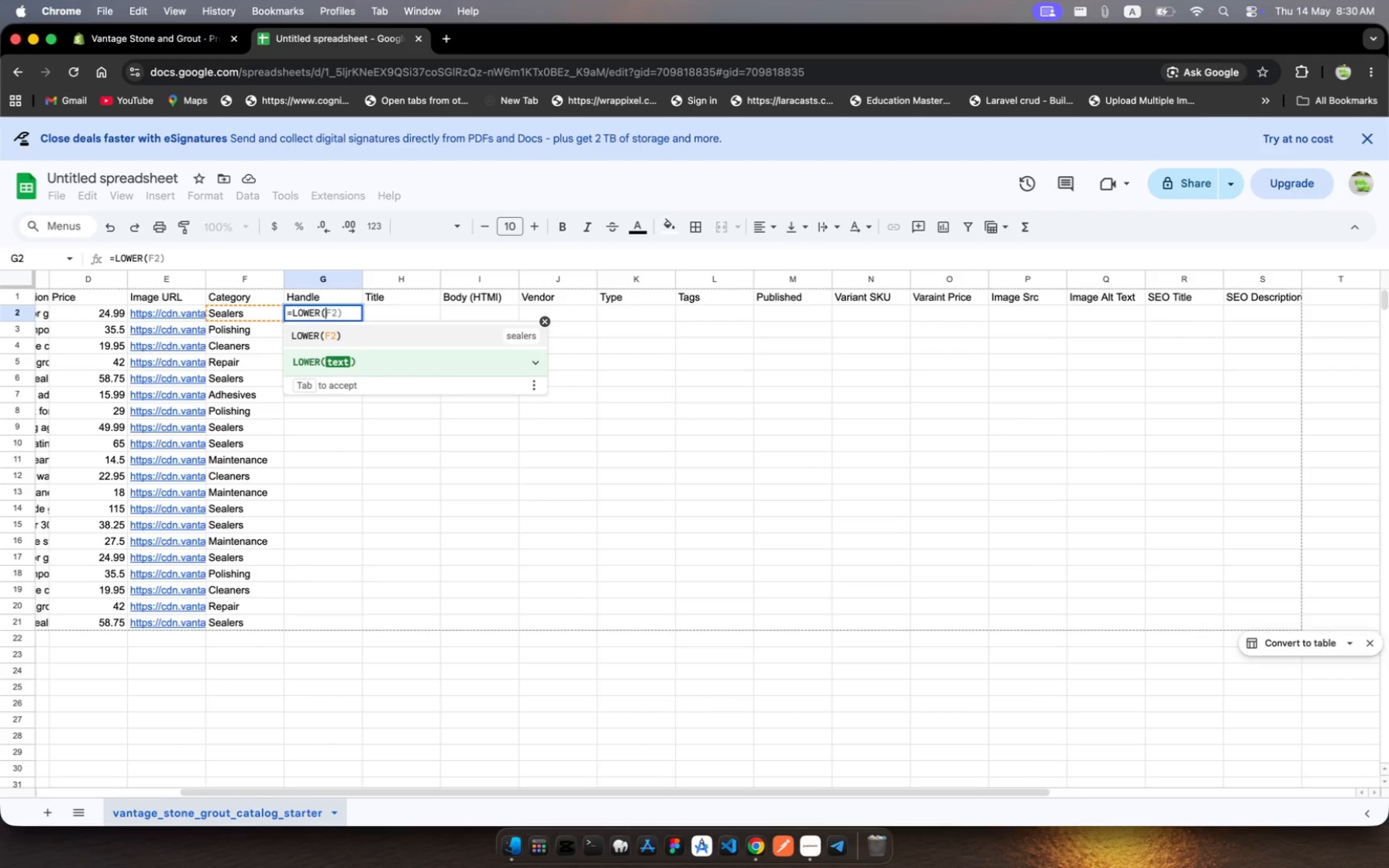 
type(sb)
 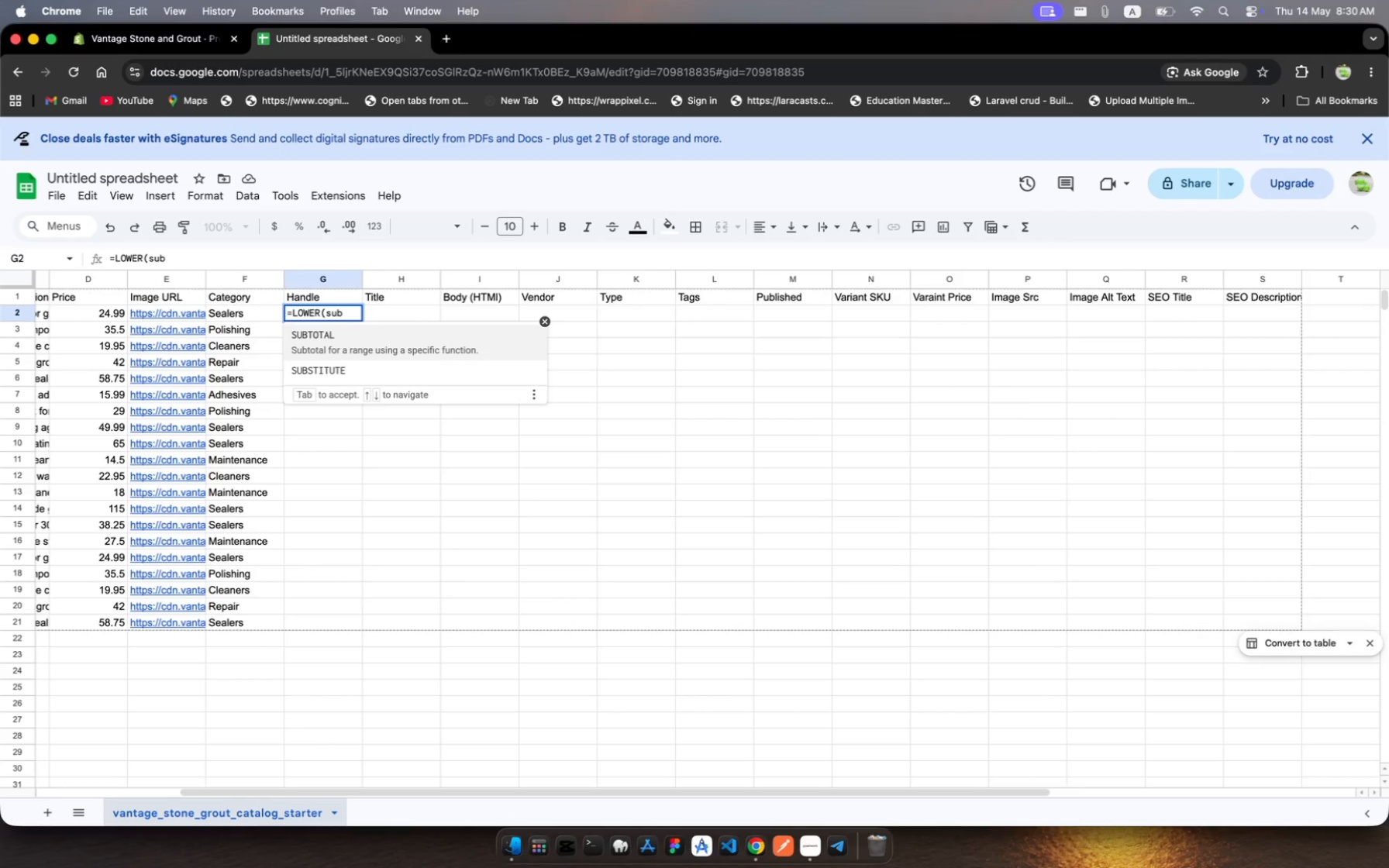 
hold_key(key=U, duration=0.34)
 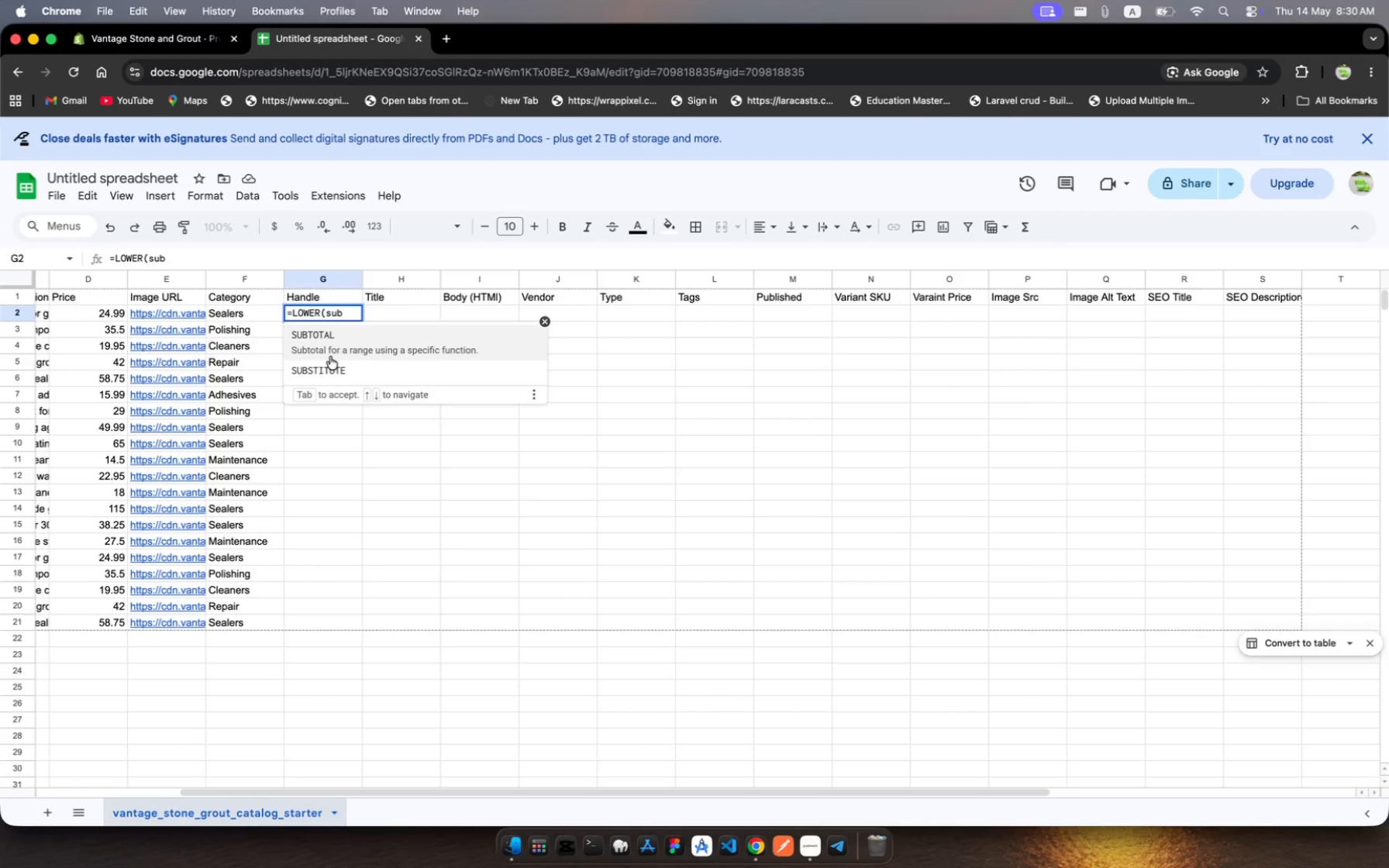 
left_click([336, 366])
 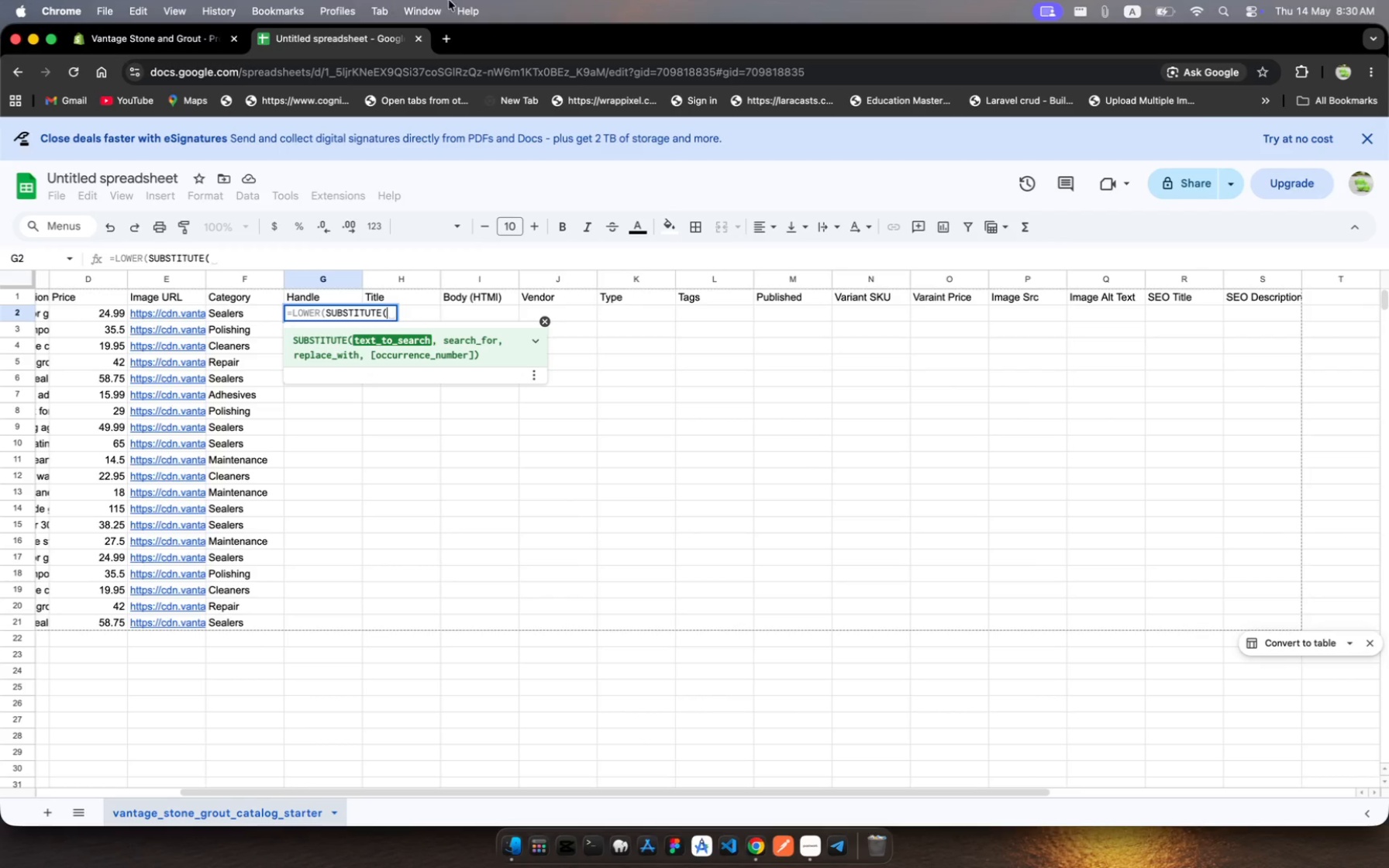 
left_click([446, 34])
 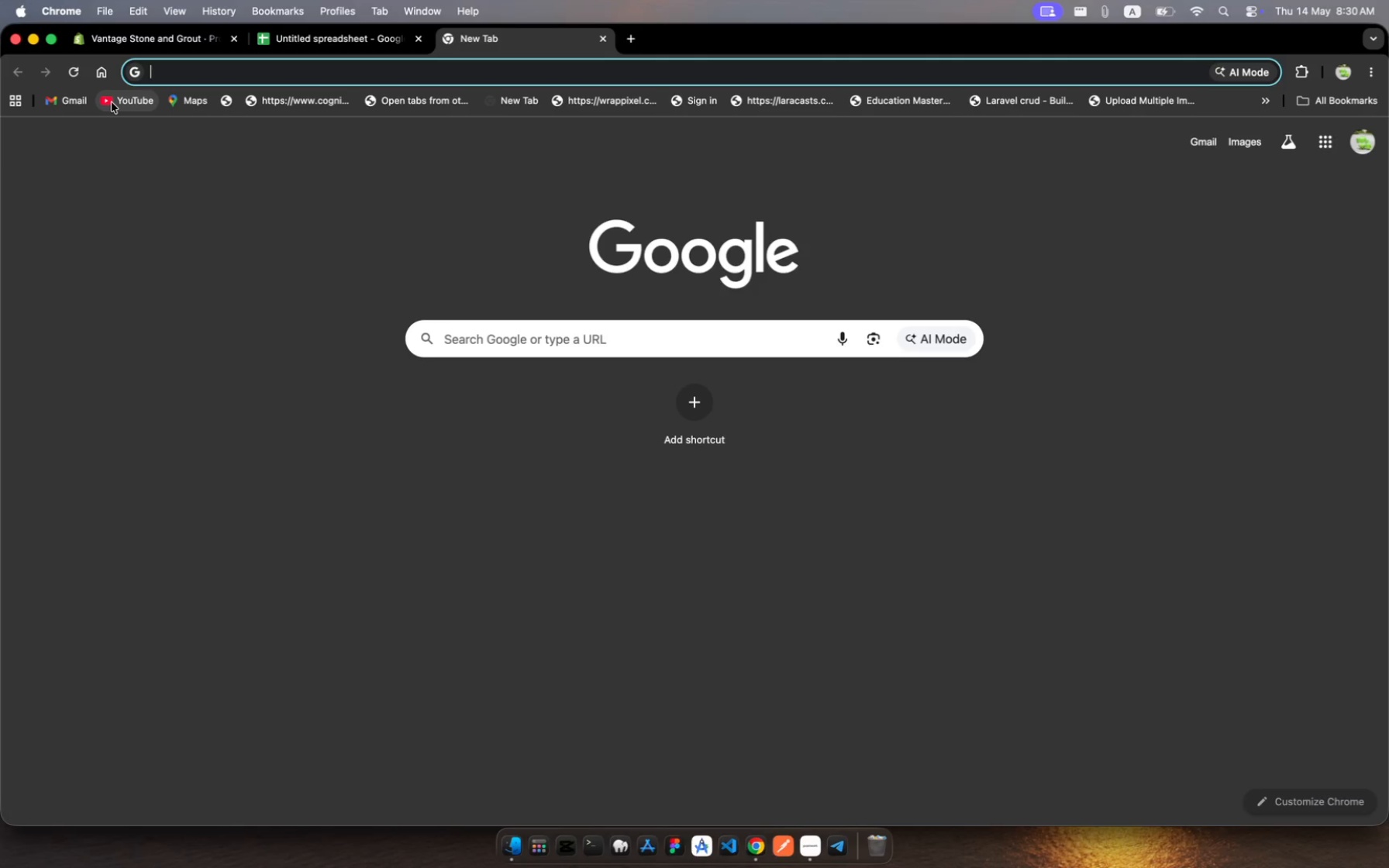 
left_click([112, 102])
 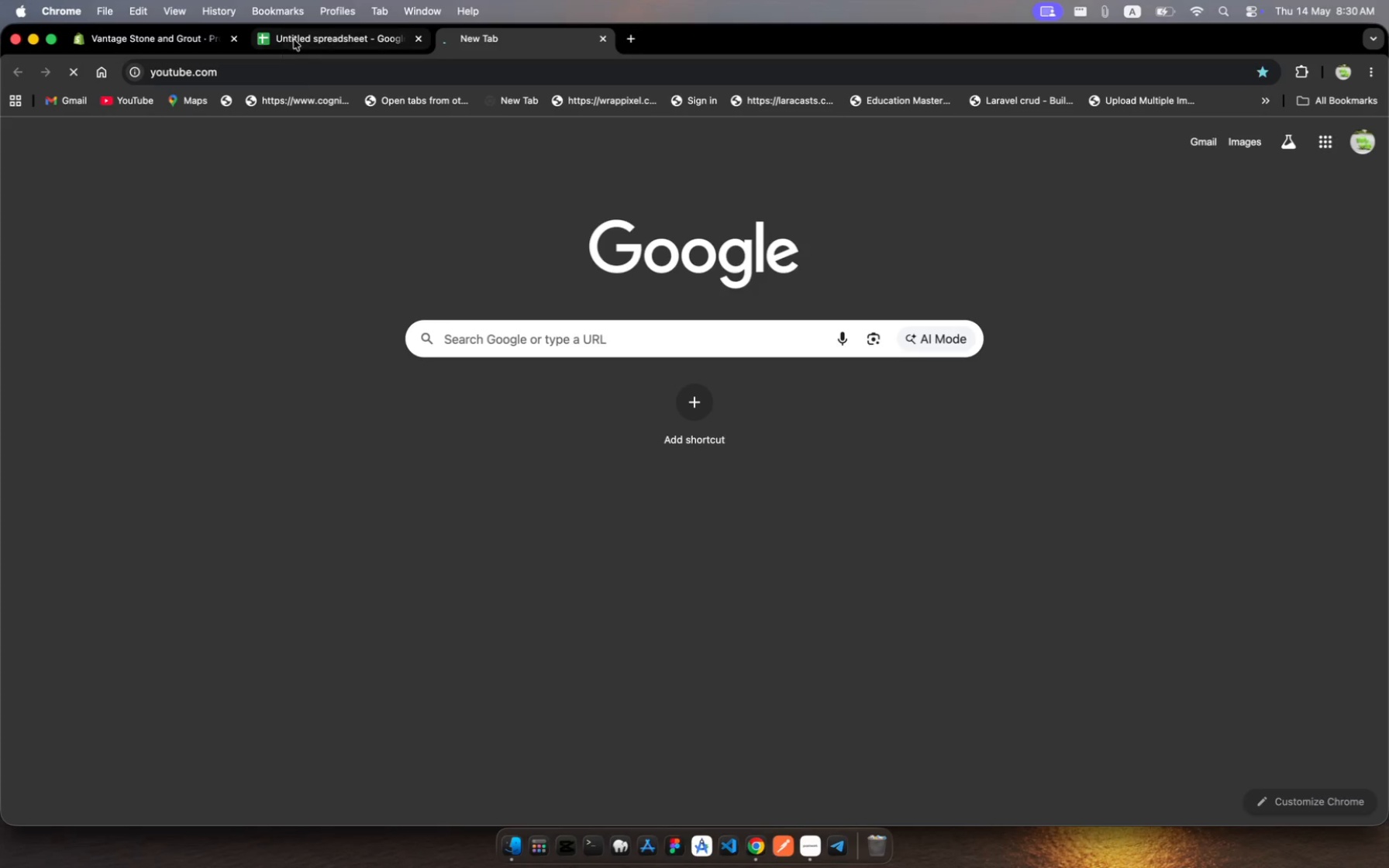 
left_click([297, 37])
 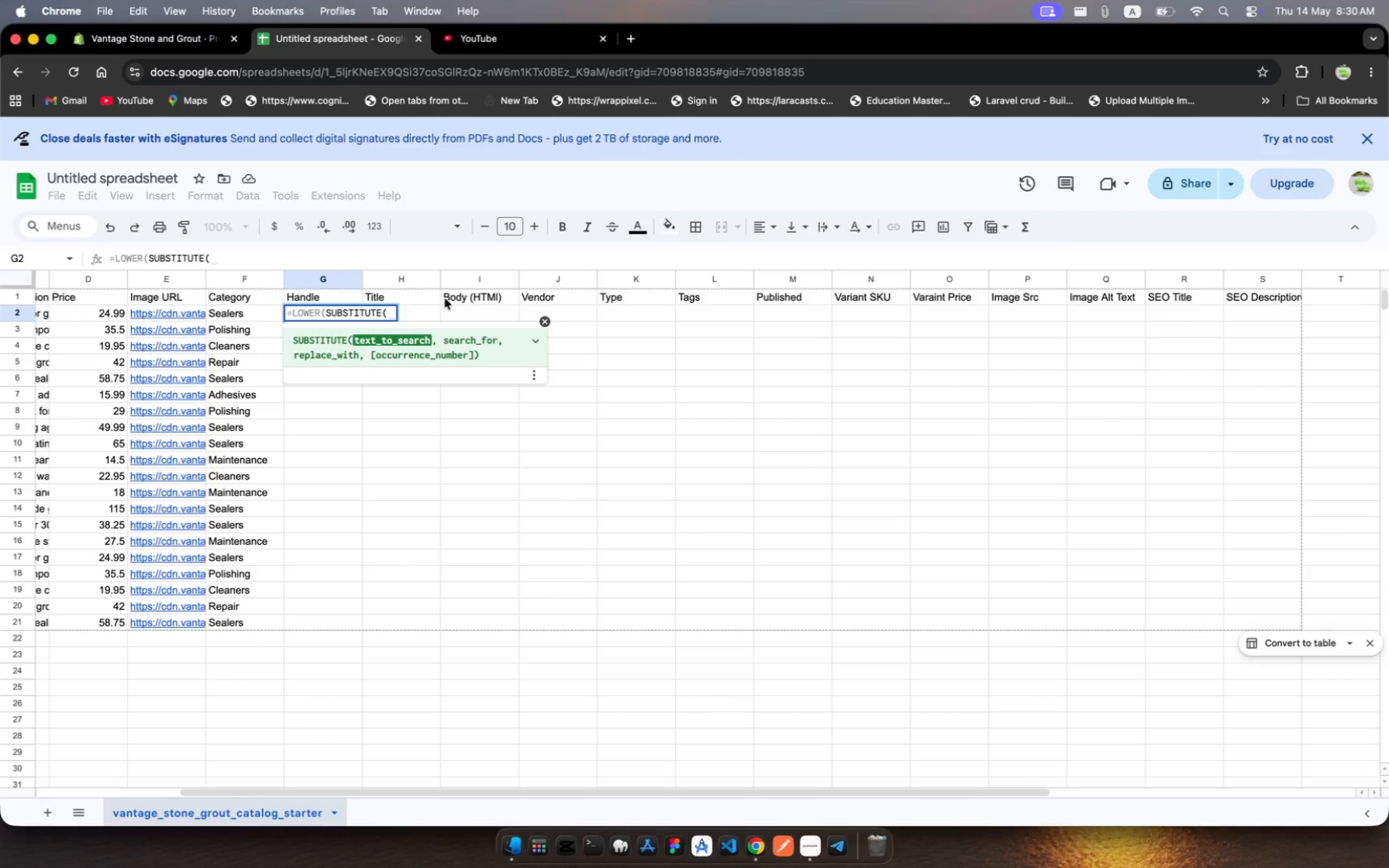 
type(sus)
 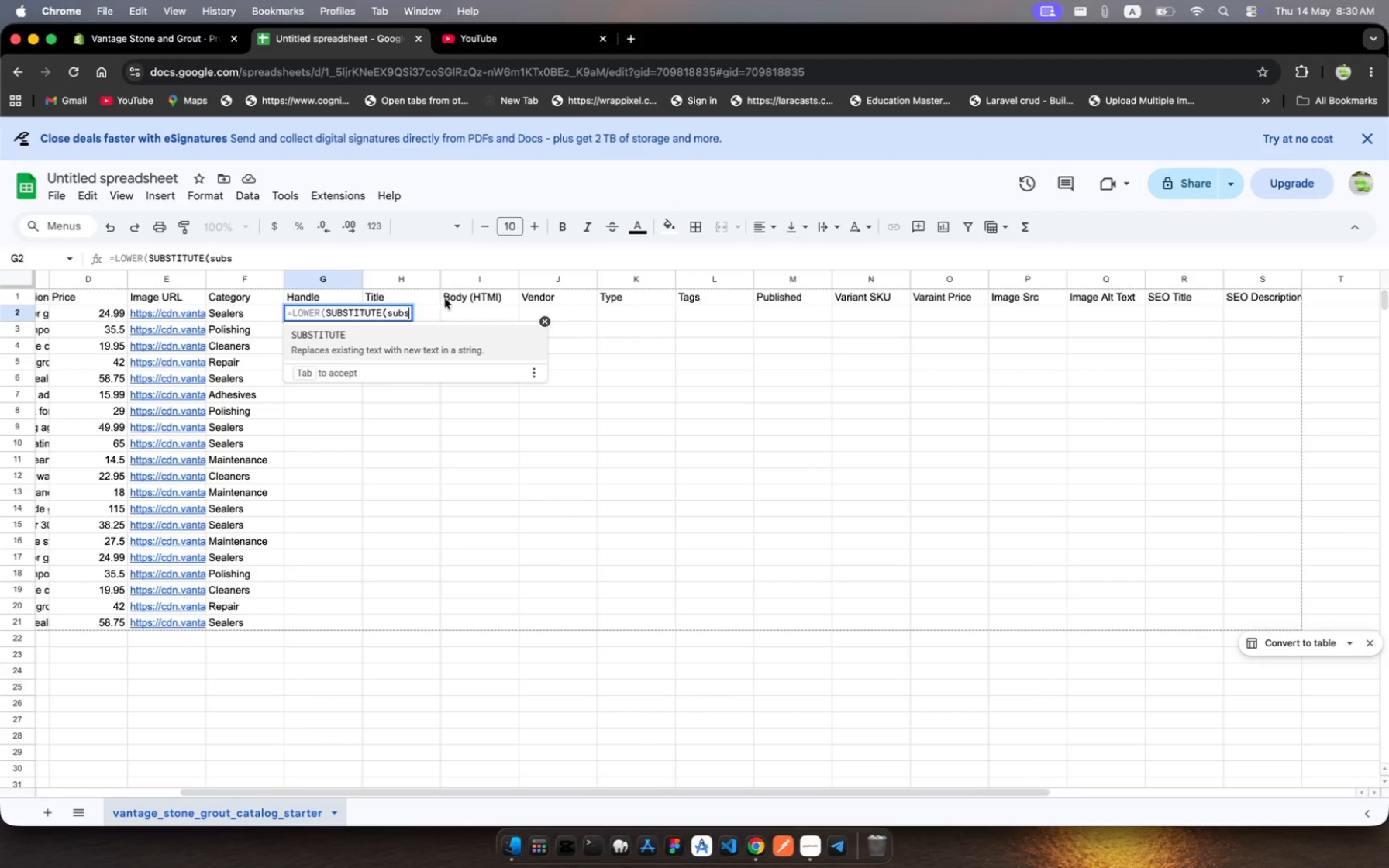 
hold_key(key=B, duration=0.39)
 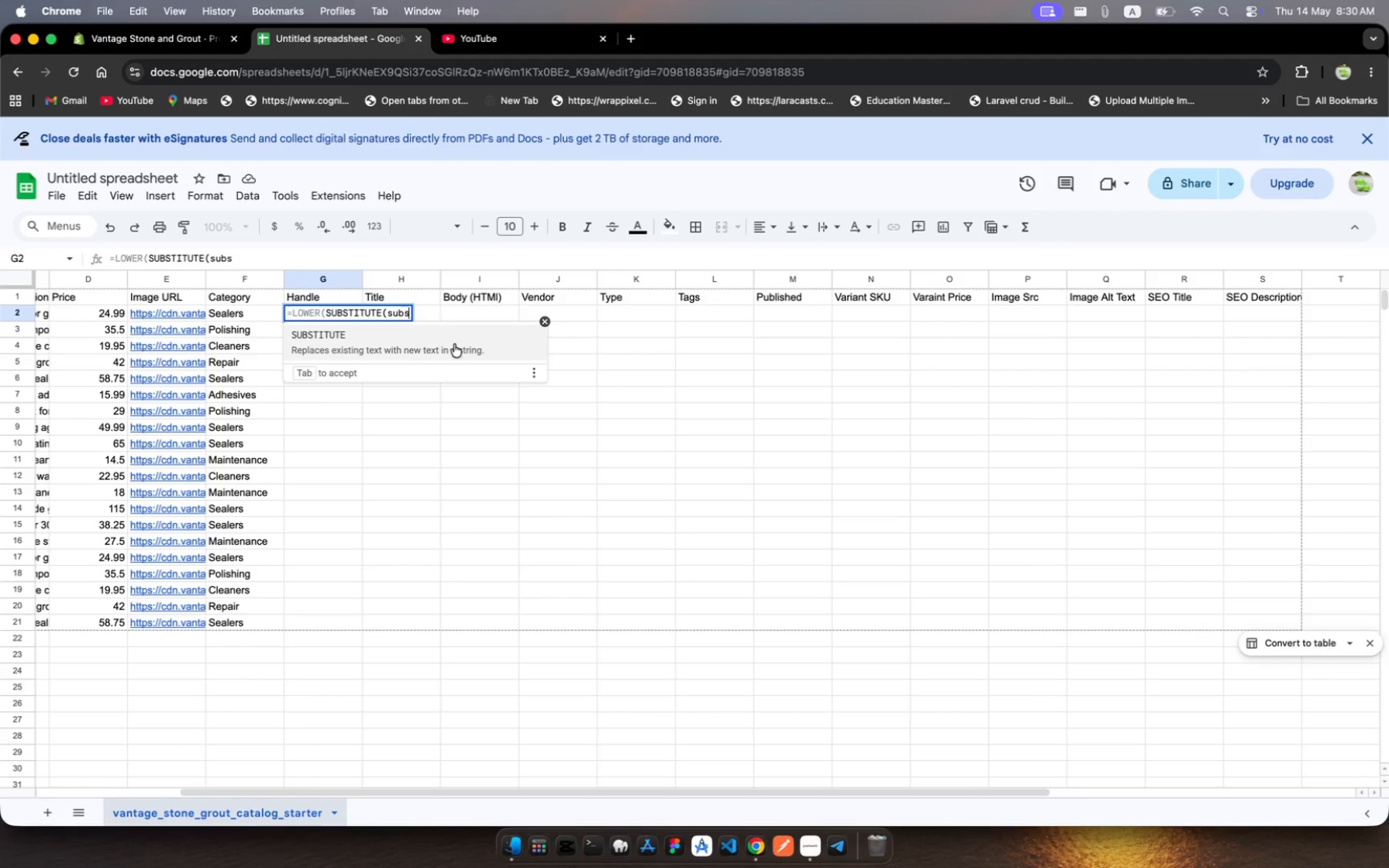 
left_click([454, 345])
 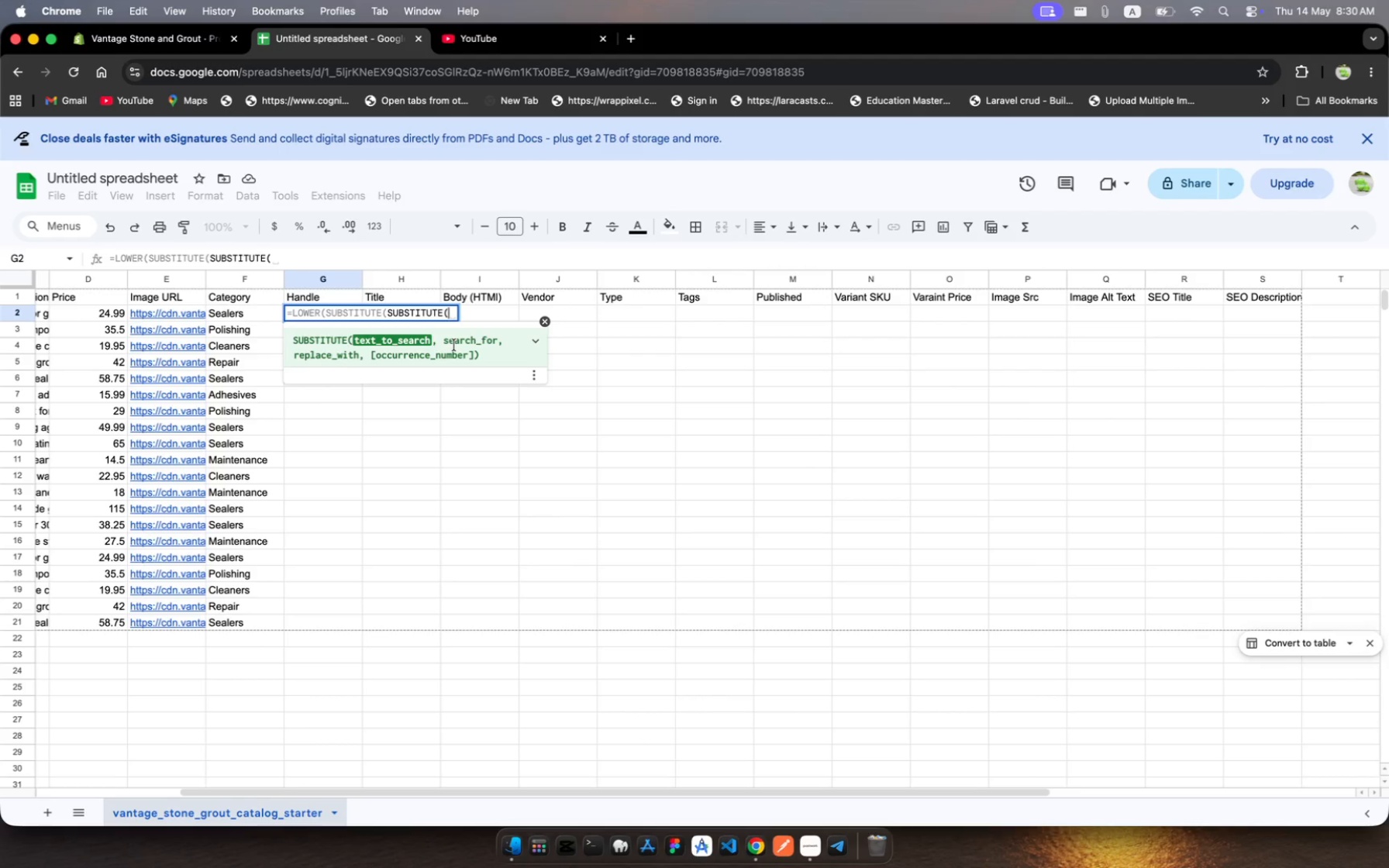 
wait(8.44)
 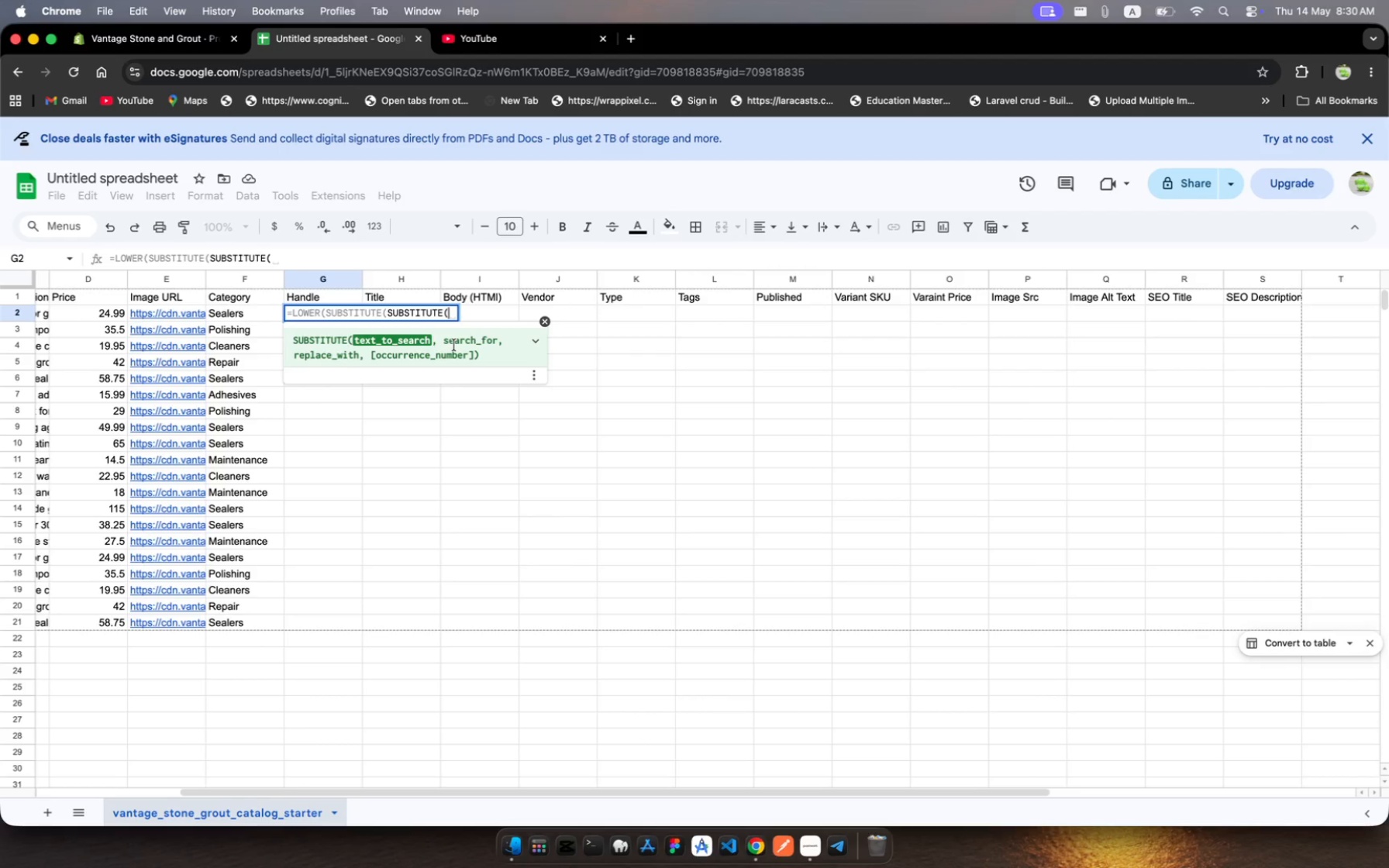 
type(H@)
key(Backspace)
type(2,"",)
 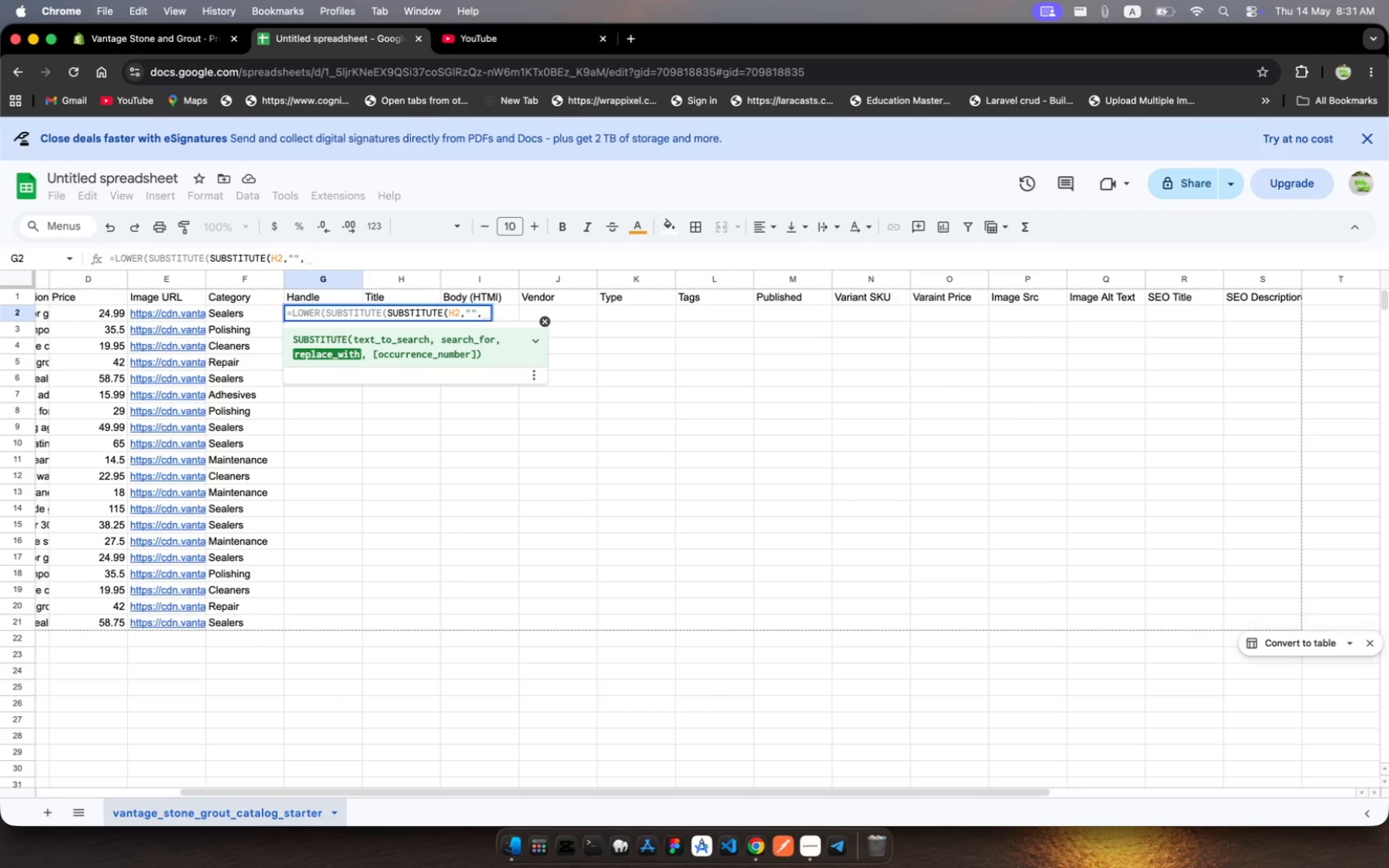 
key(Shift+Quote)
 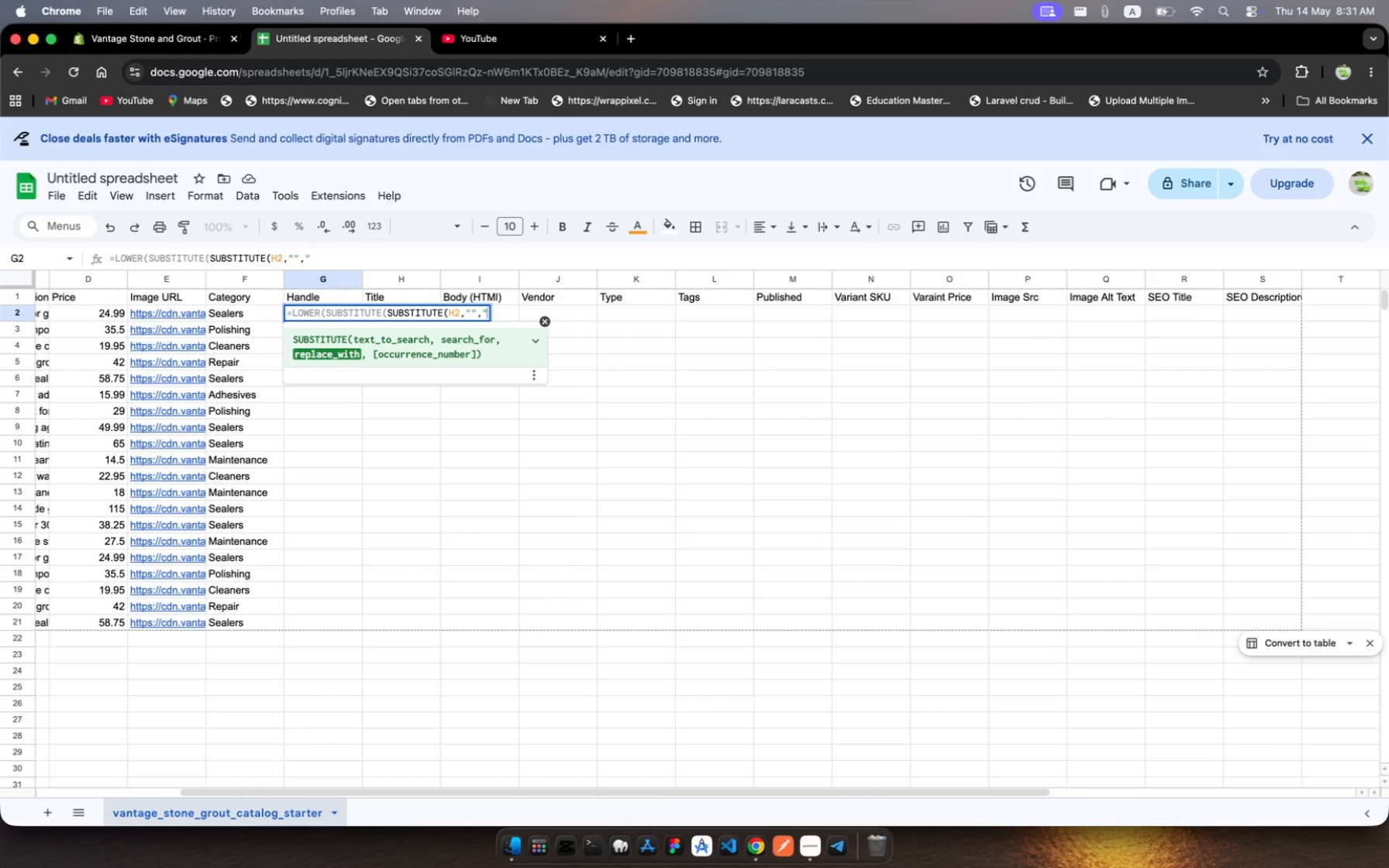 
key(Minus)
 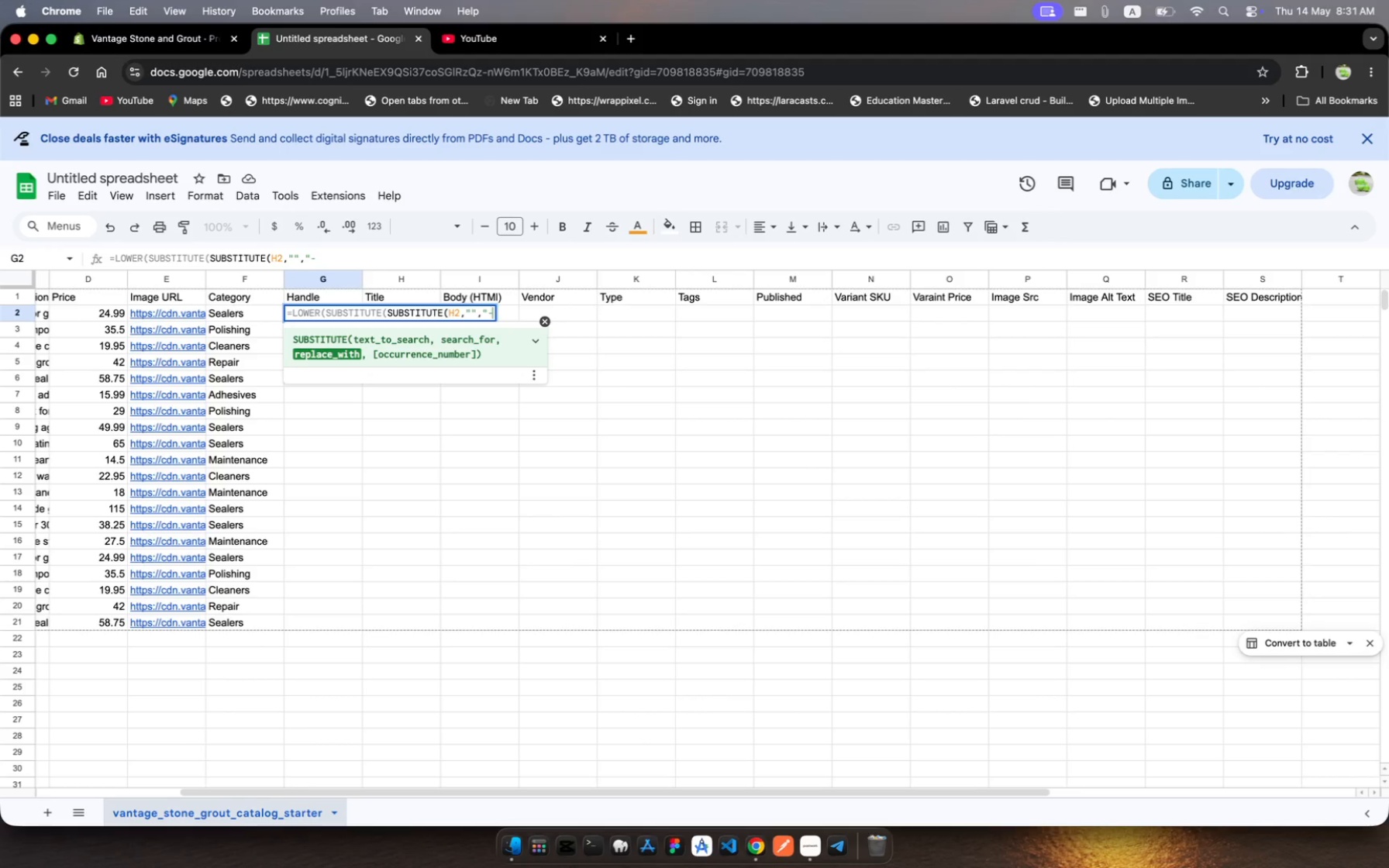 
key(Shift+Quote)
 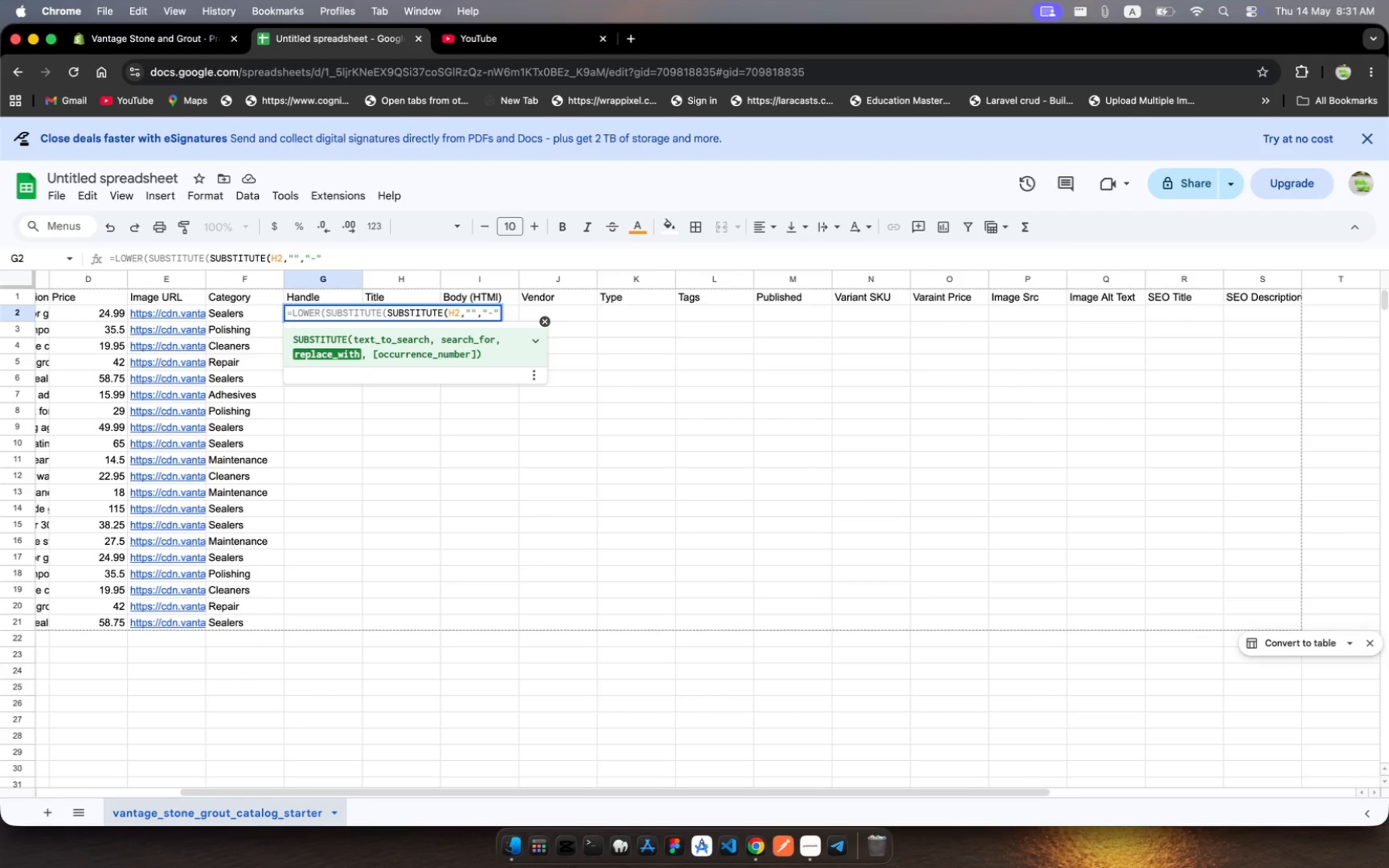 
key(Shift+0)
 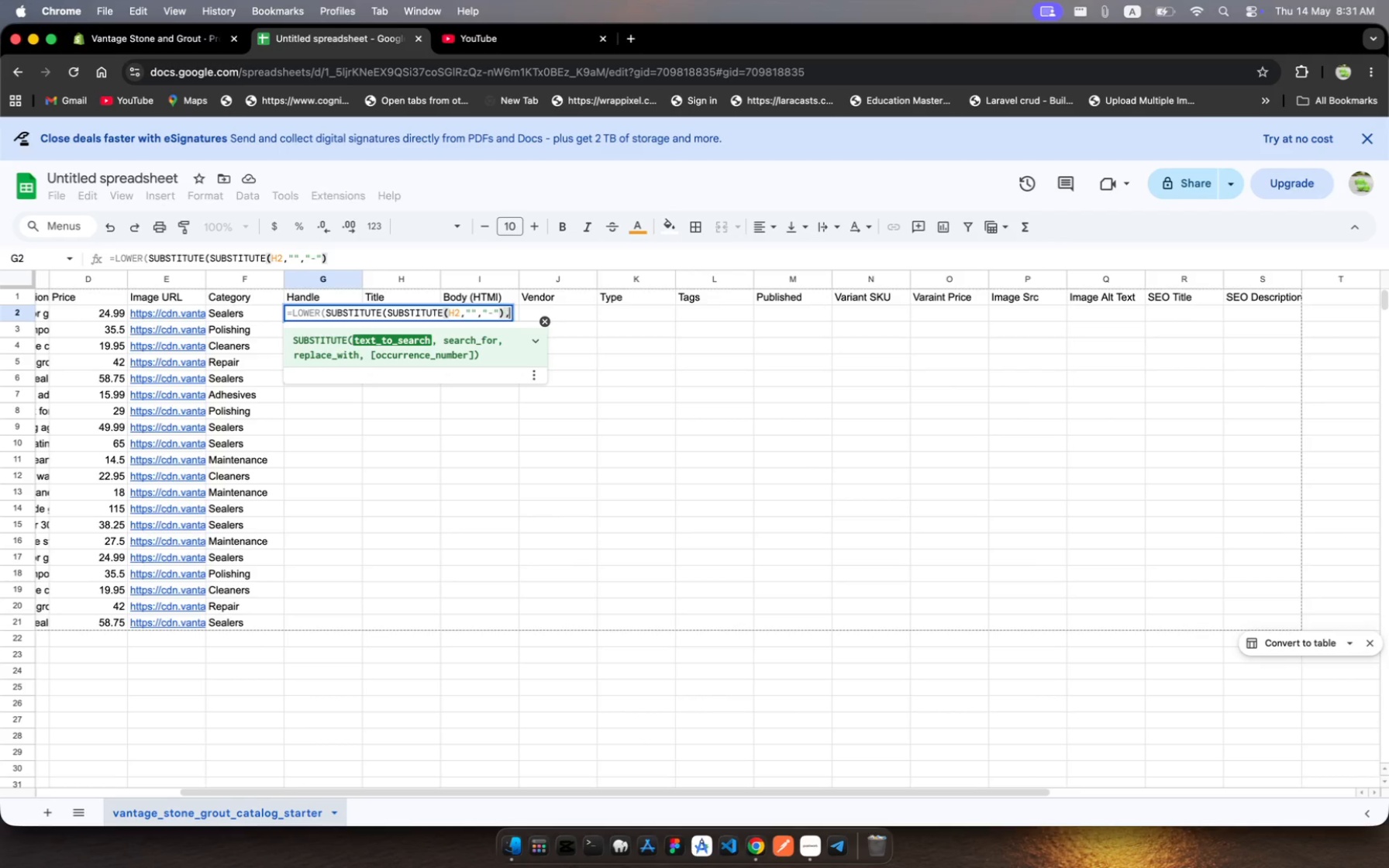 
key(Comma)
 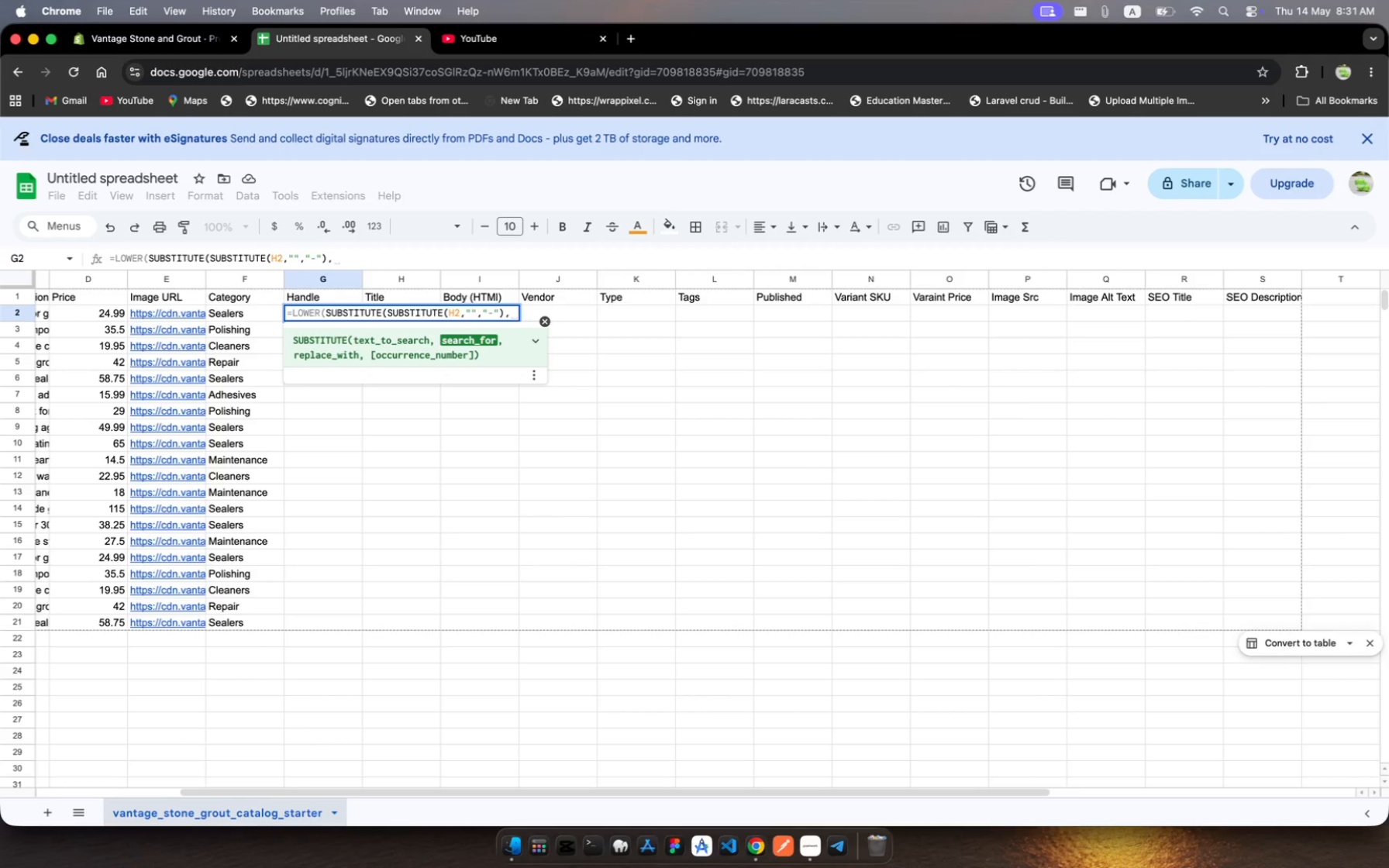 
key(Shift+Quote)
 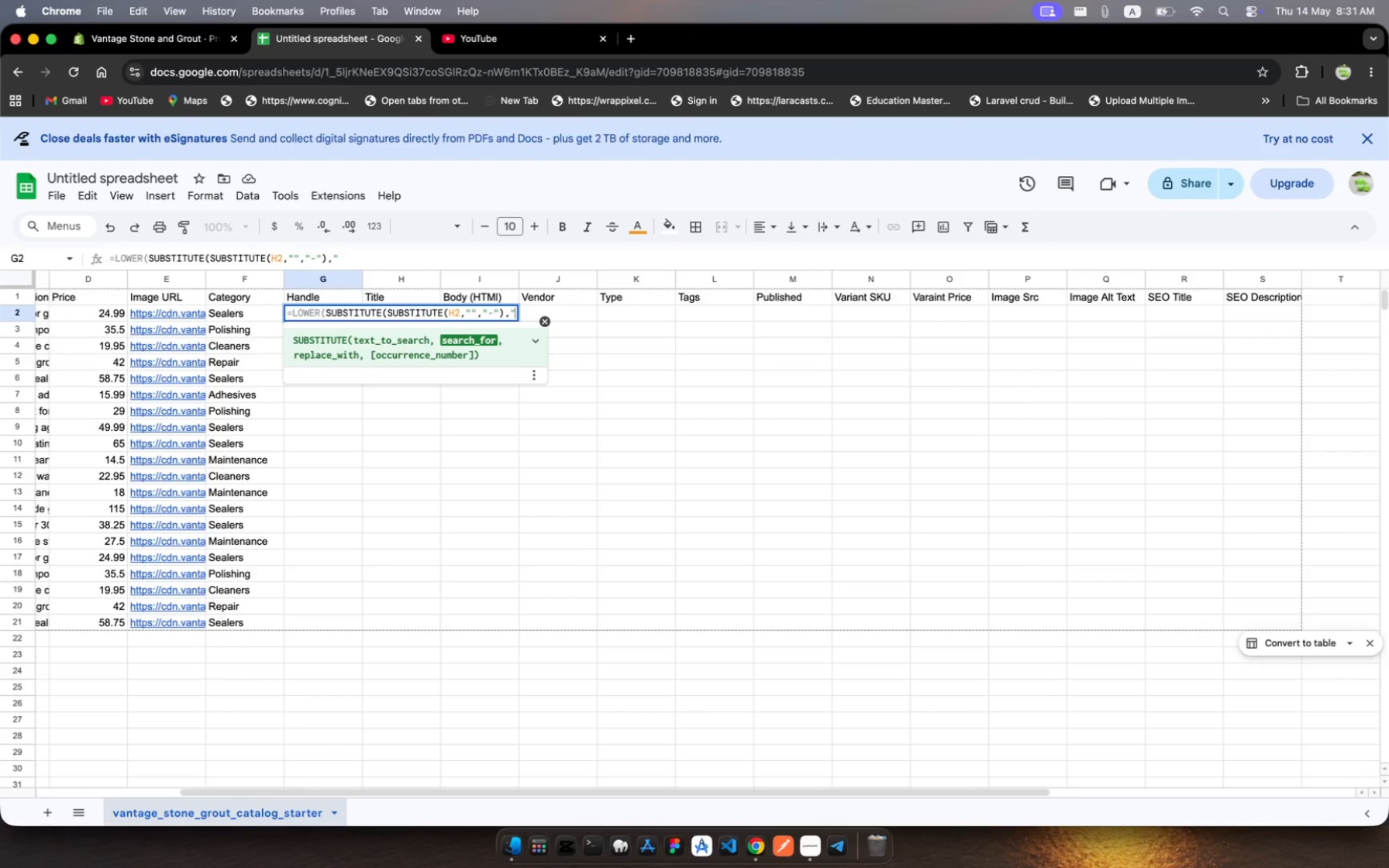 
key(Shift+7)
 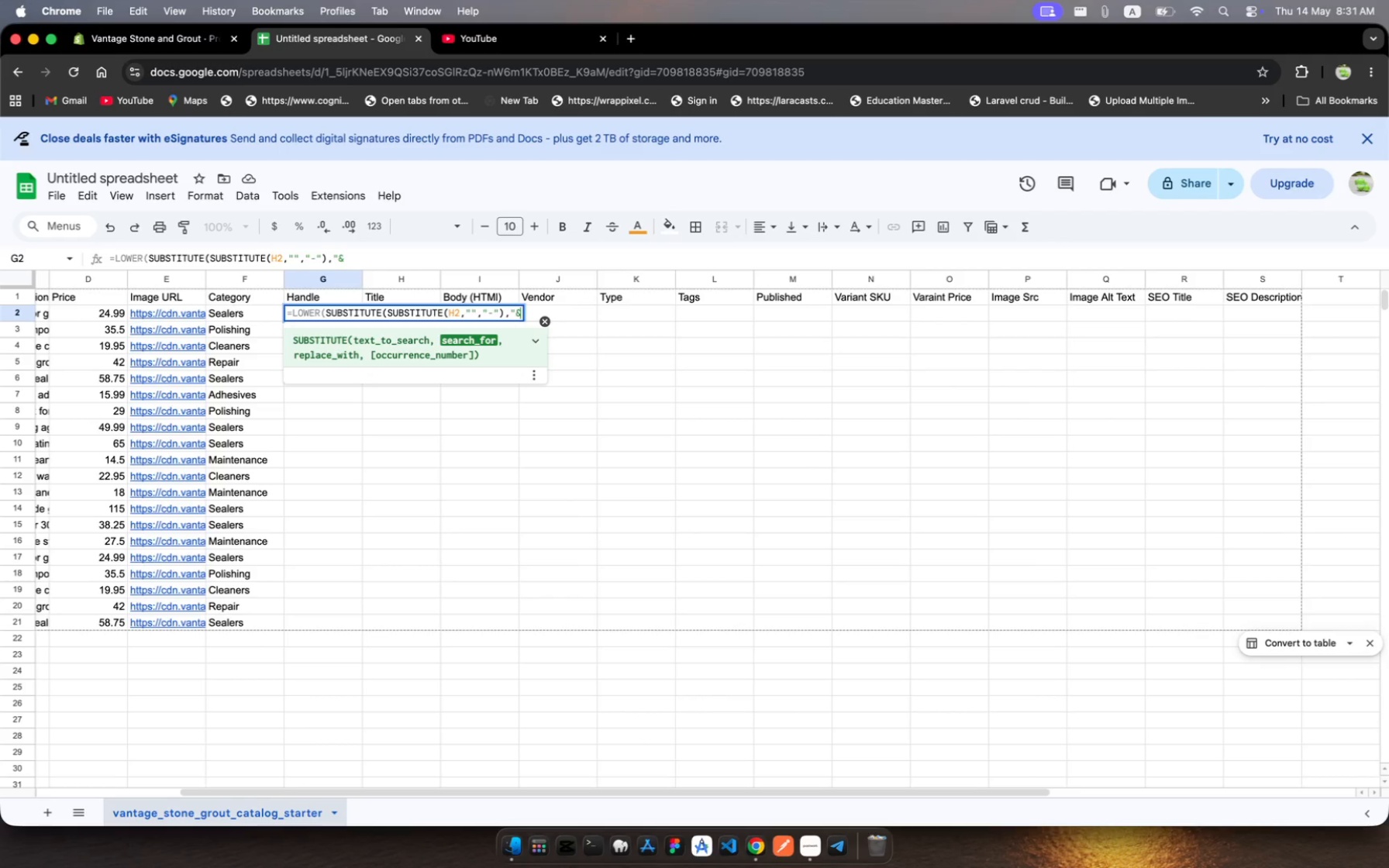 
key(Shift+Quote)
 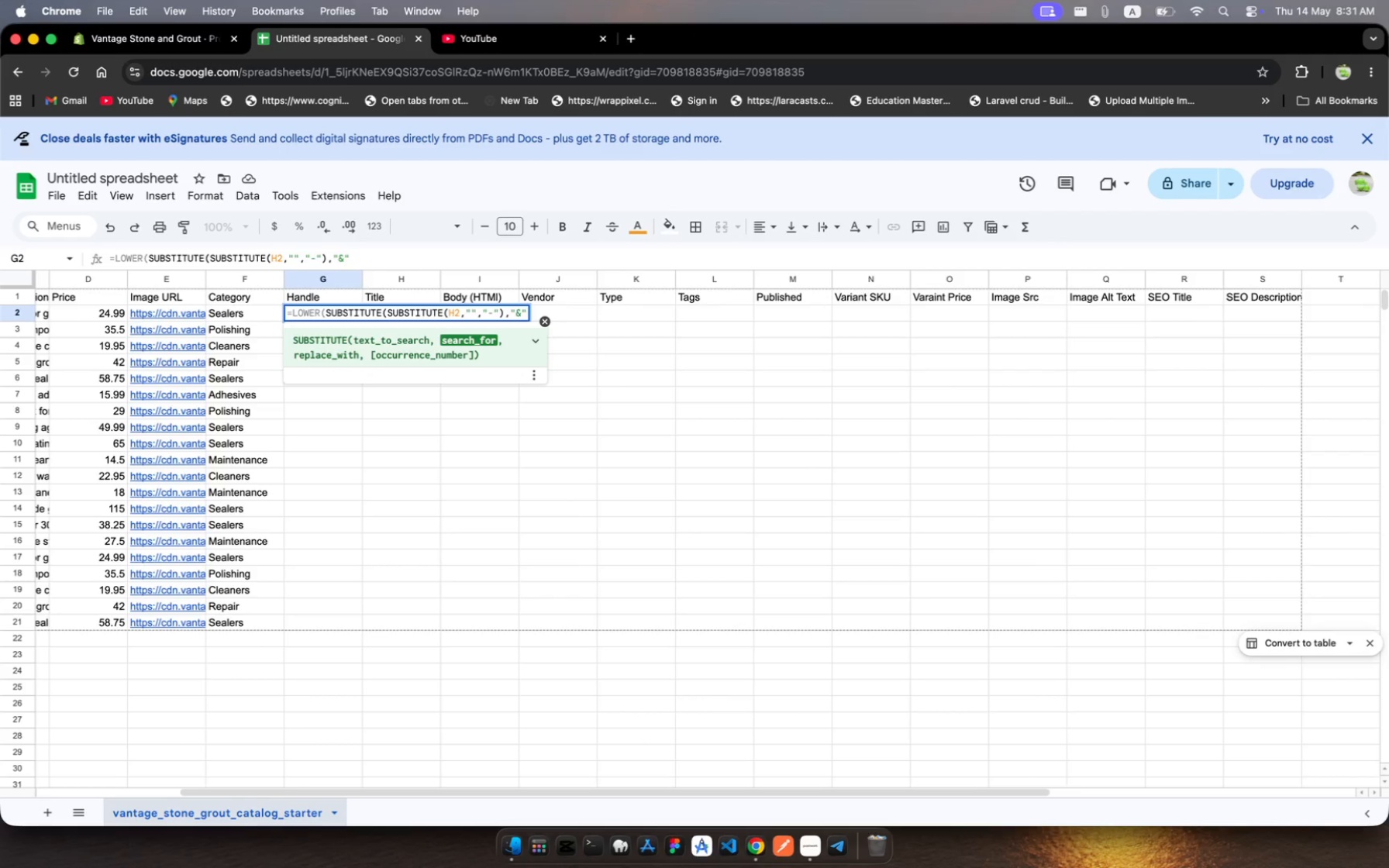 
type(,"-)))
 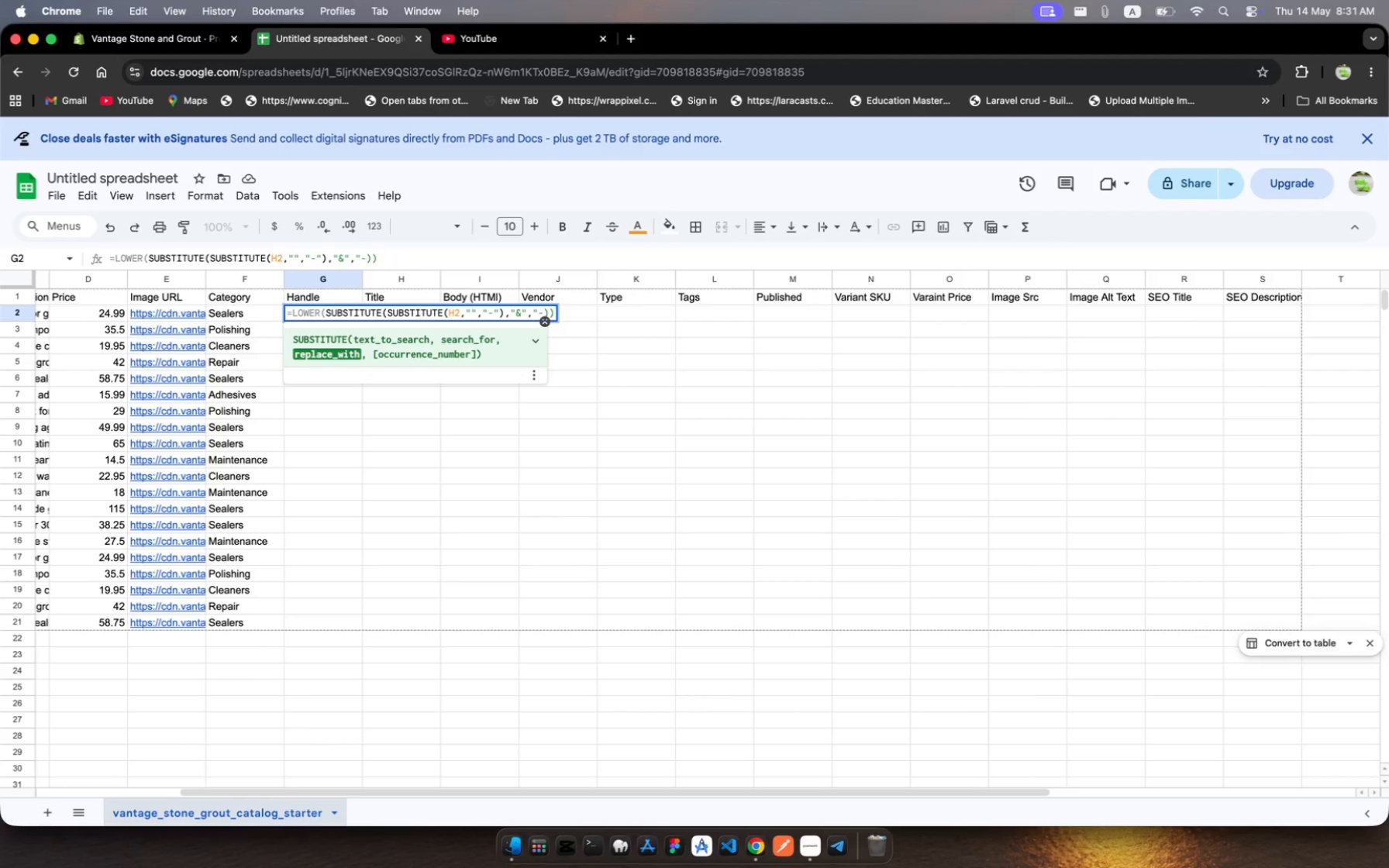 
key(Enter)
 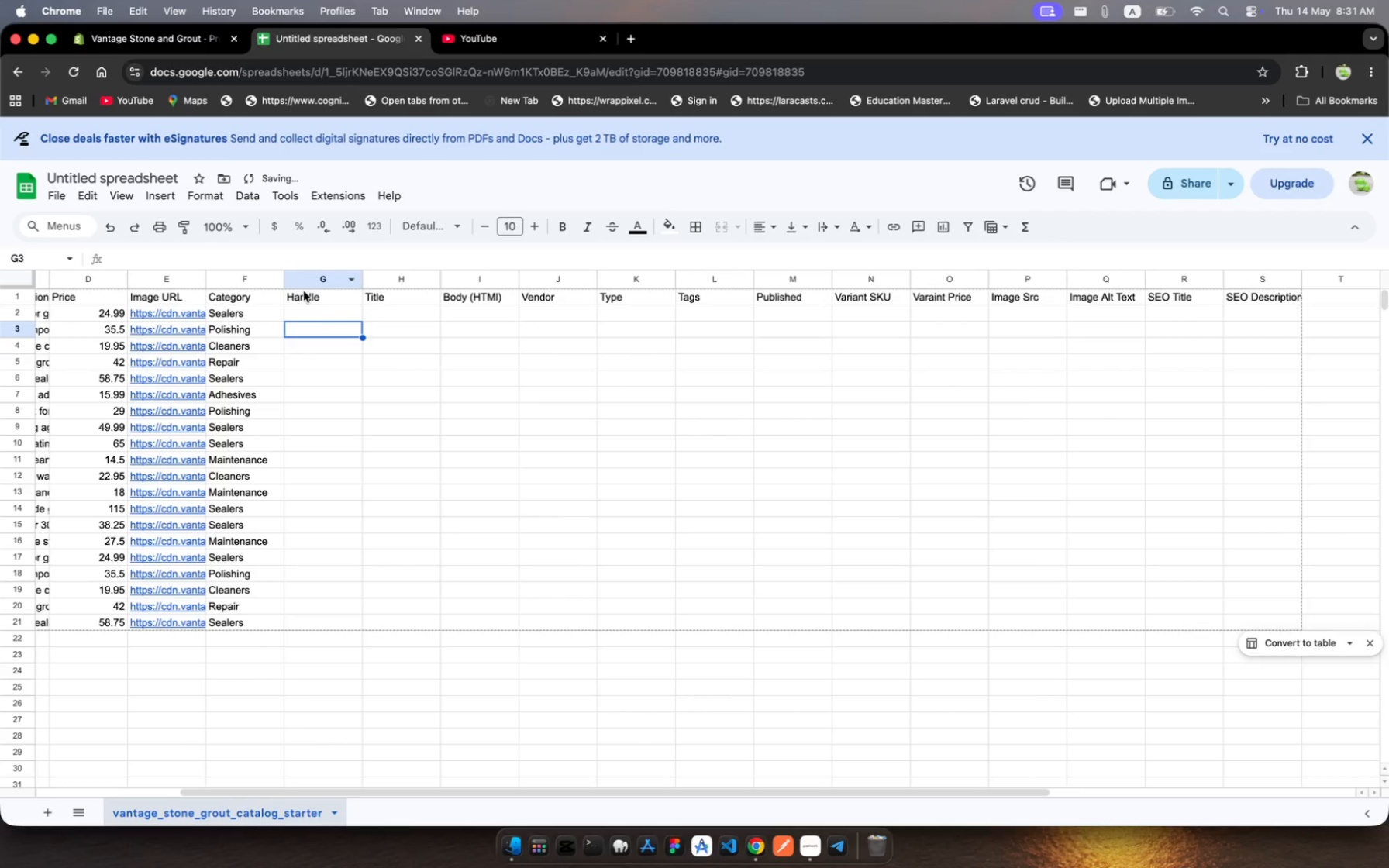 
left_click([325, 312])
 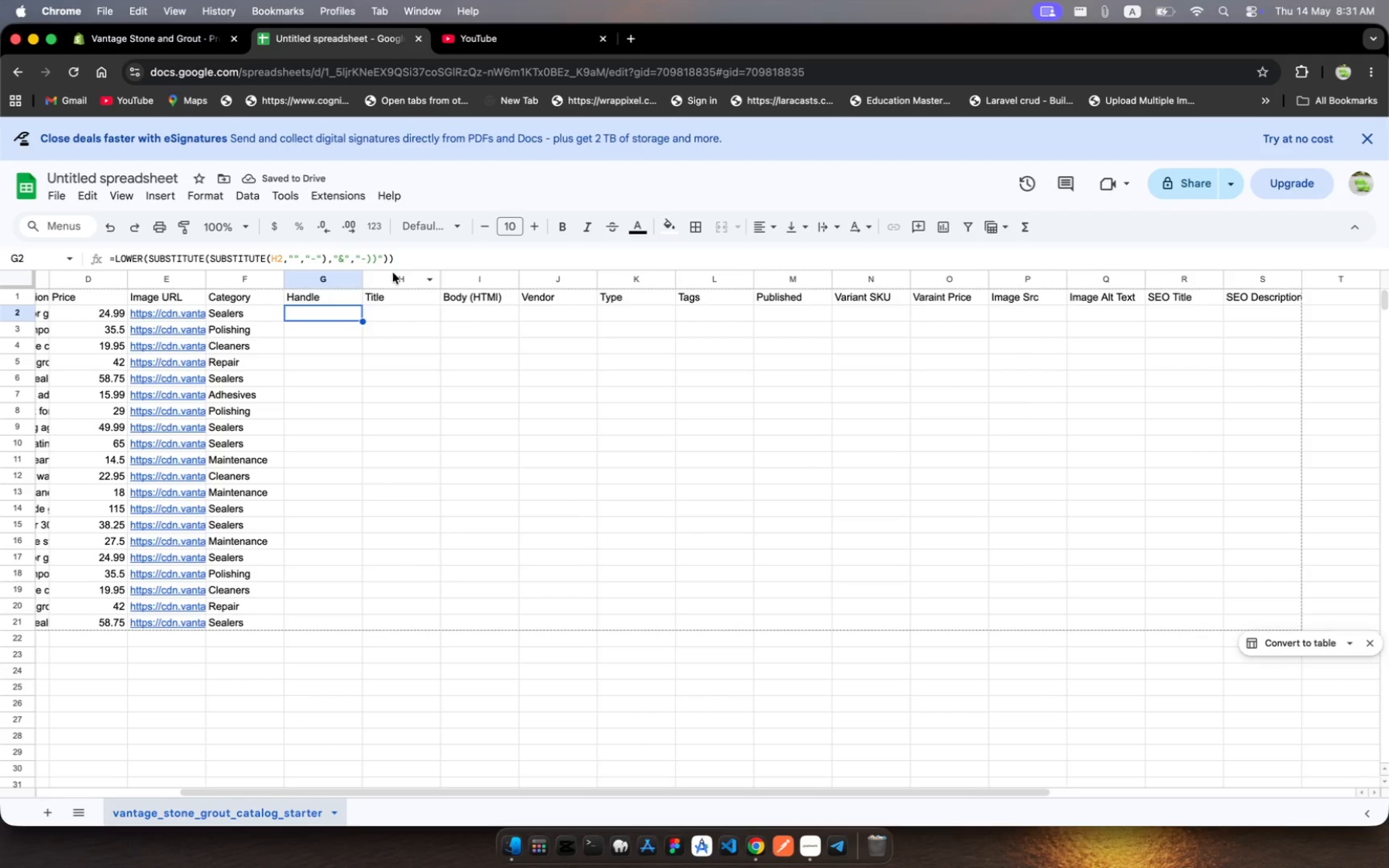 
left_click([412, 264])
 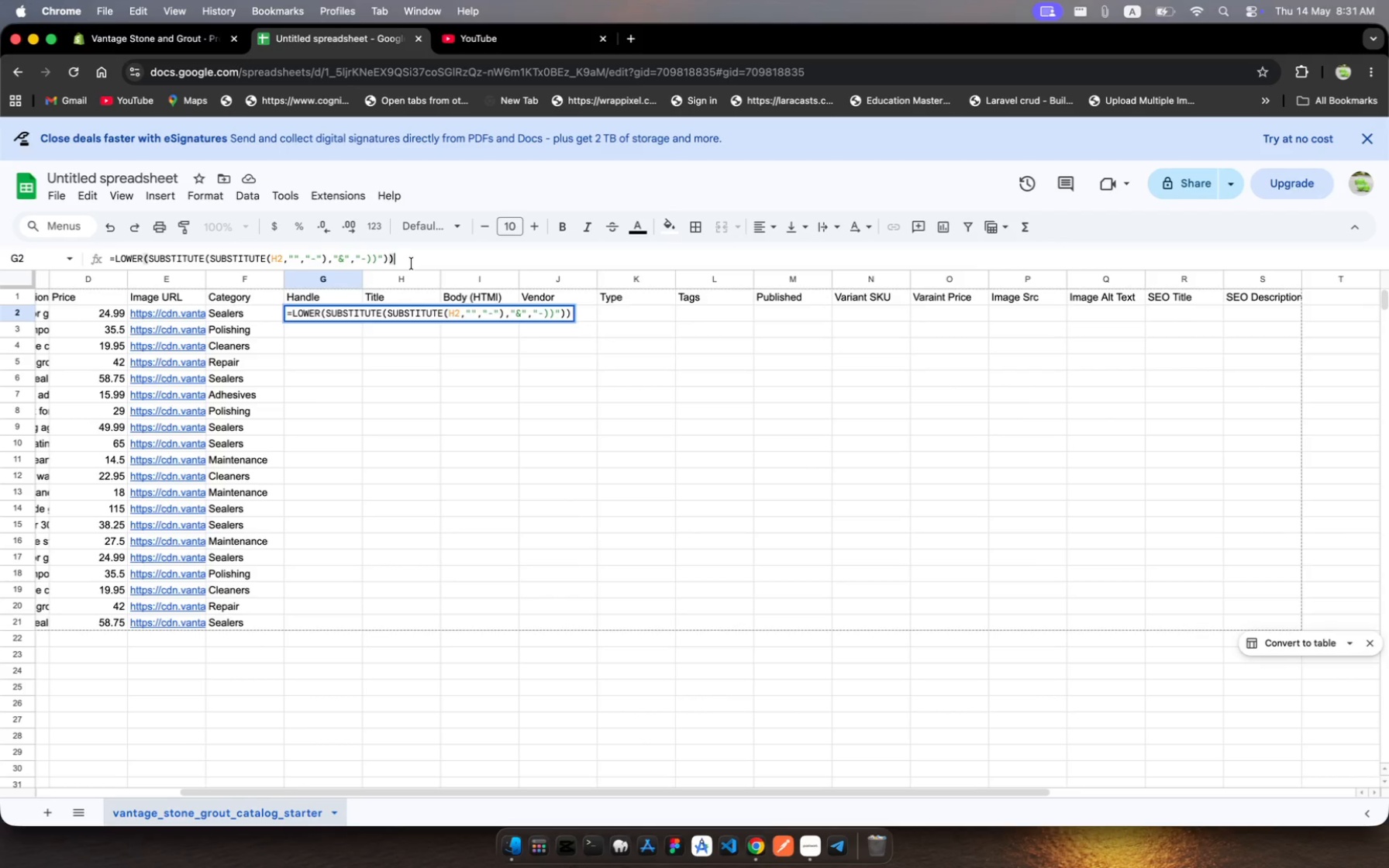 
key(Meta+A)
 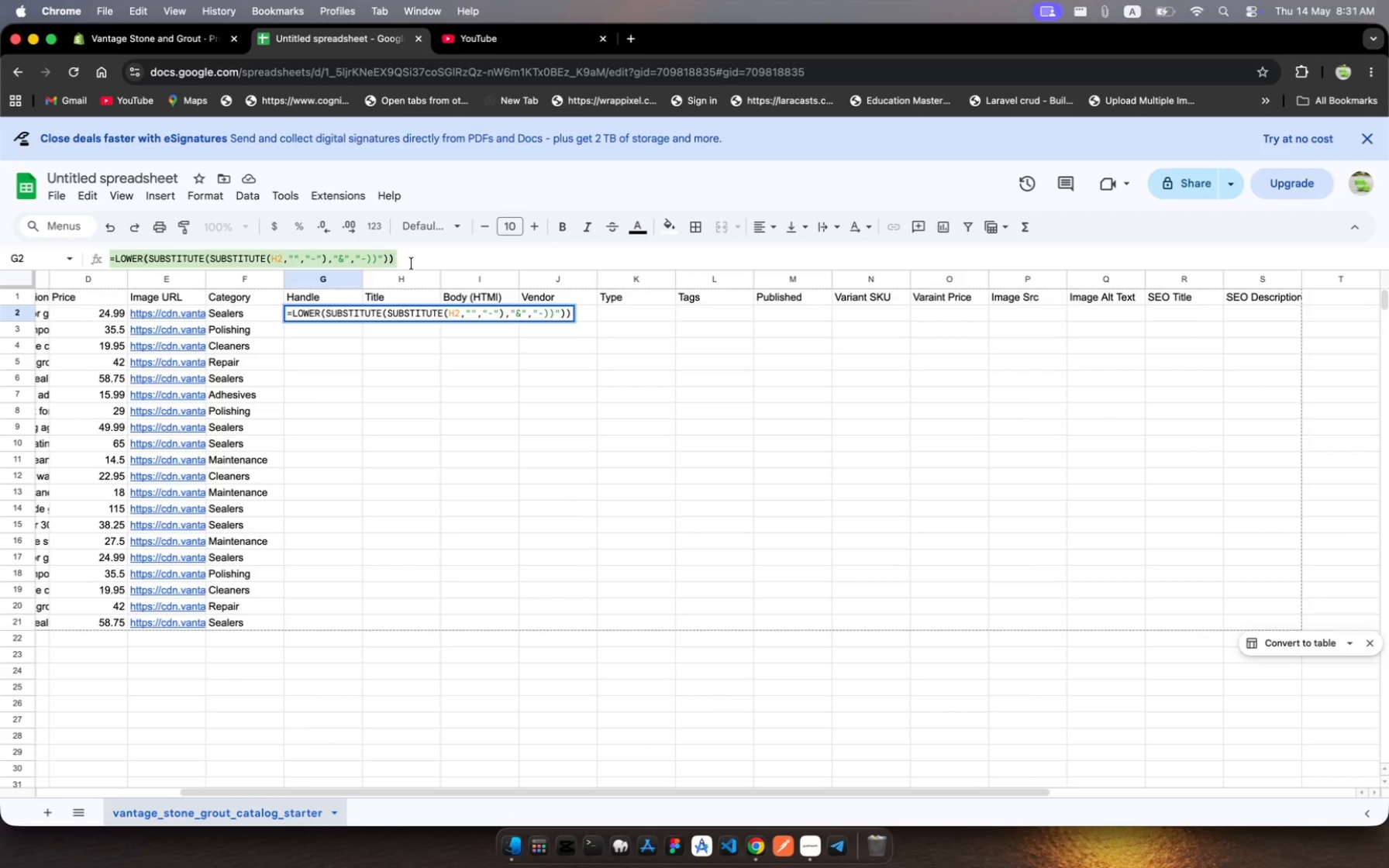 
key(Meta+C)
 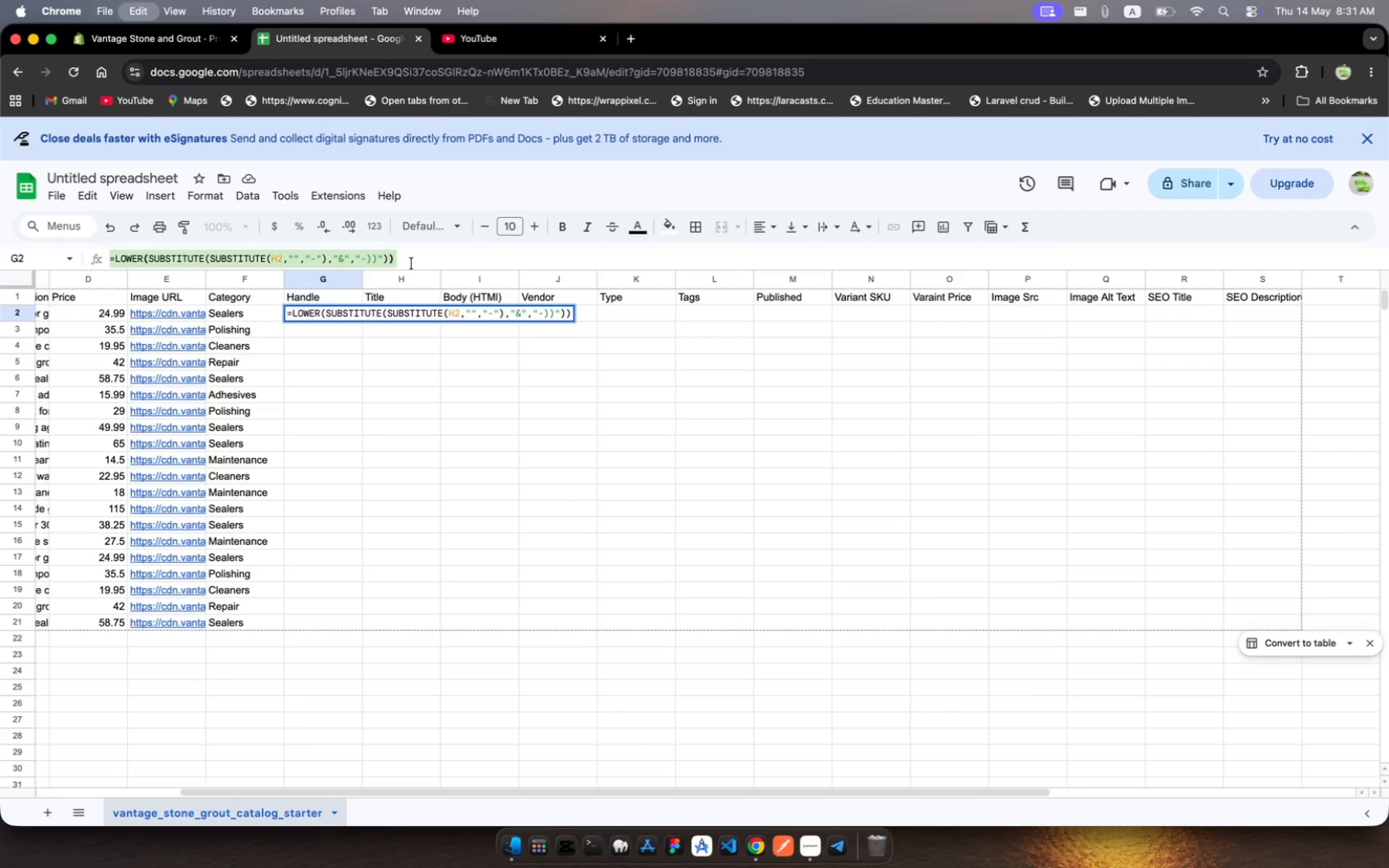 
key(Meta+C)
 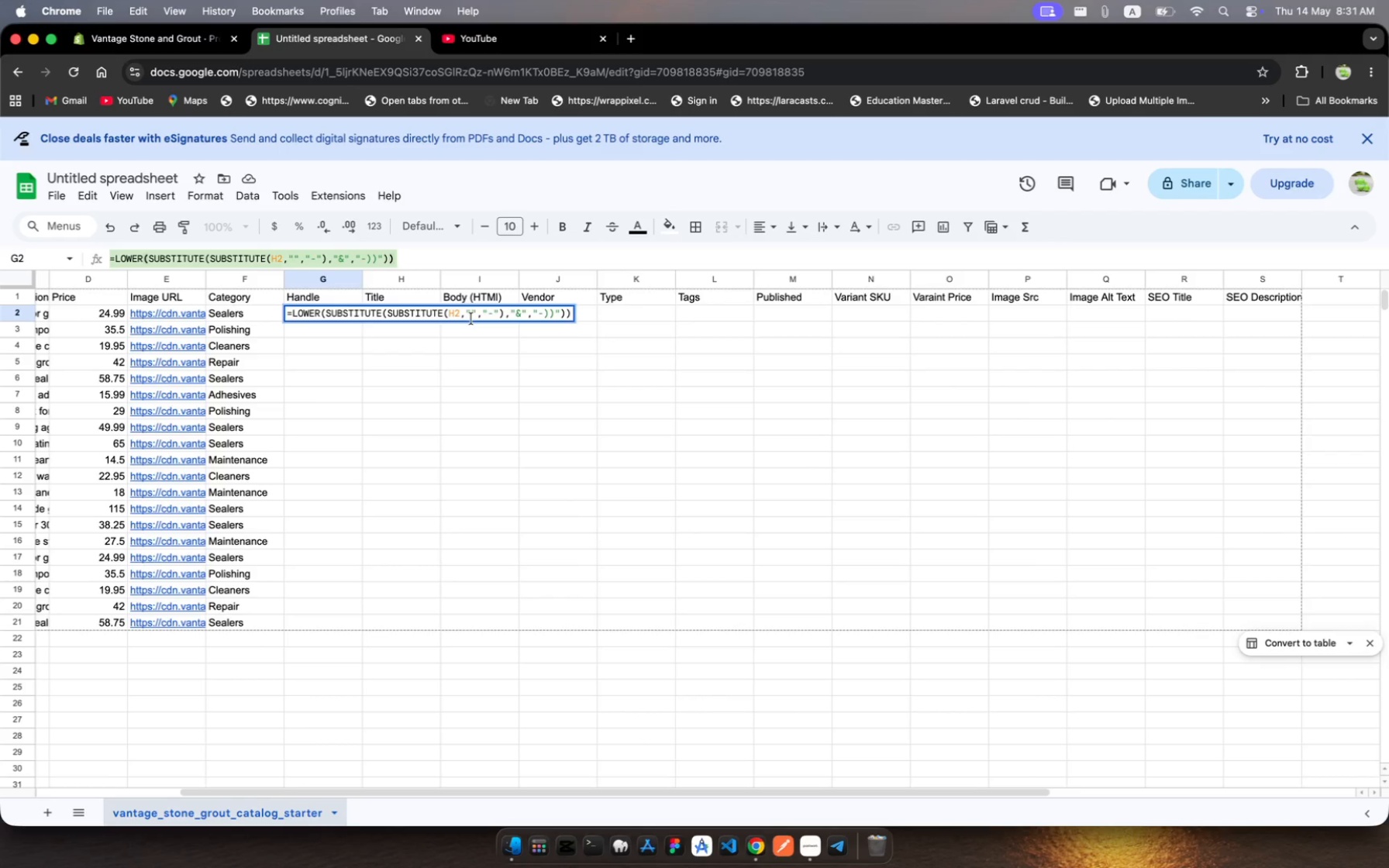 
wait(13.74)
 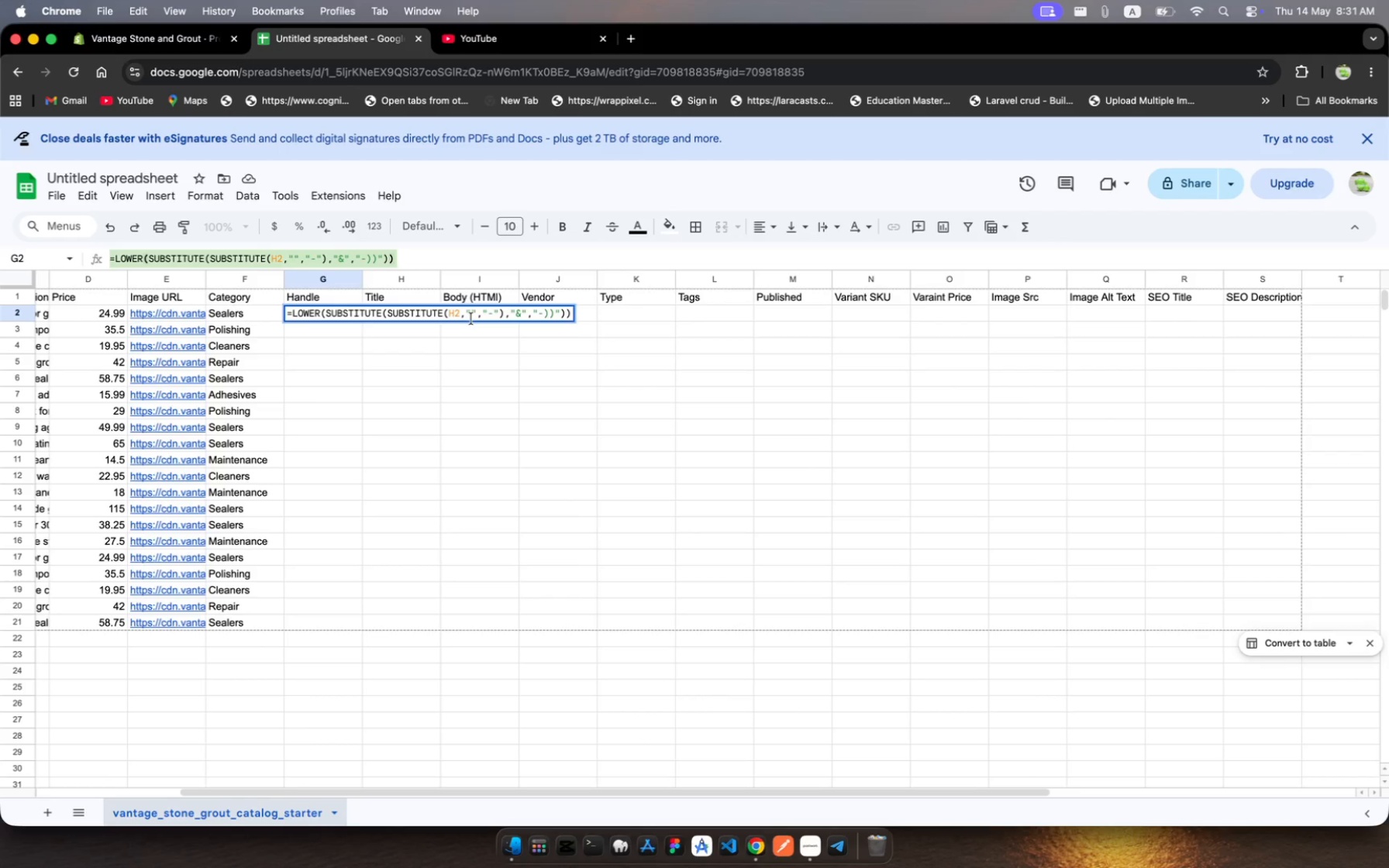 
left_click([470, 315])
 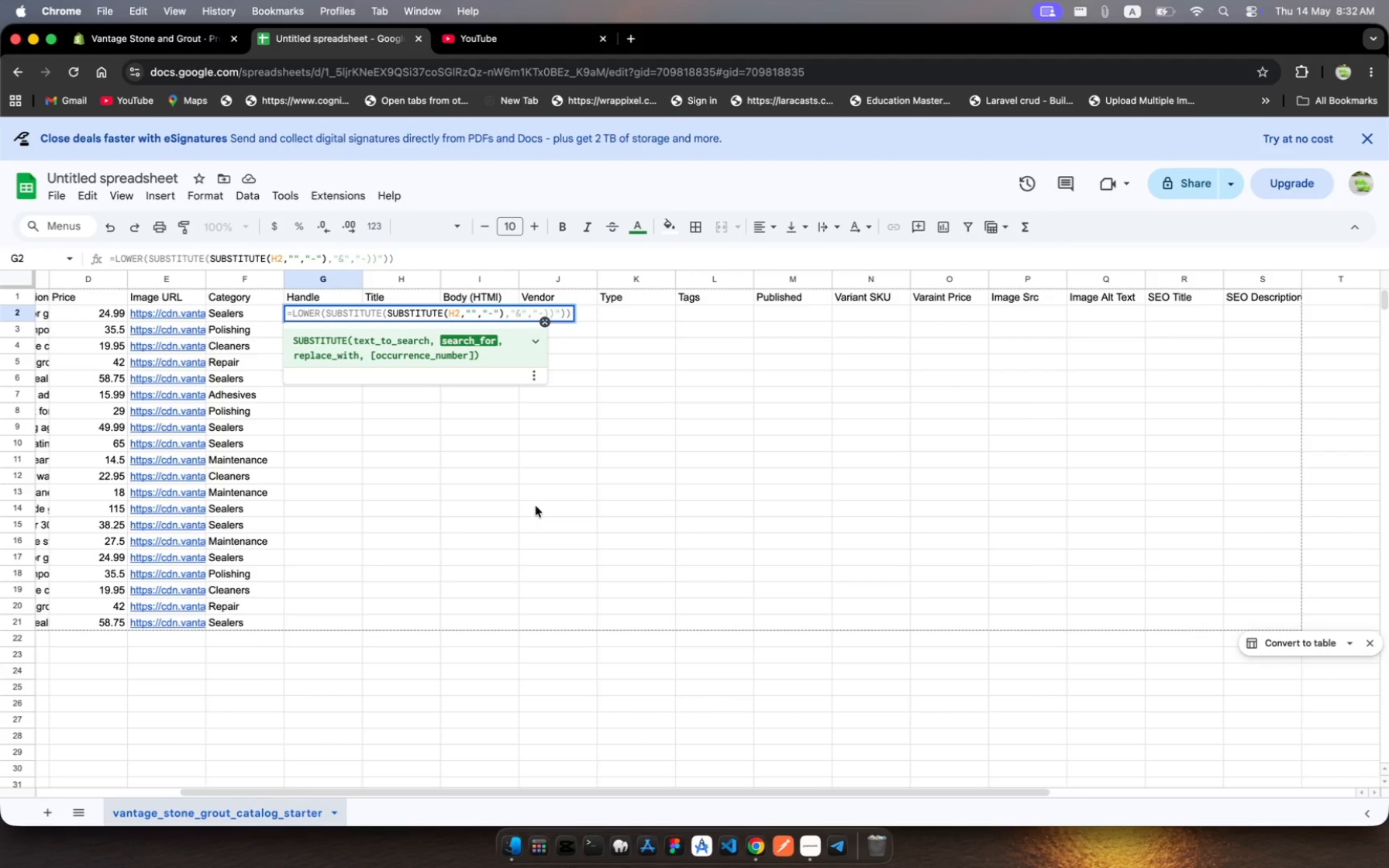 
key(Space)
 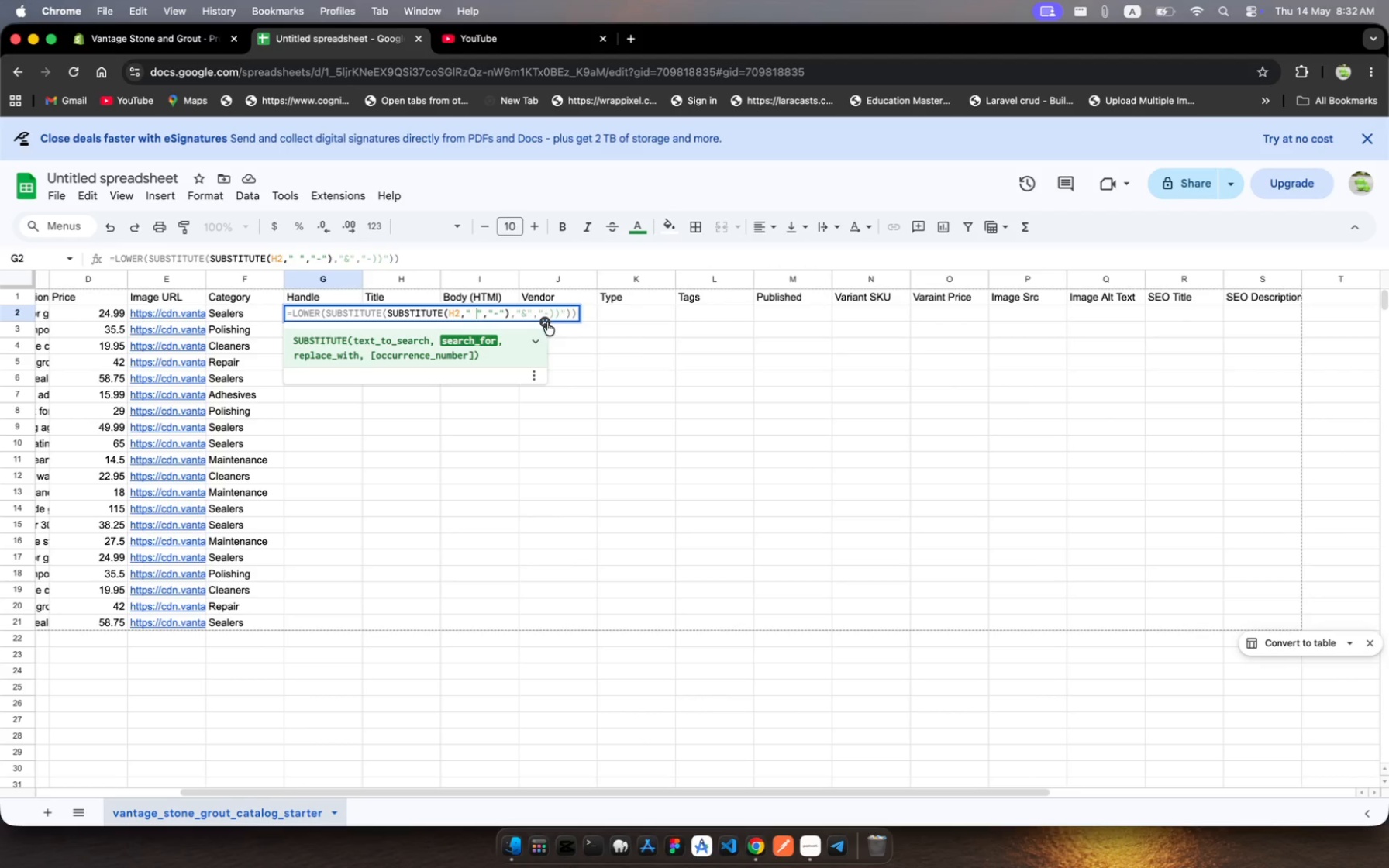 
wait(14.25)
 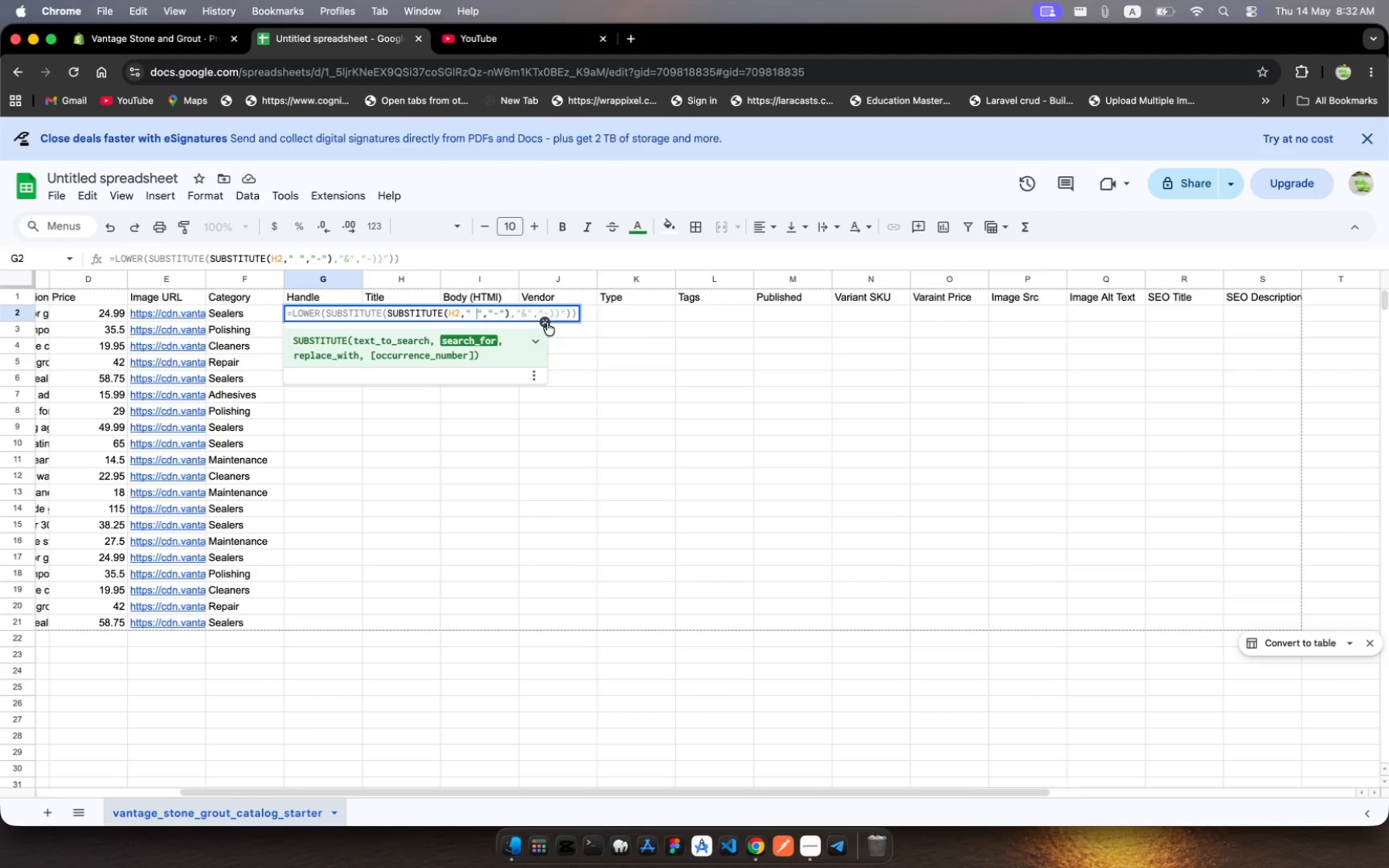 
left_click([556, 314])
 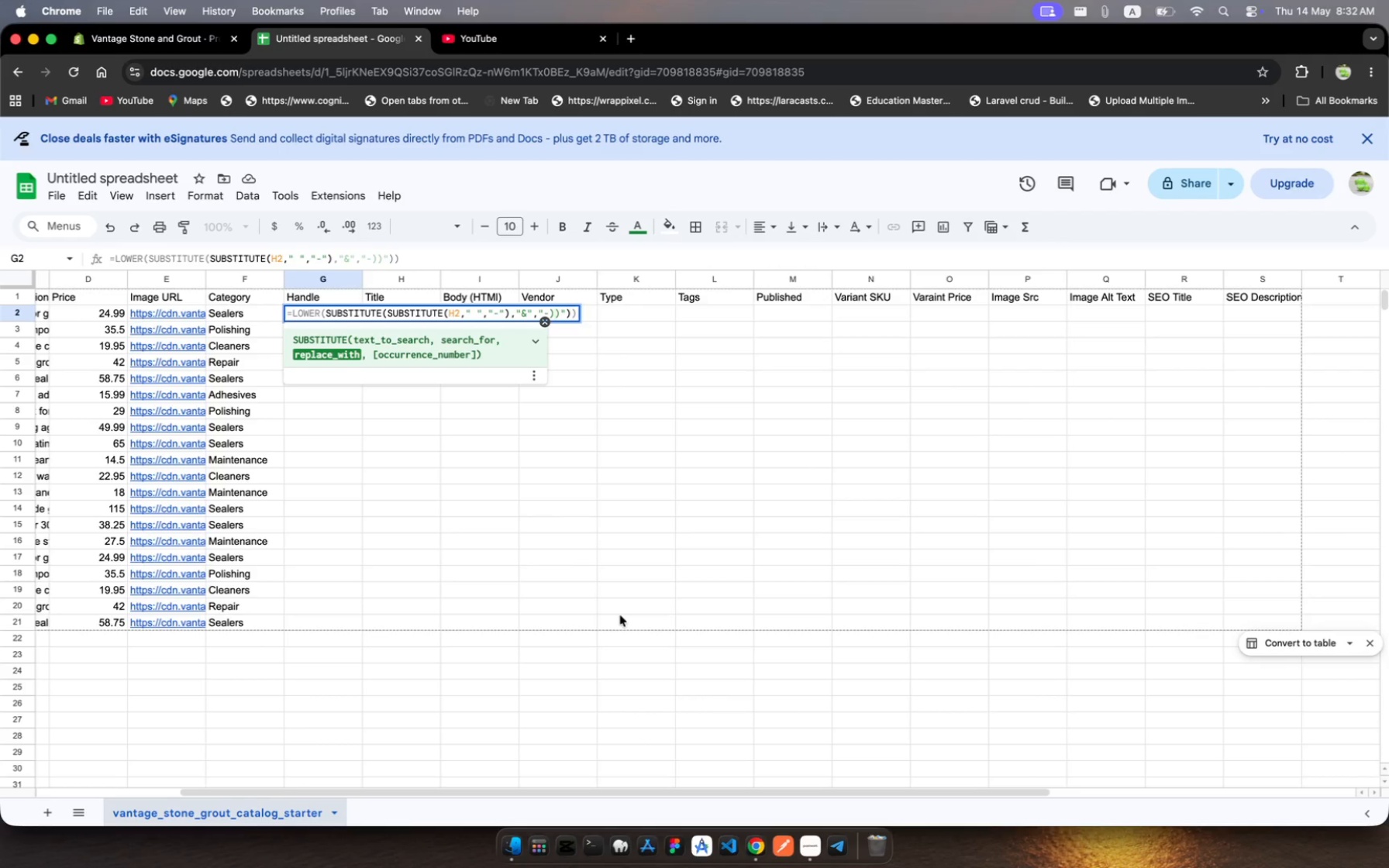 
key(Backspace)
 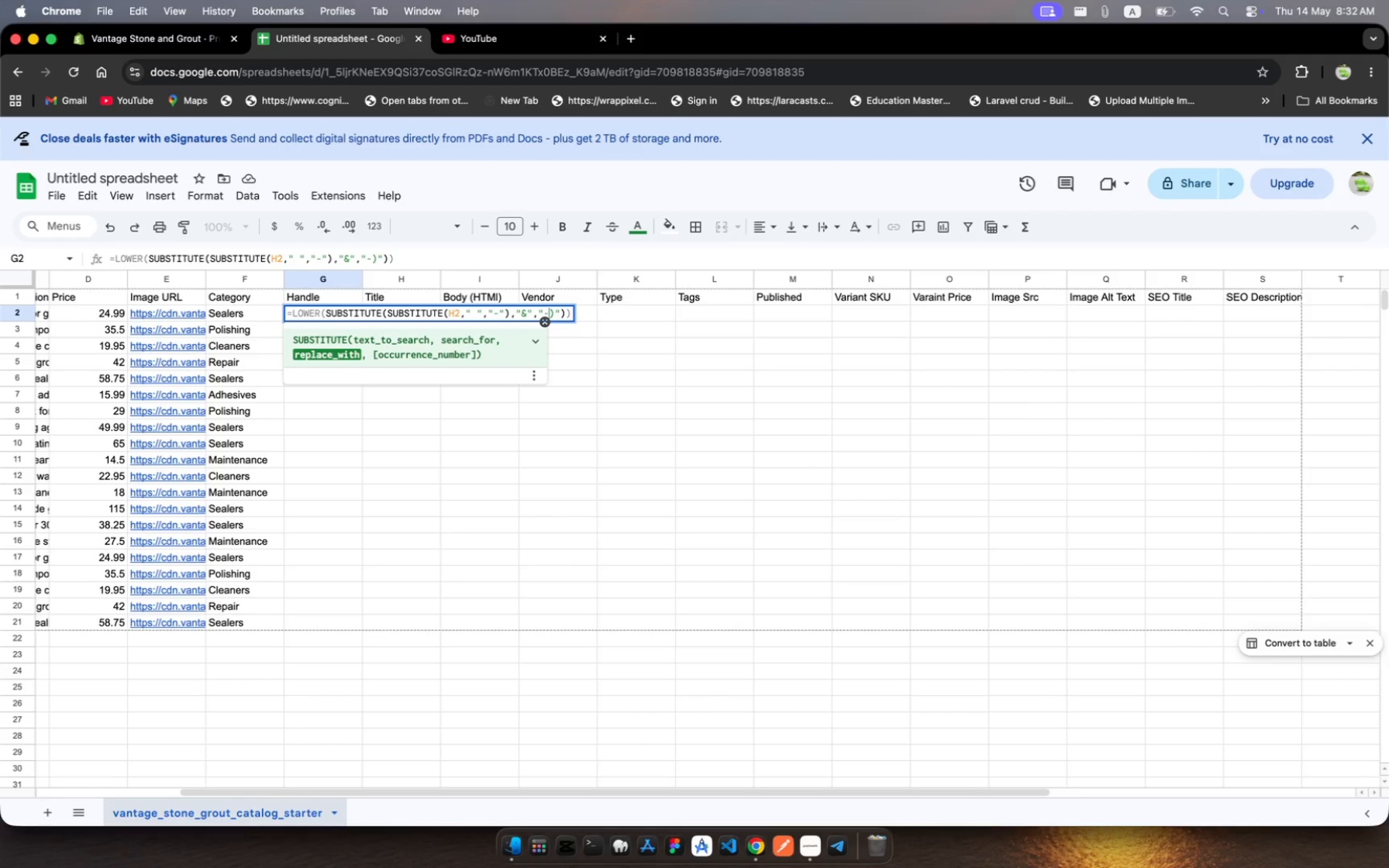 
key(Shift+Quote)
 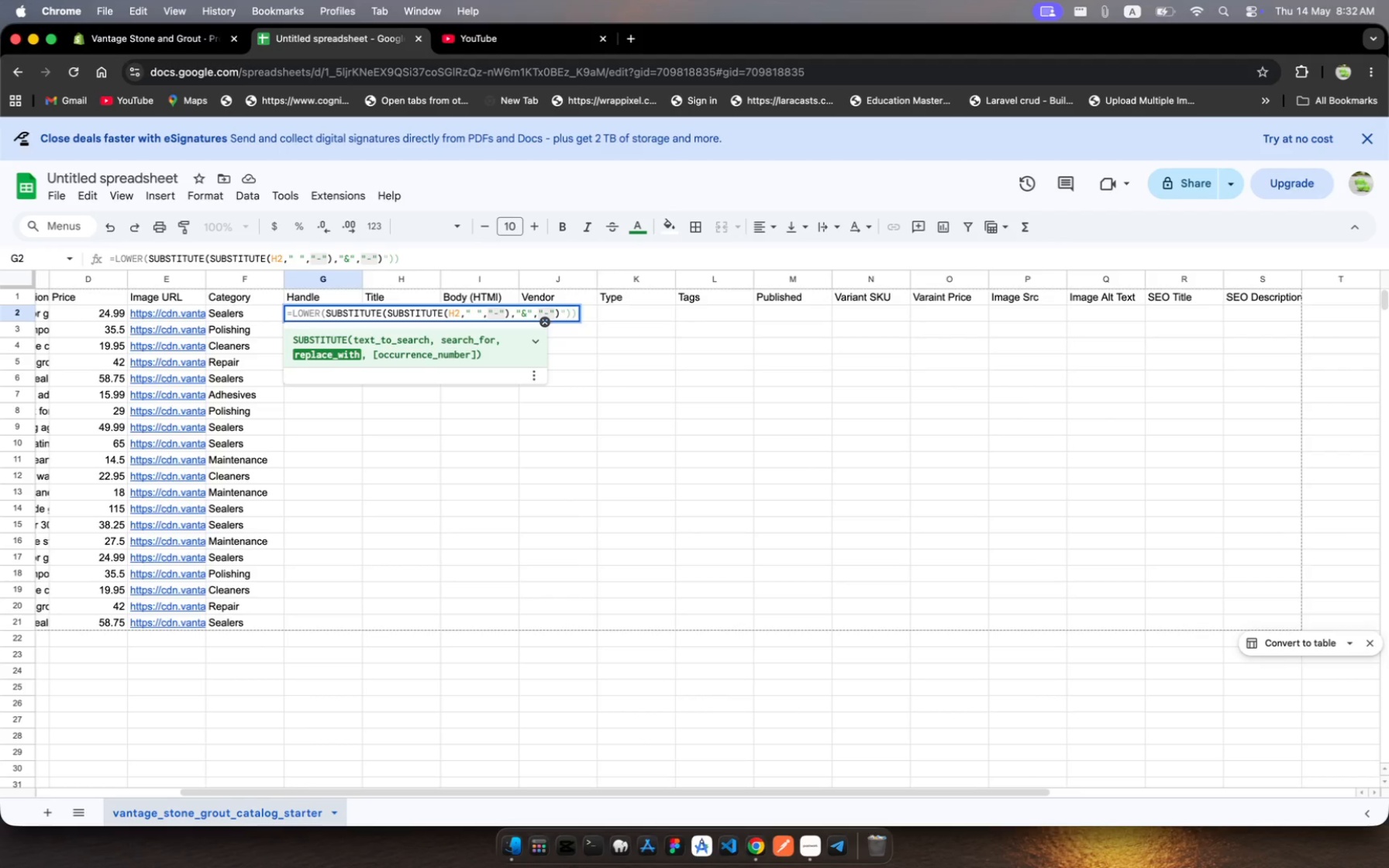 
key(ArrowRight)
 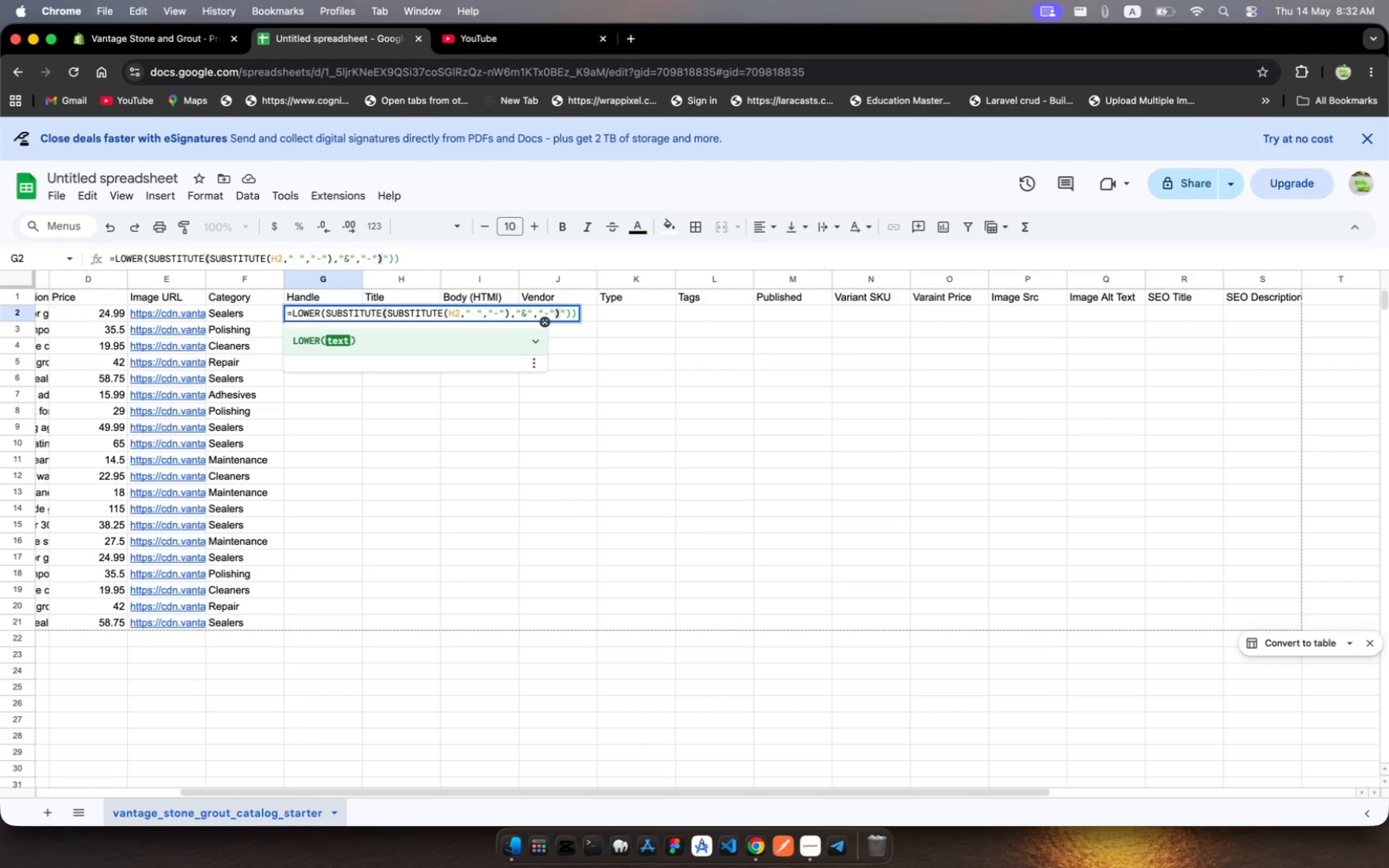 
key(ArrowRight)
 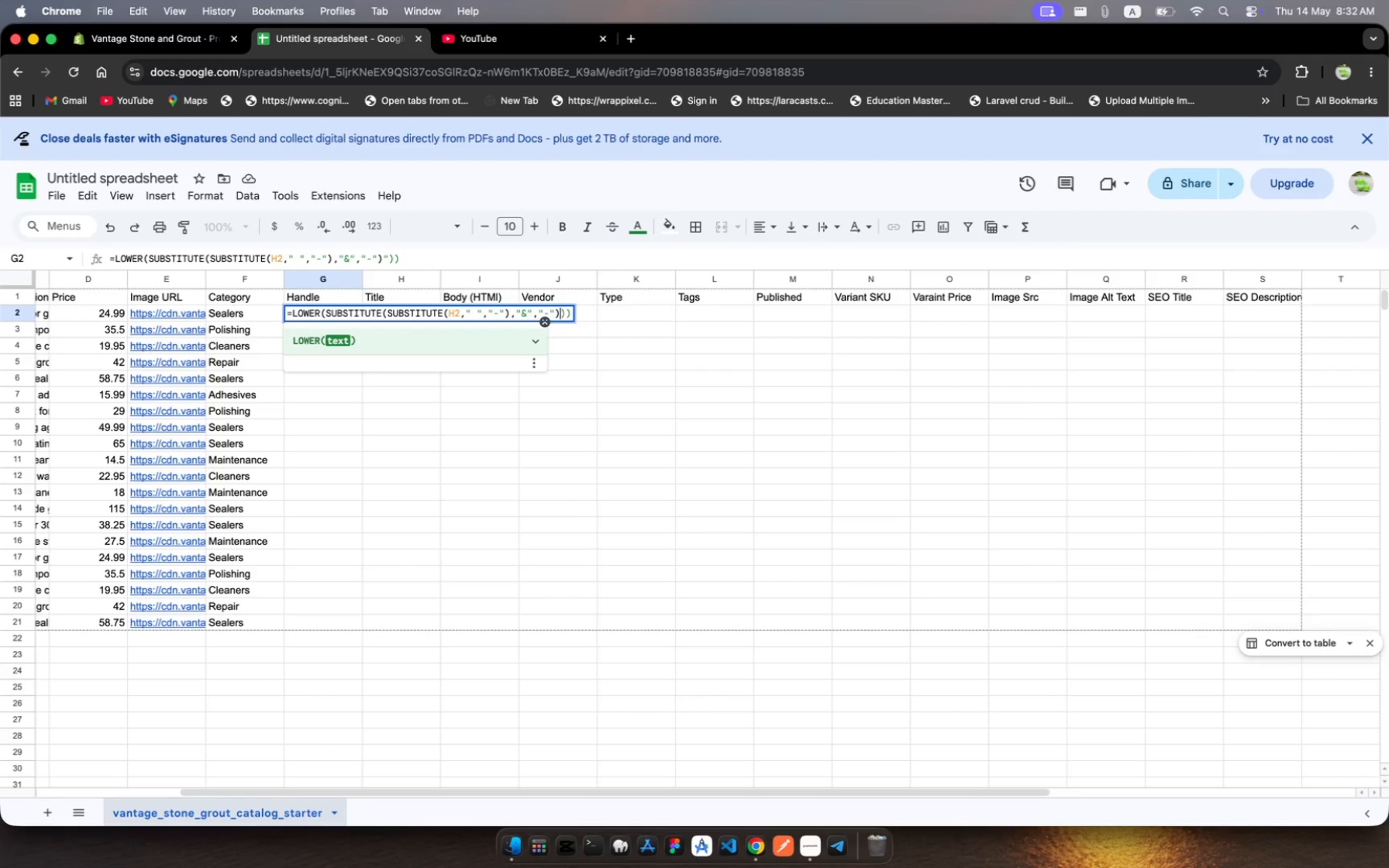 
key(Backspace)
 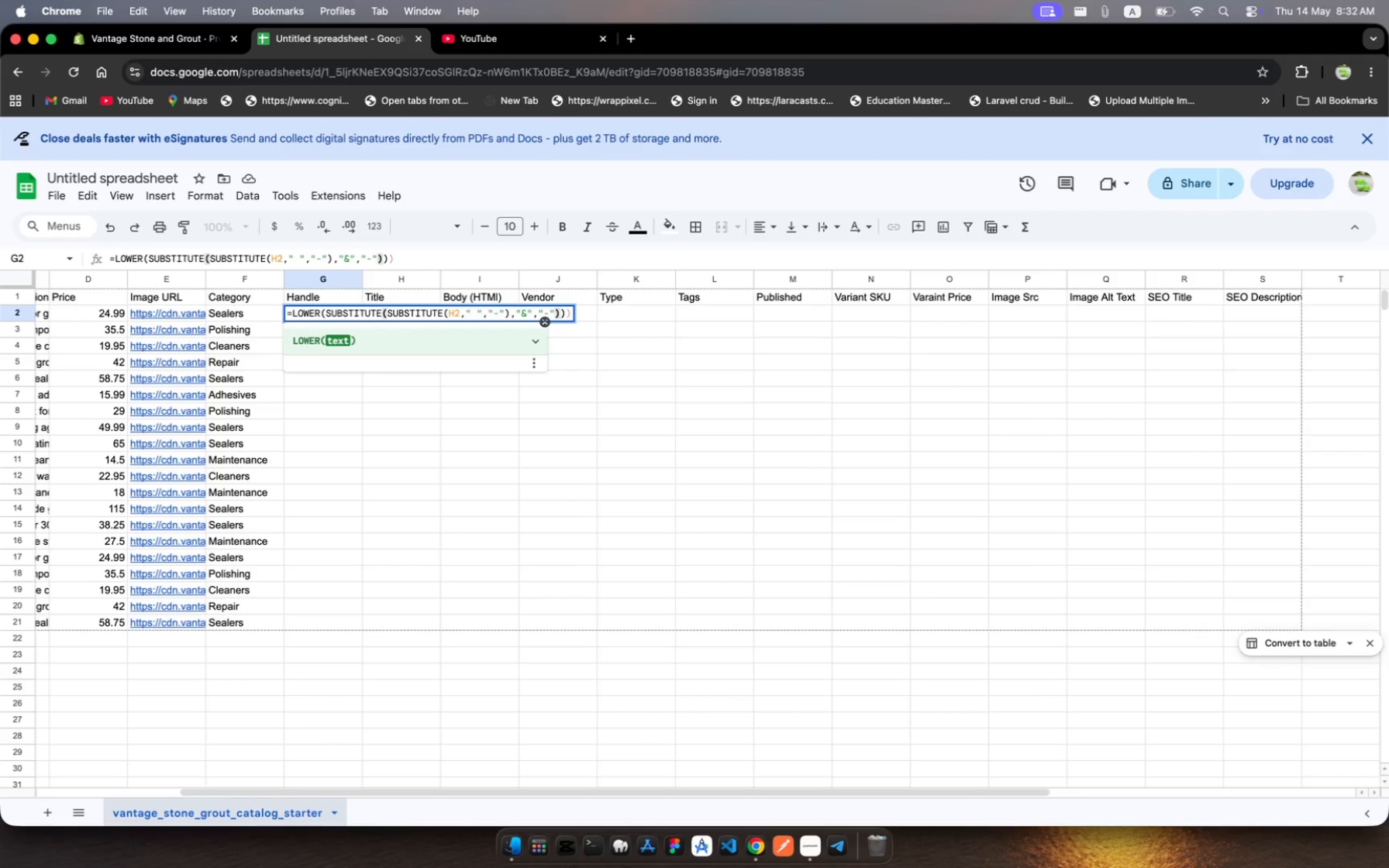 
key(Meta+A)
 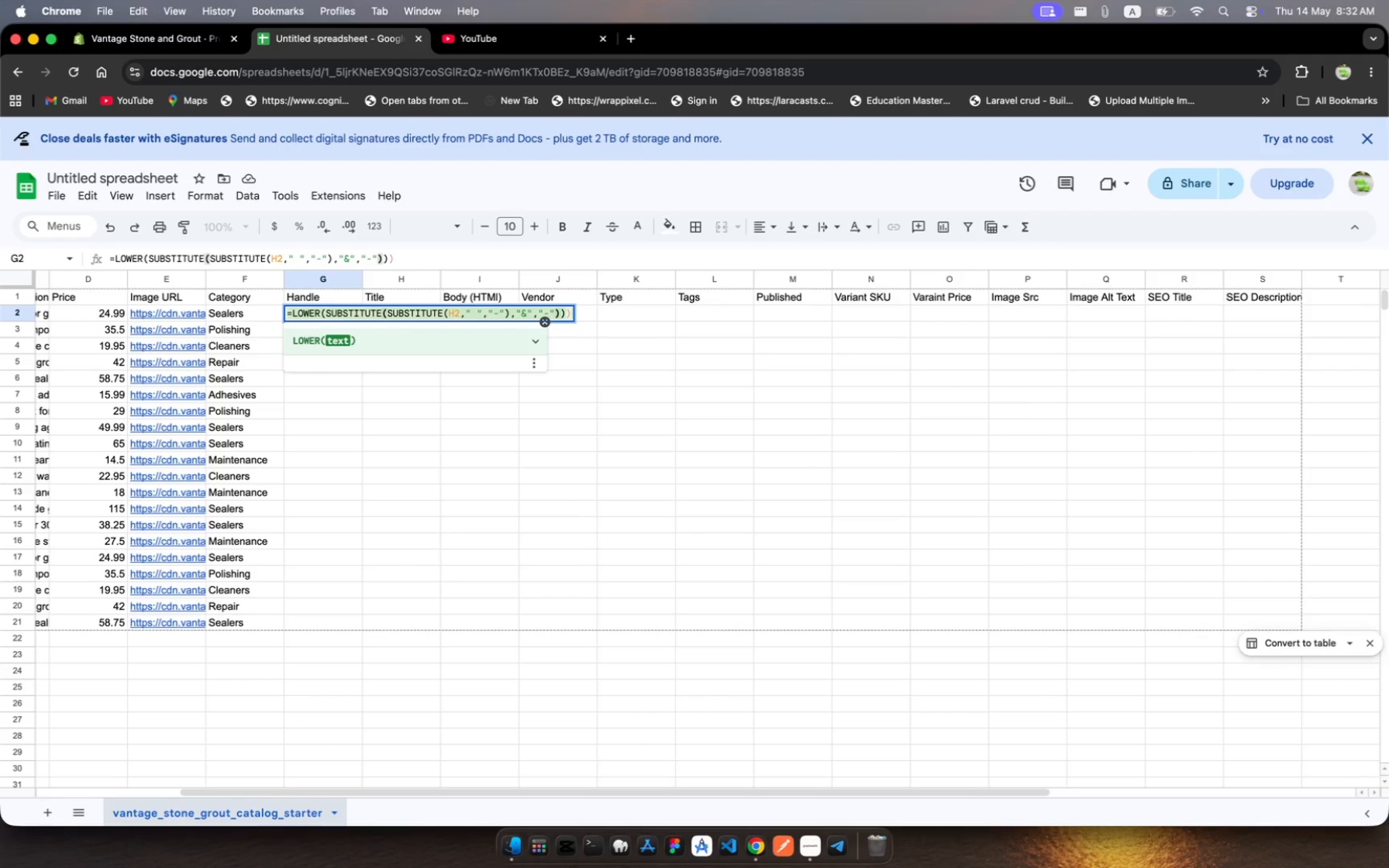 
key(Meta+C)
 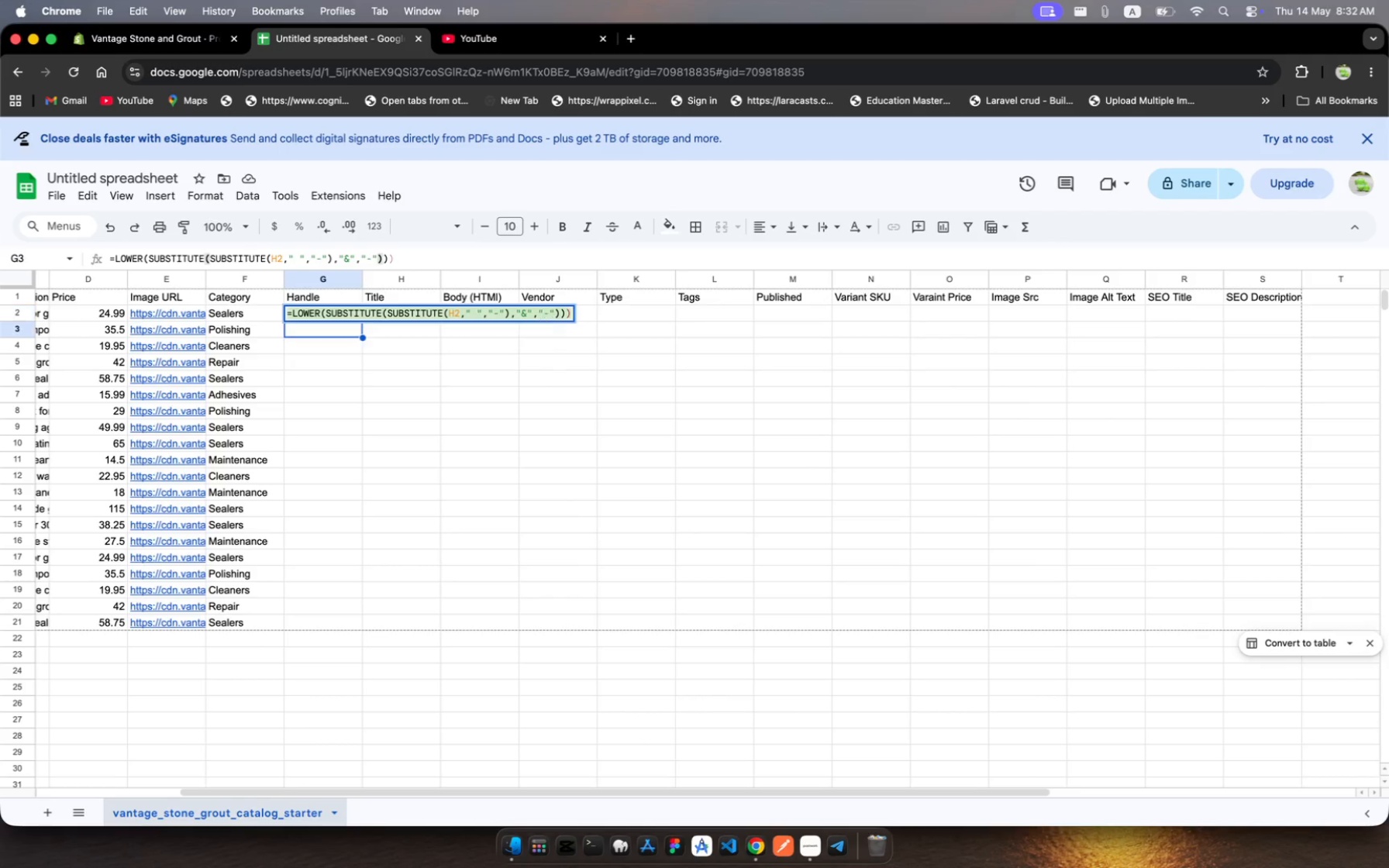 
key(Enter)
 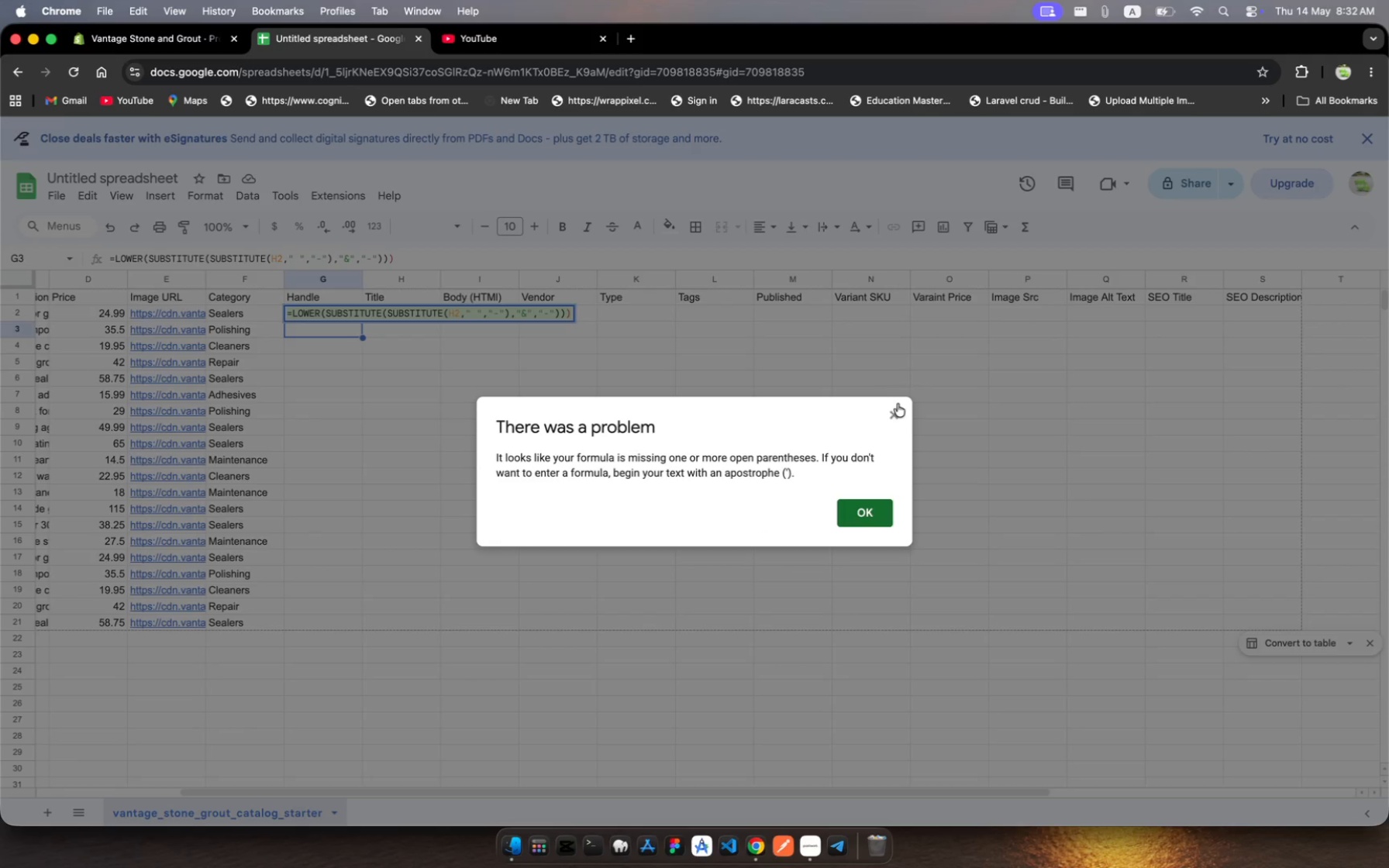 
wait(6.34)
 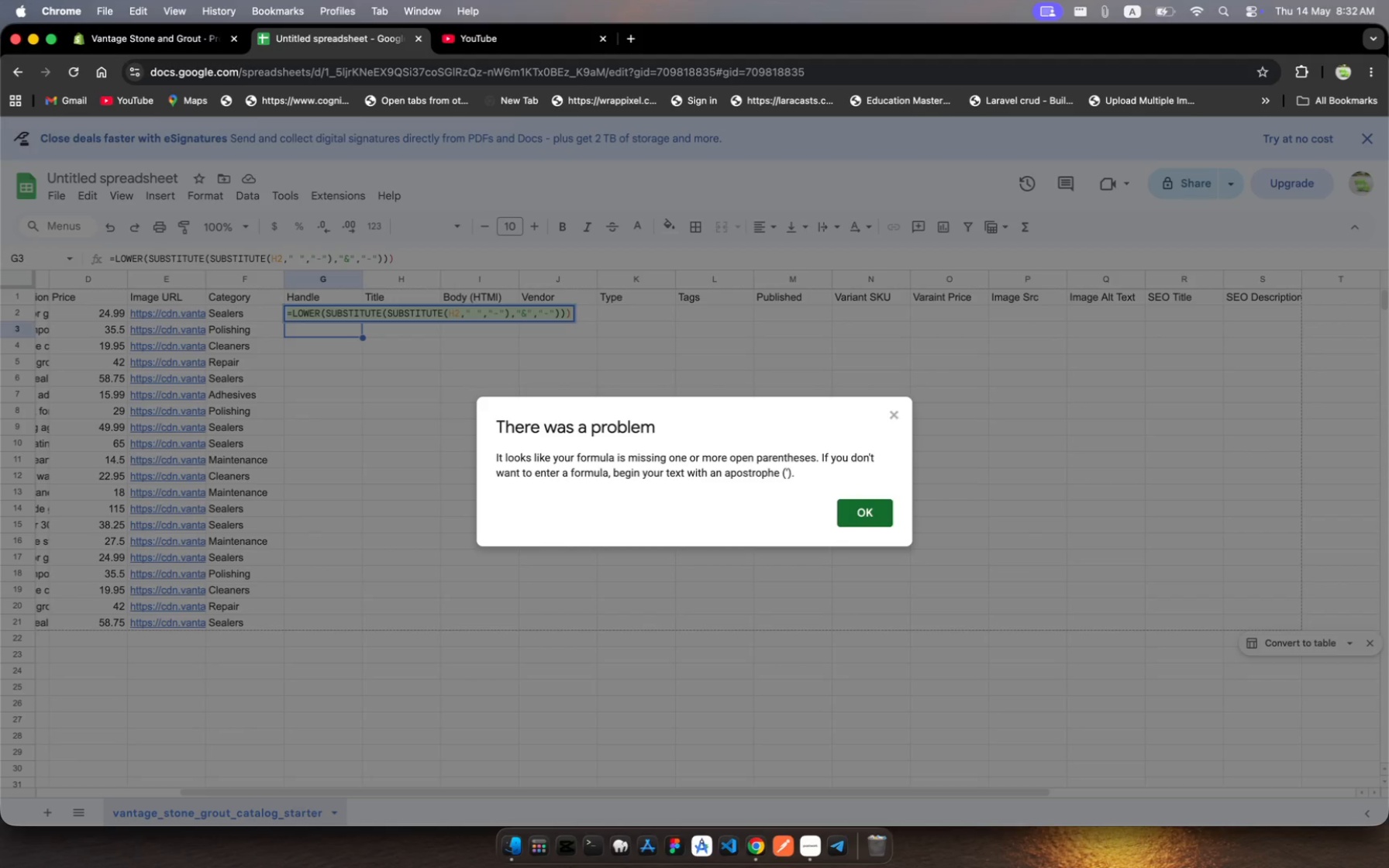 
left_click([894, 412])
 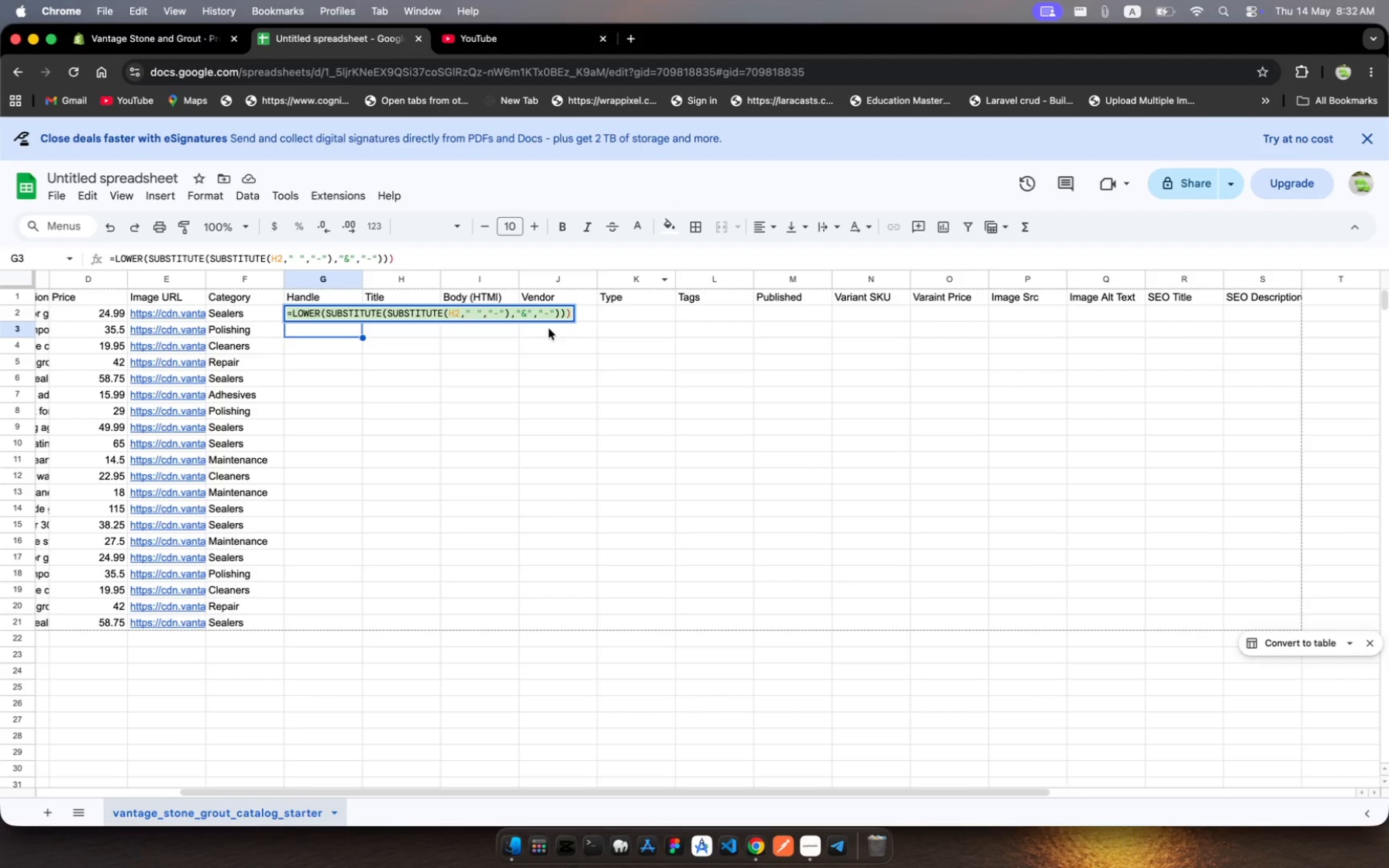 
left_click([570, 313])
 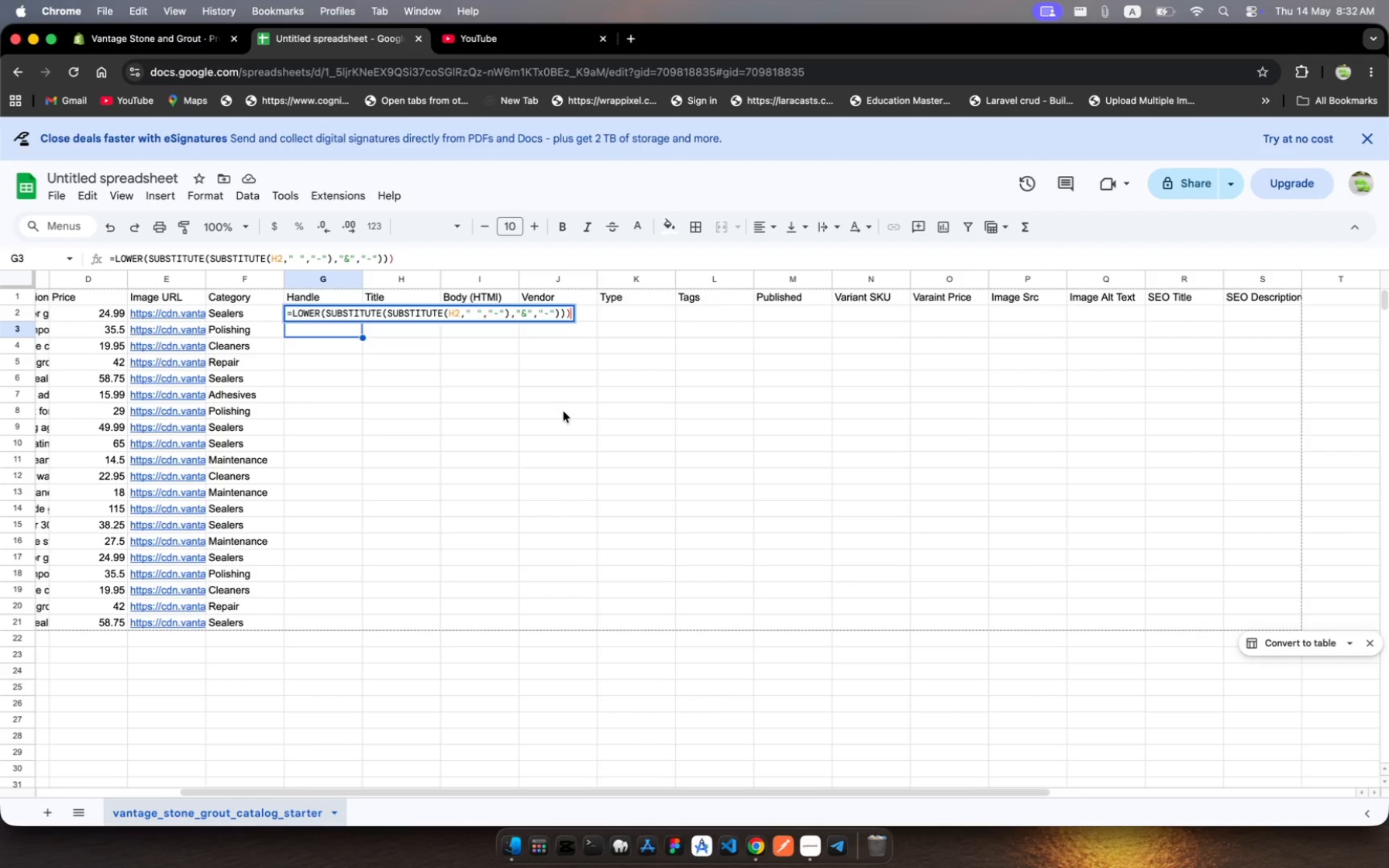 
key(Backspace)
 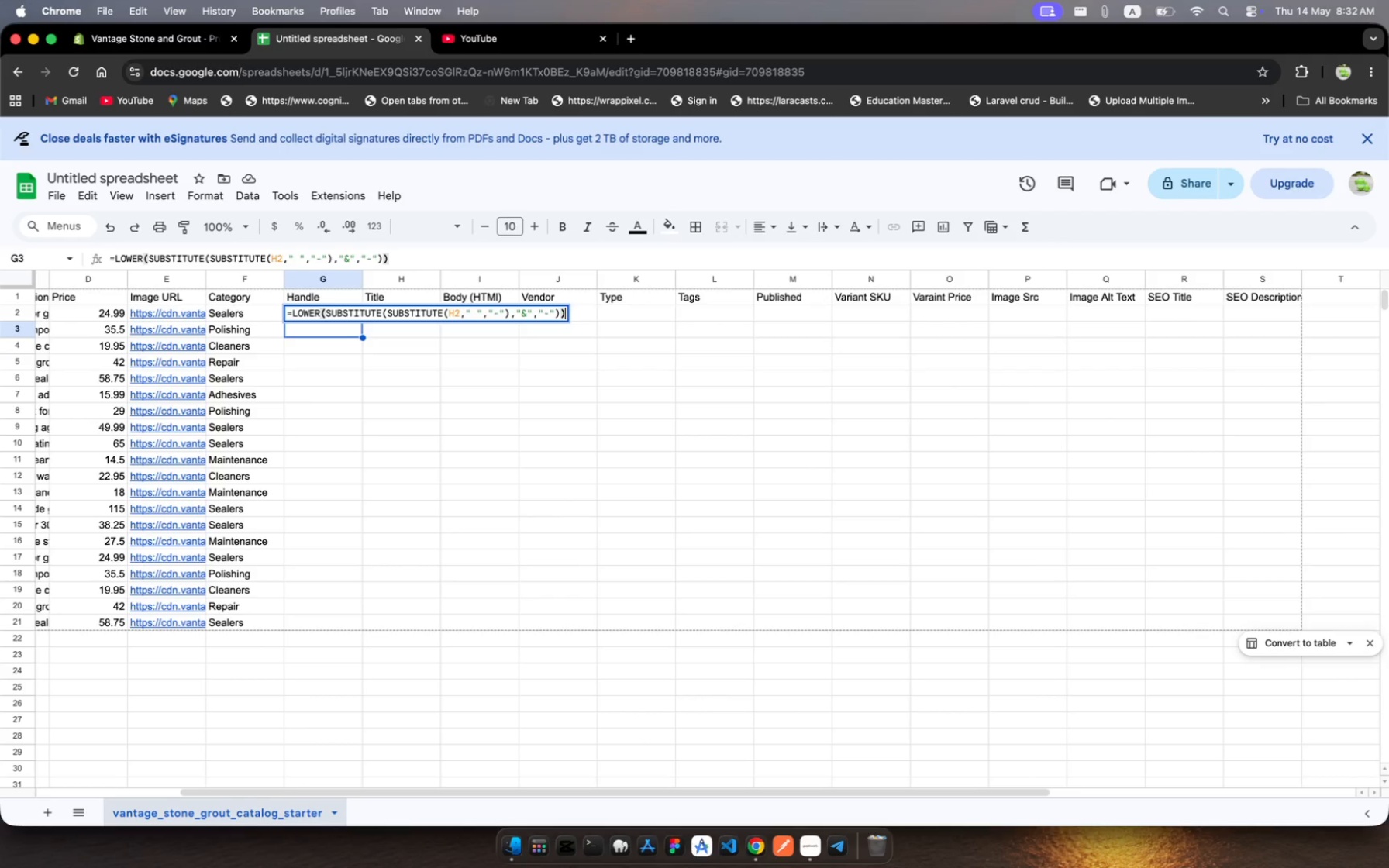 
key(Shift+ShiftRight)
 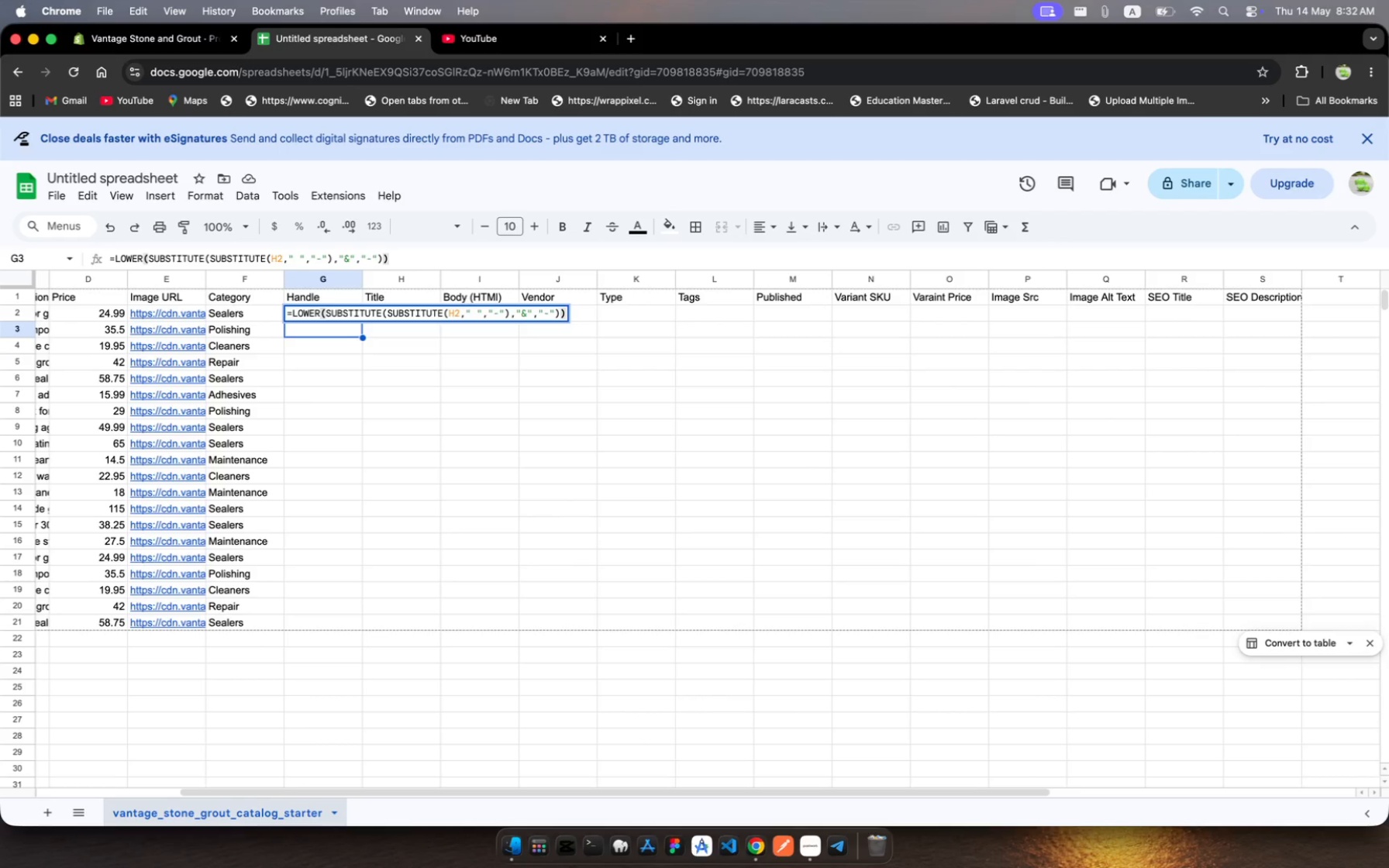 
key(Enter)
 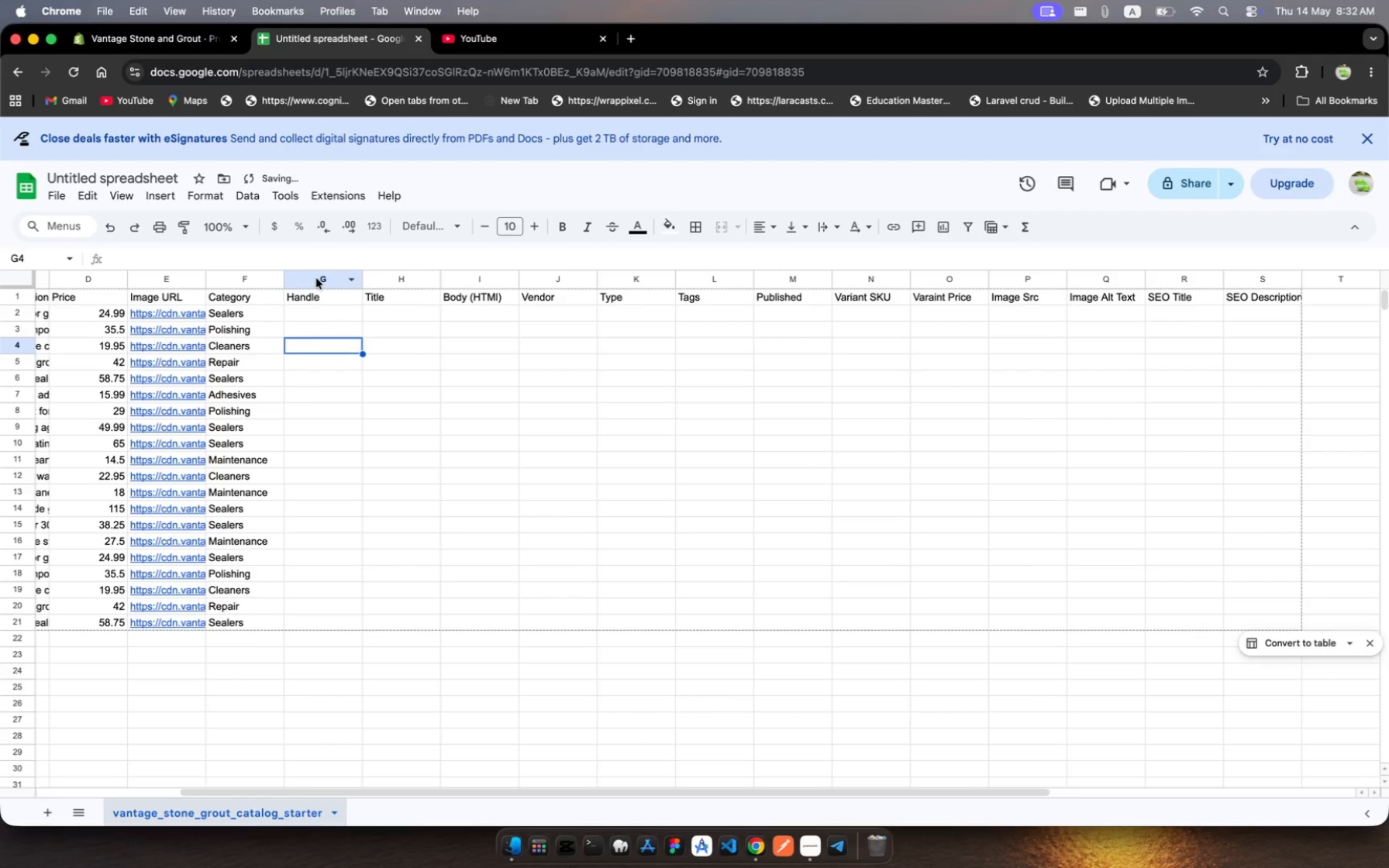 
left_click([308, 318])
 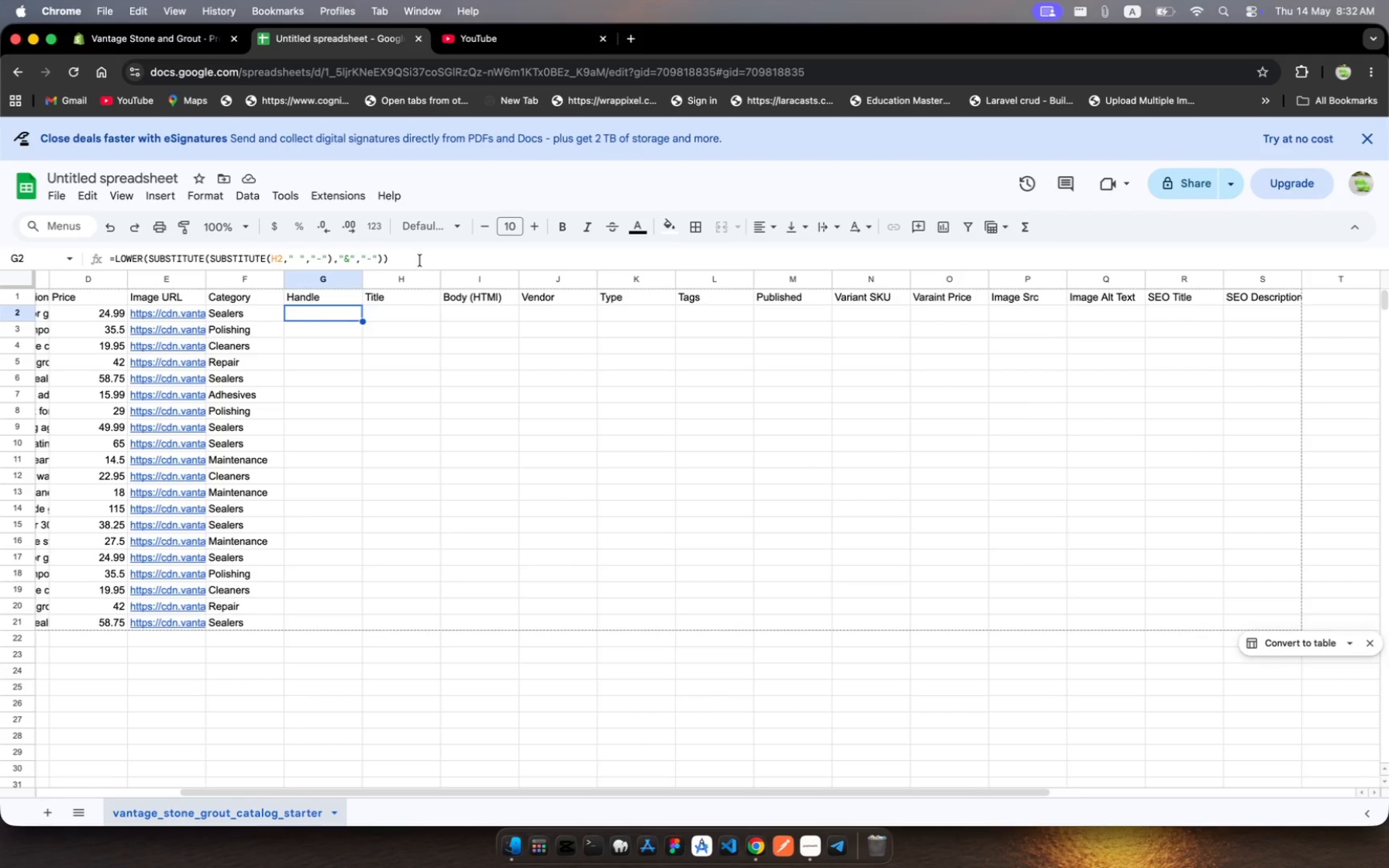 
wait(13.5)
 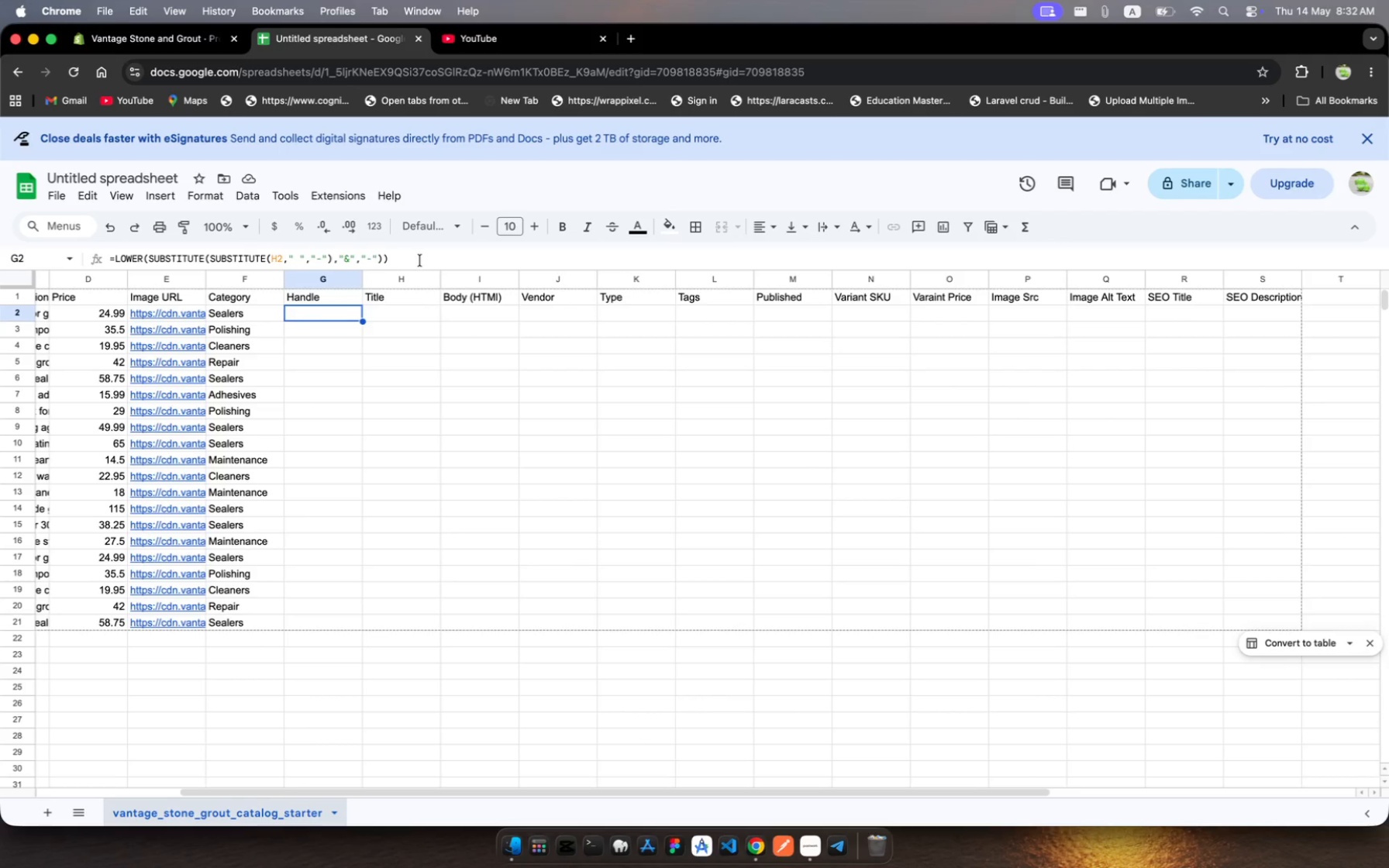 
left_click([420, 260])
 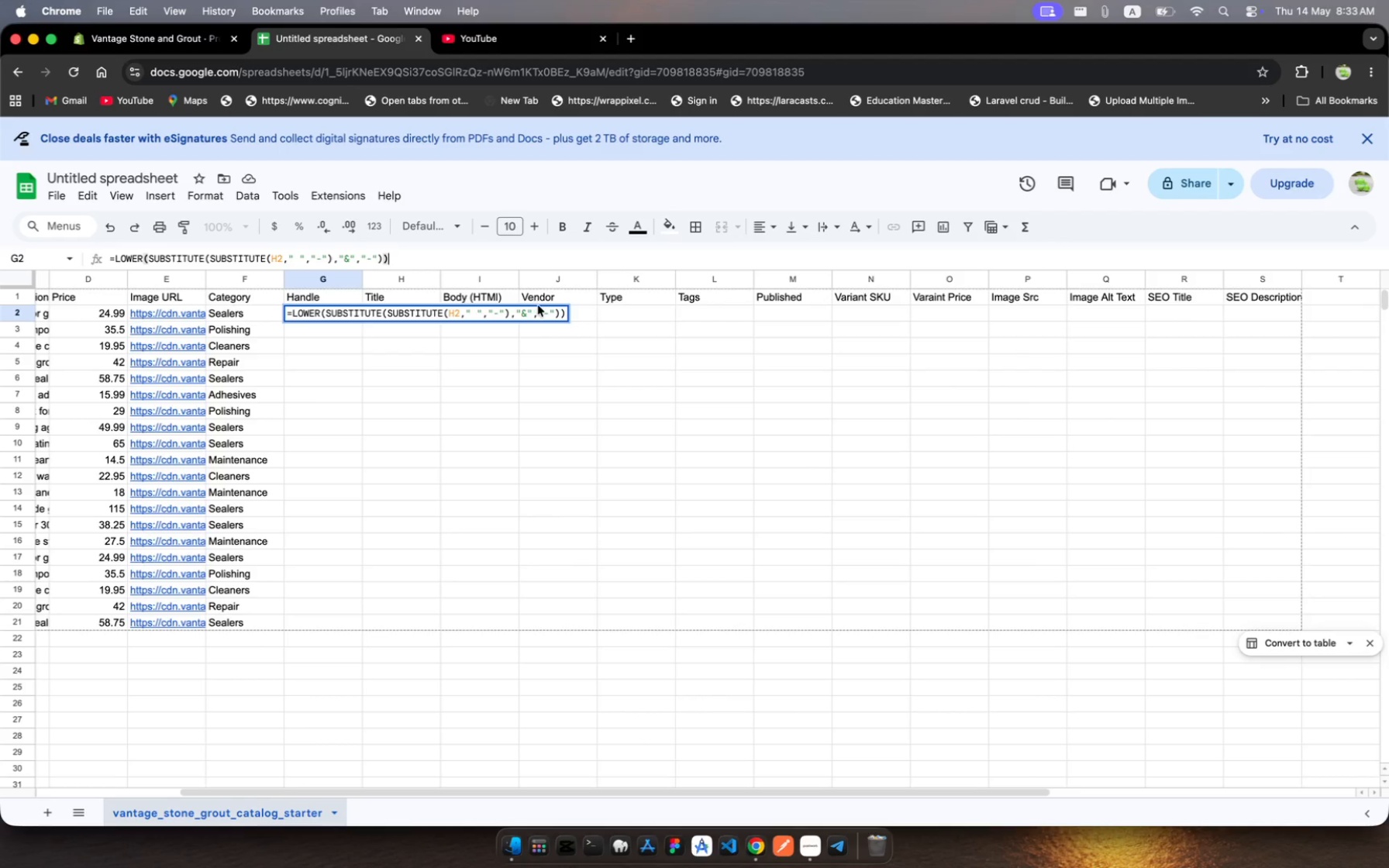 
wait(34.19)
 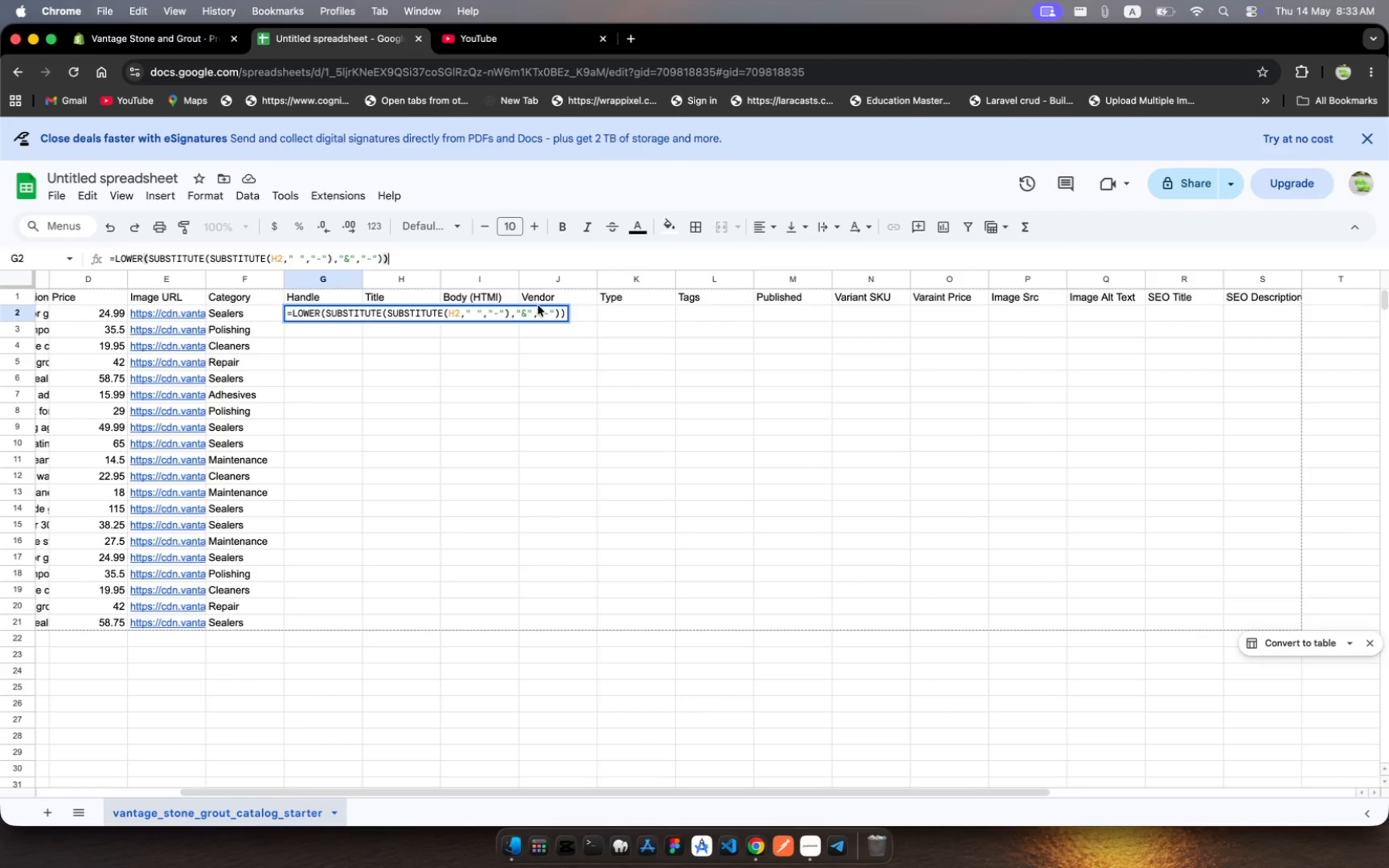 
left_click([557, 314])
 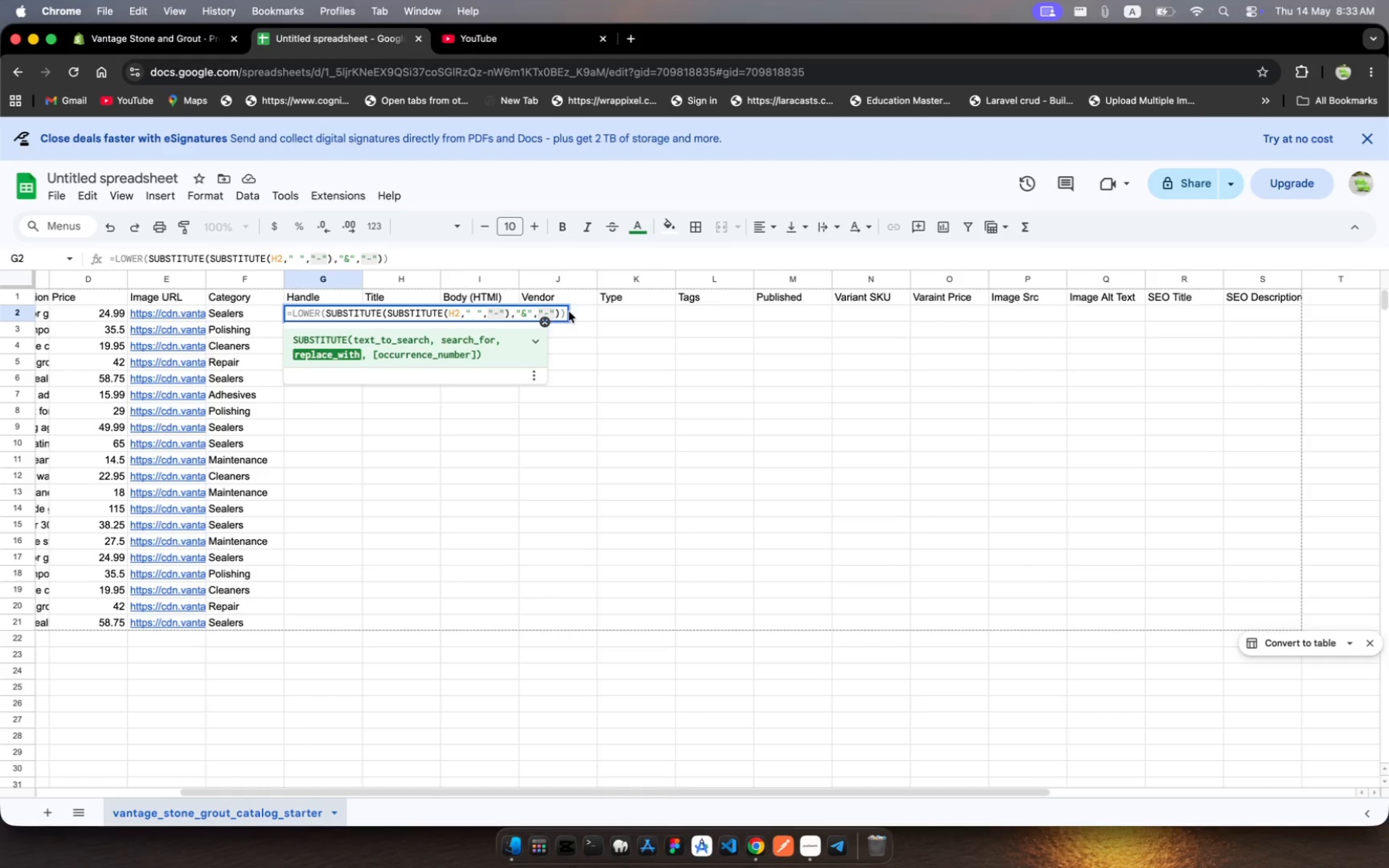 
key(Meta+A)
 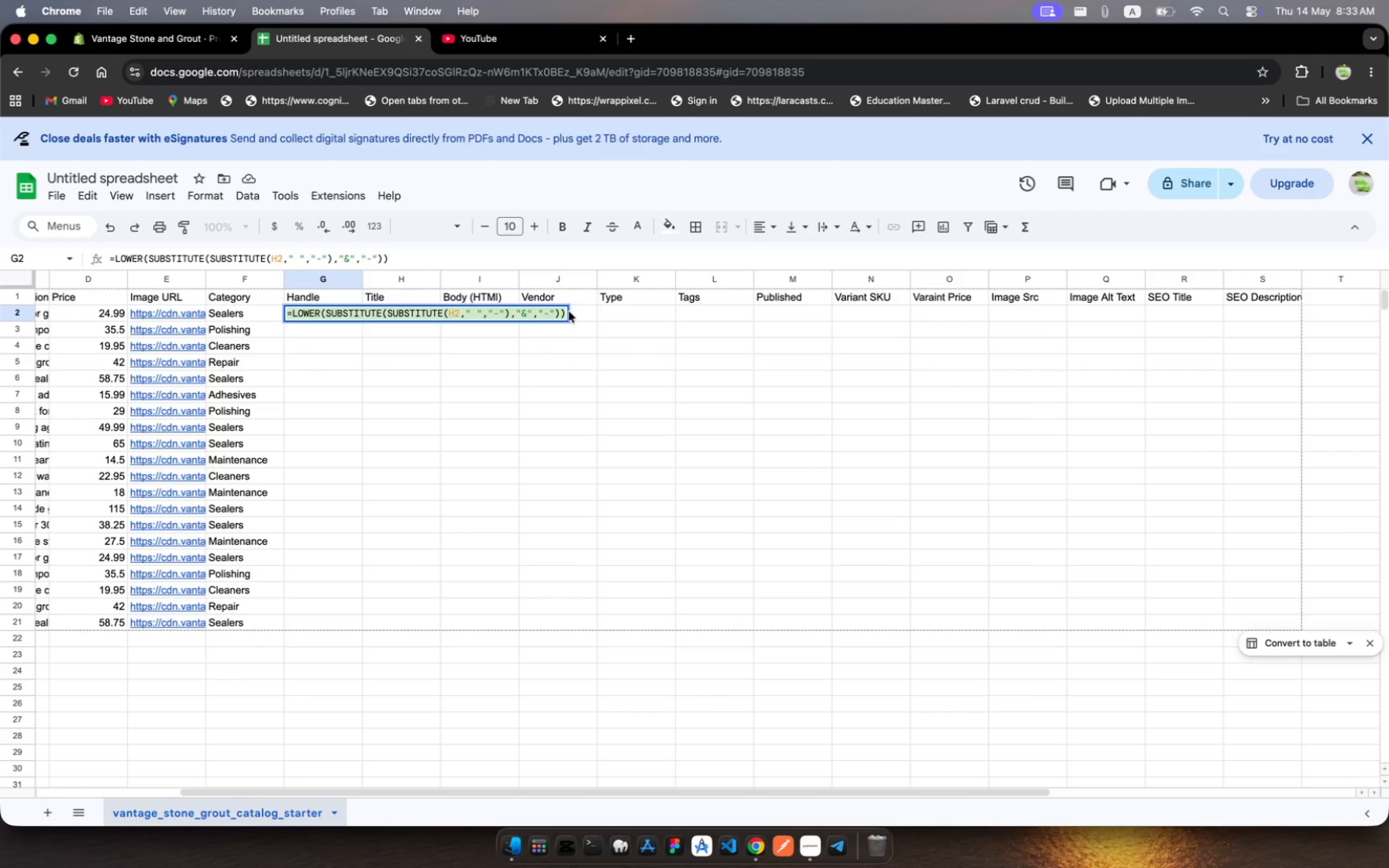 
wait(10.06)
 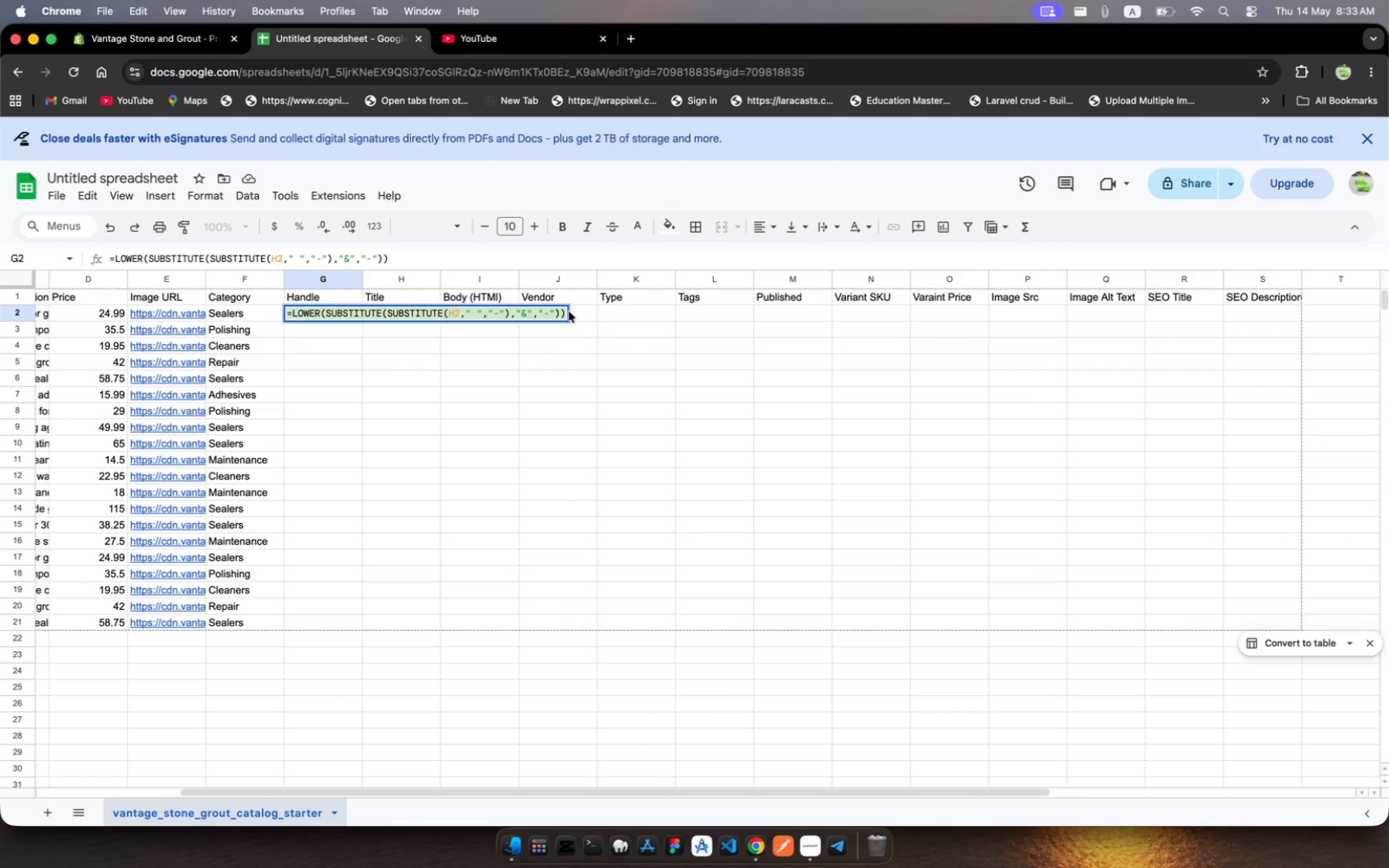 
key(Enter)
 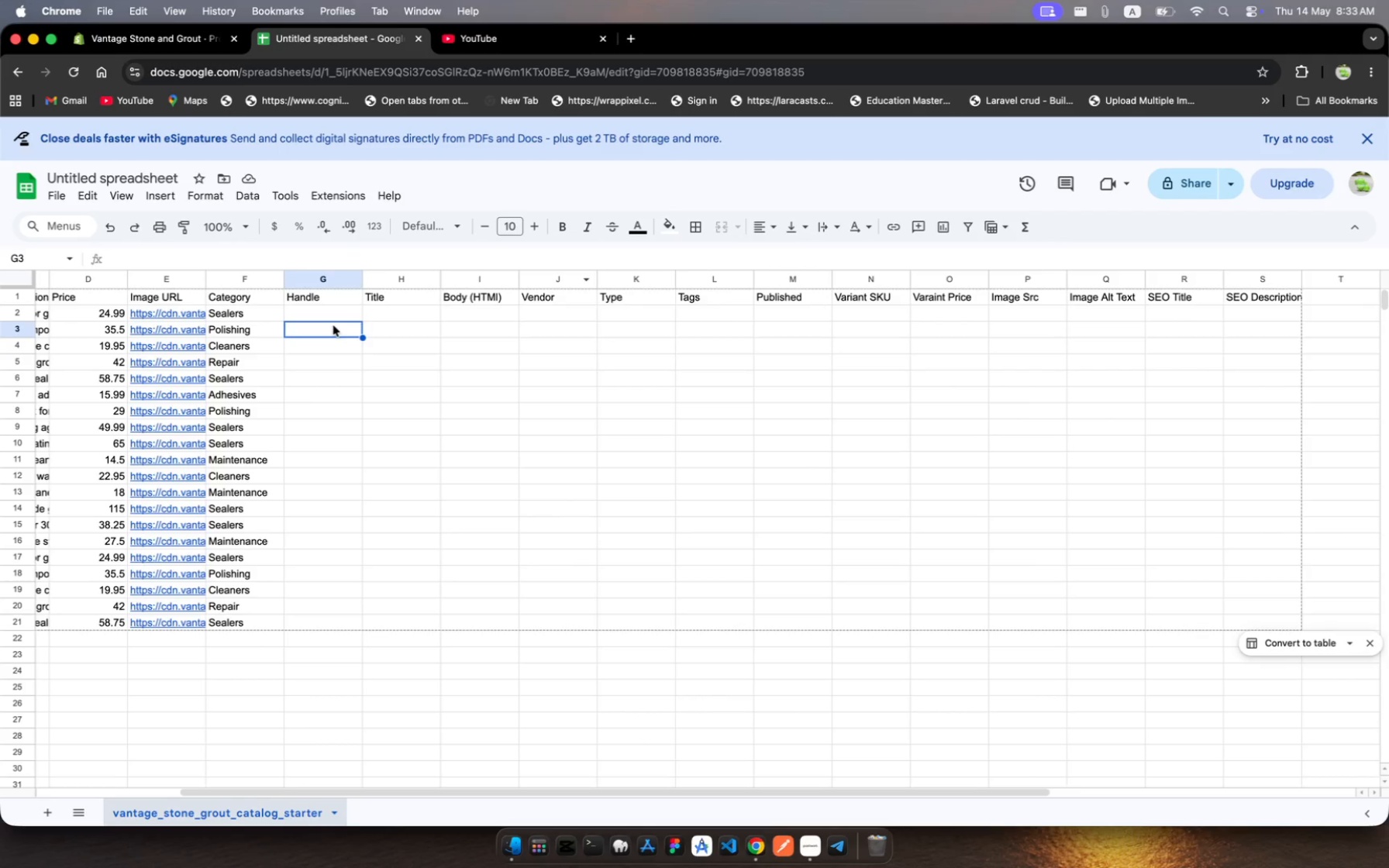 
left_click([334, 315])
 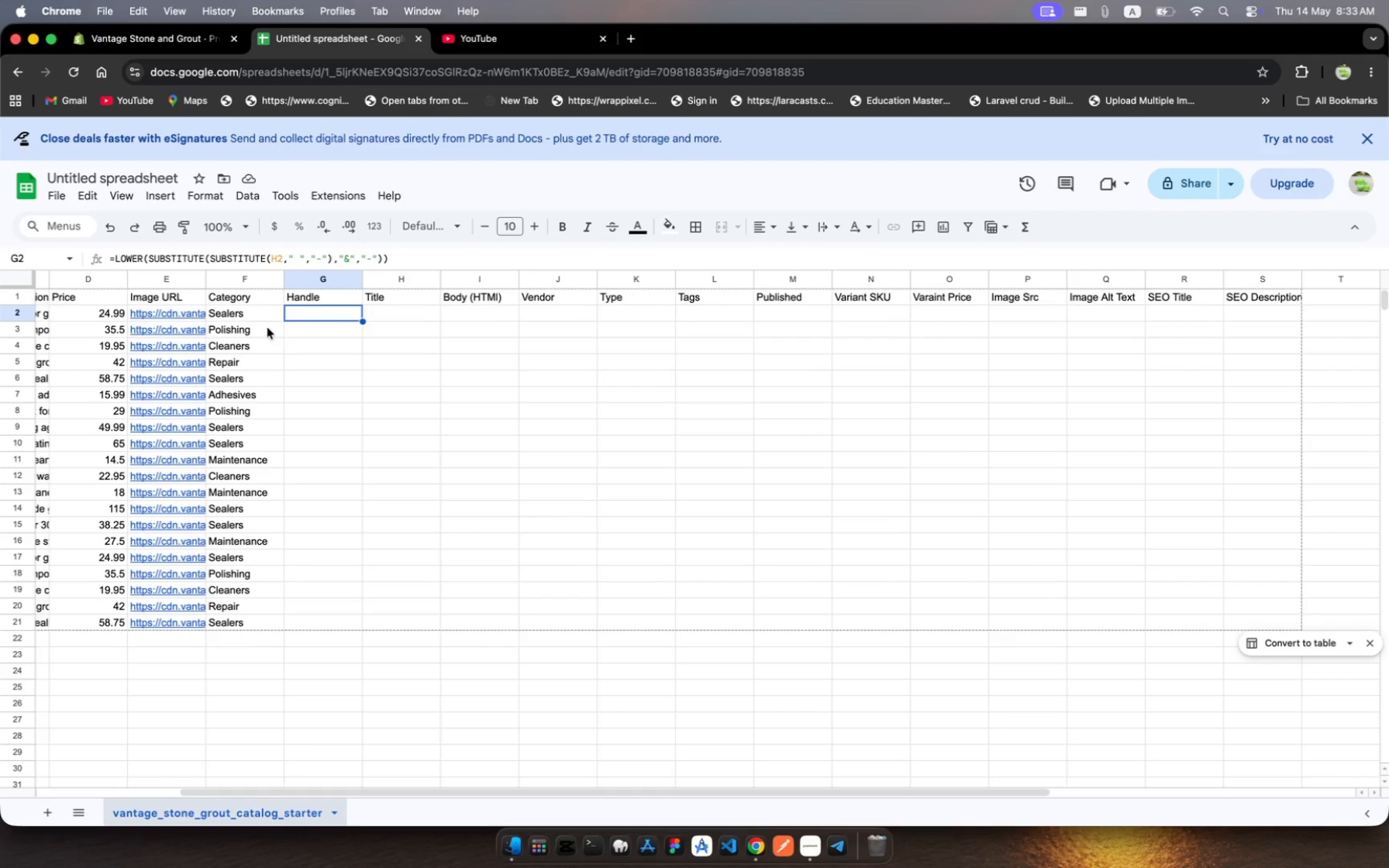 
scroll: coordinate [267, 328], scroll_direction: up, amount: 151.0
 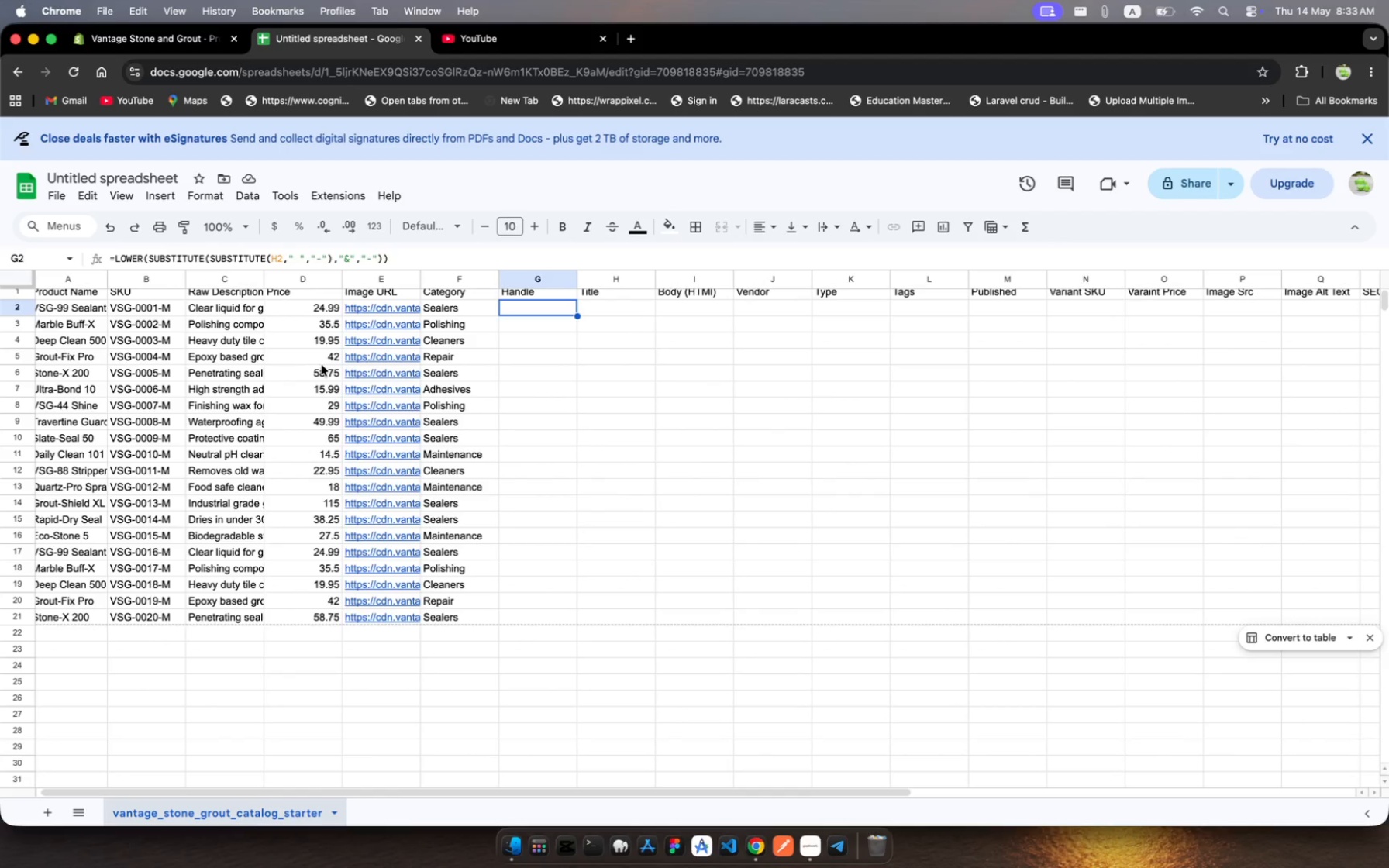 
scroll: coordinate [322, 365], scroll_direction: down, amount: 6.0
 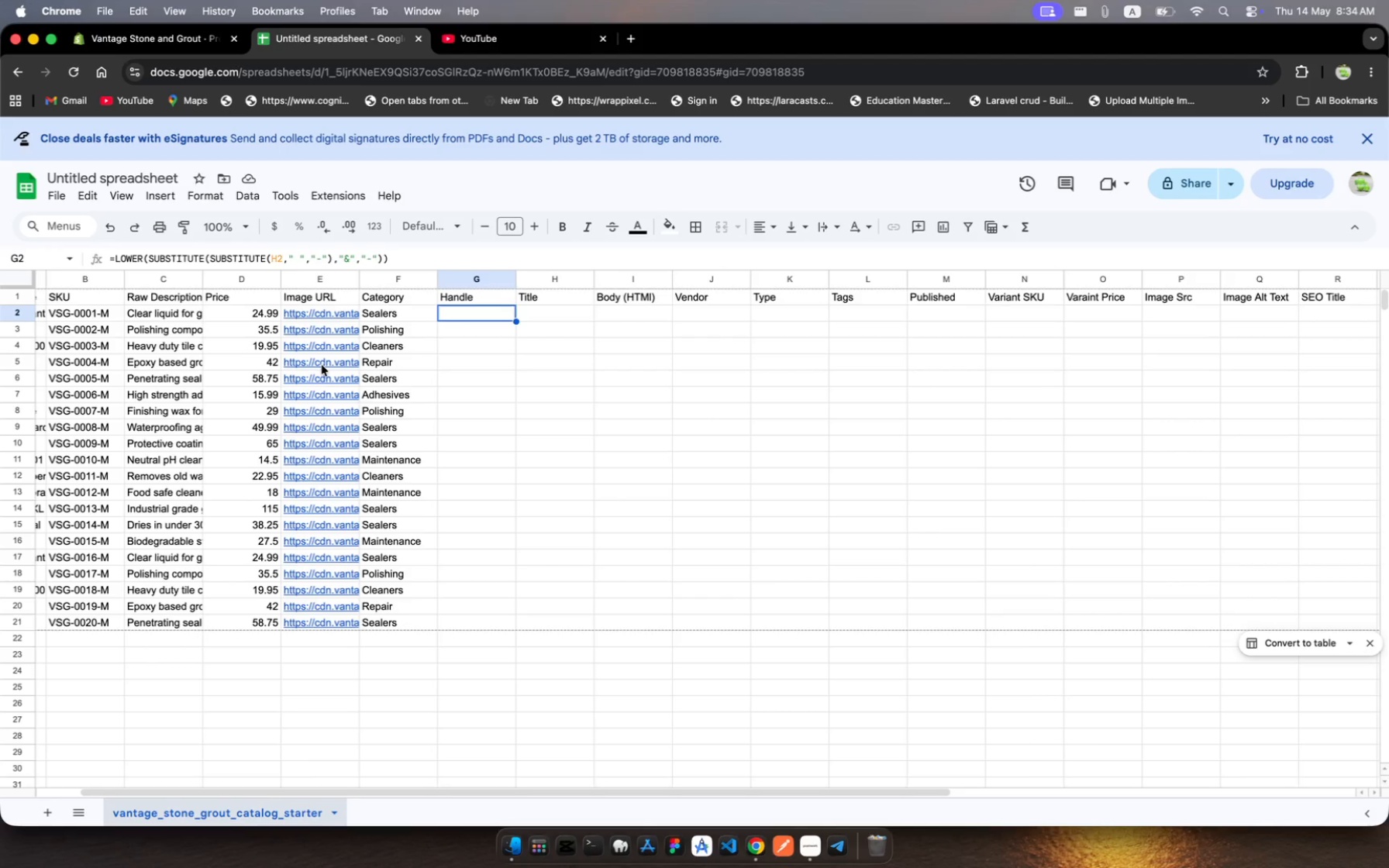 
wait(9.61)
 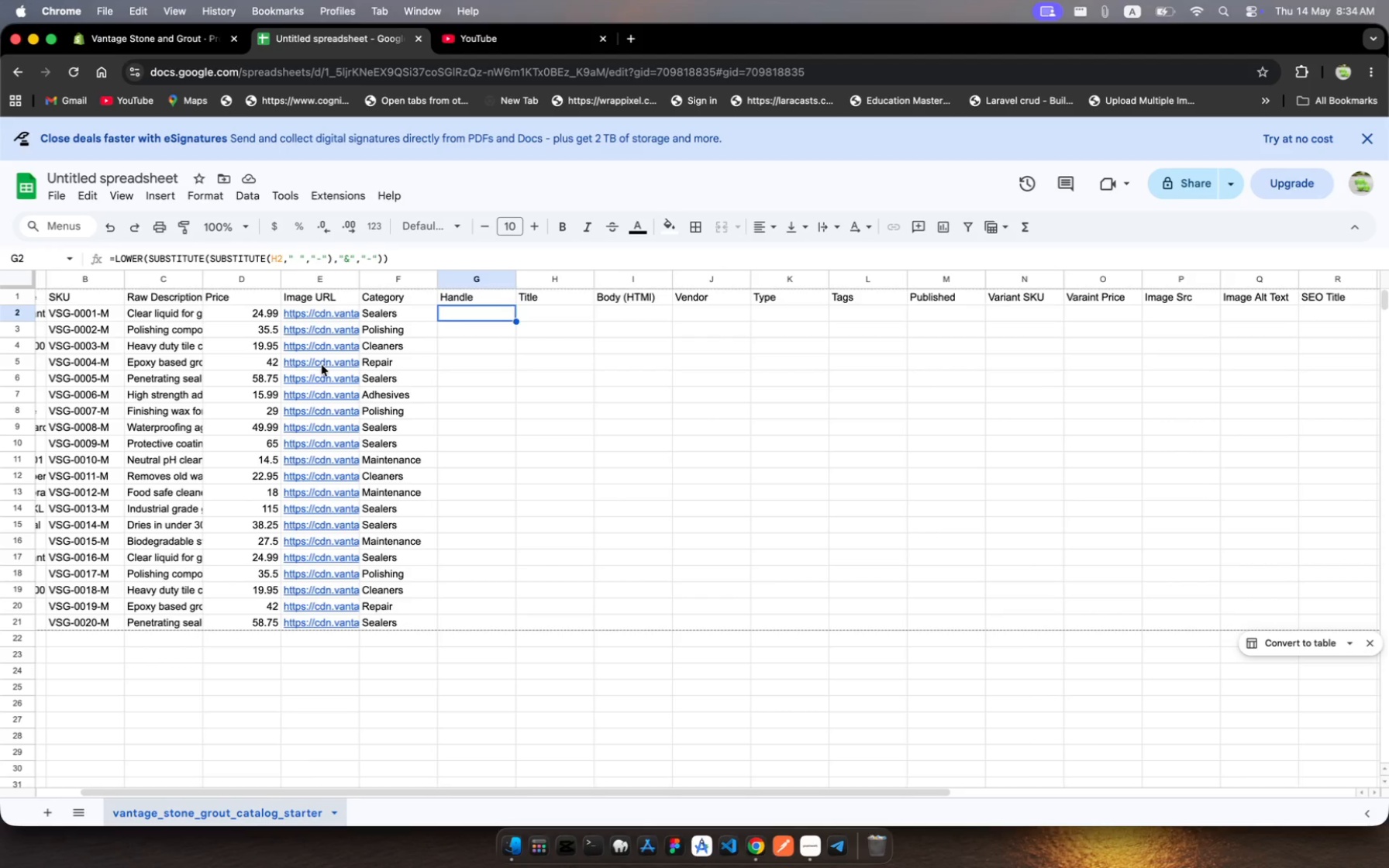 
left_click([698, 313])
 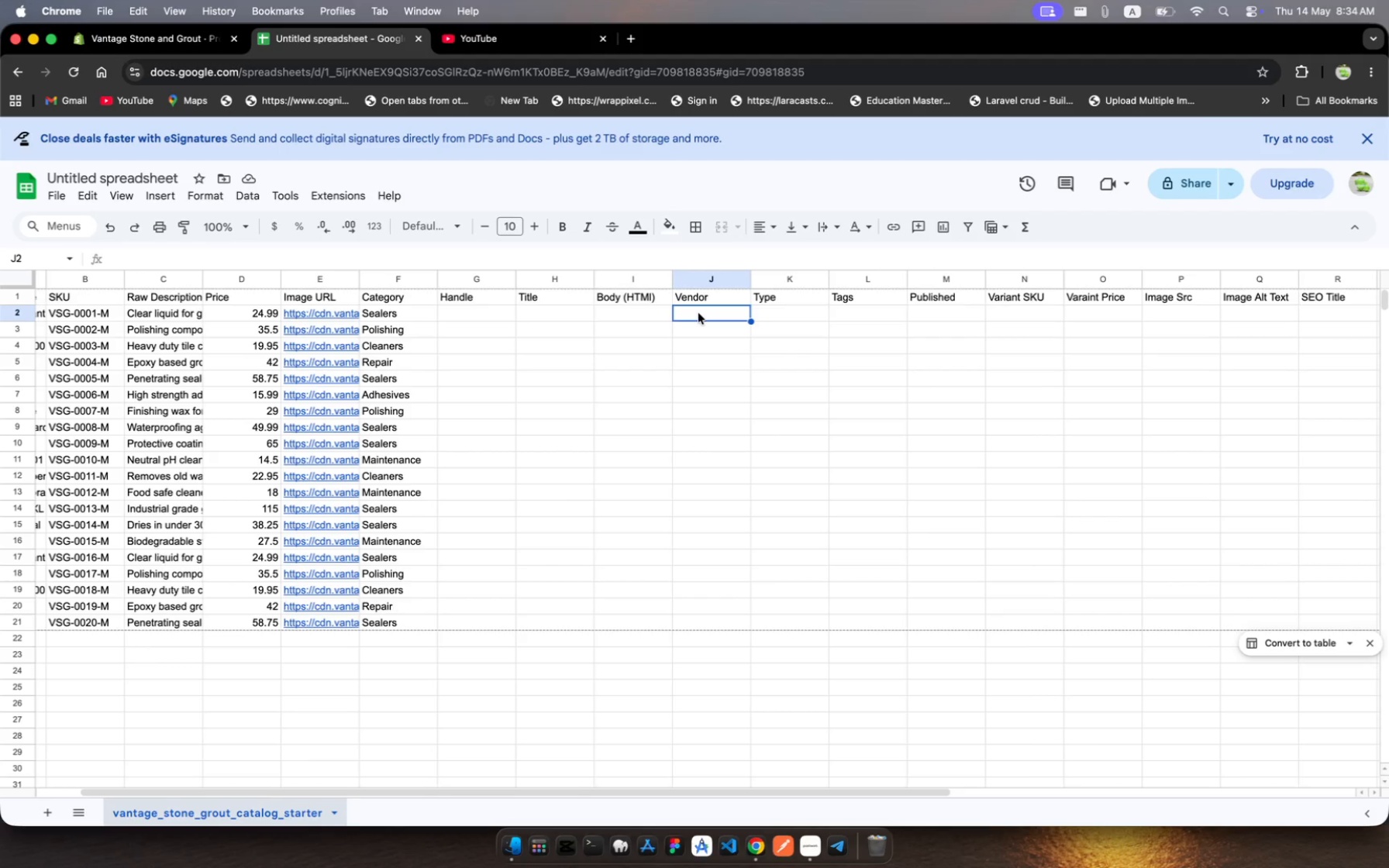 
wait(5.45)
 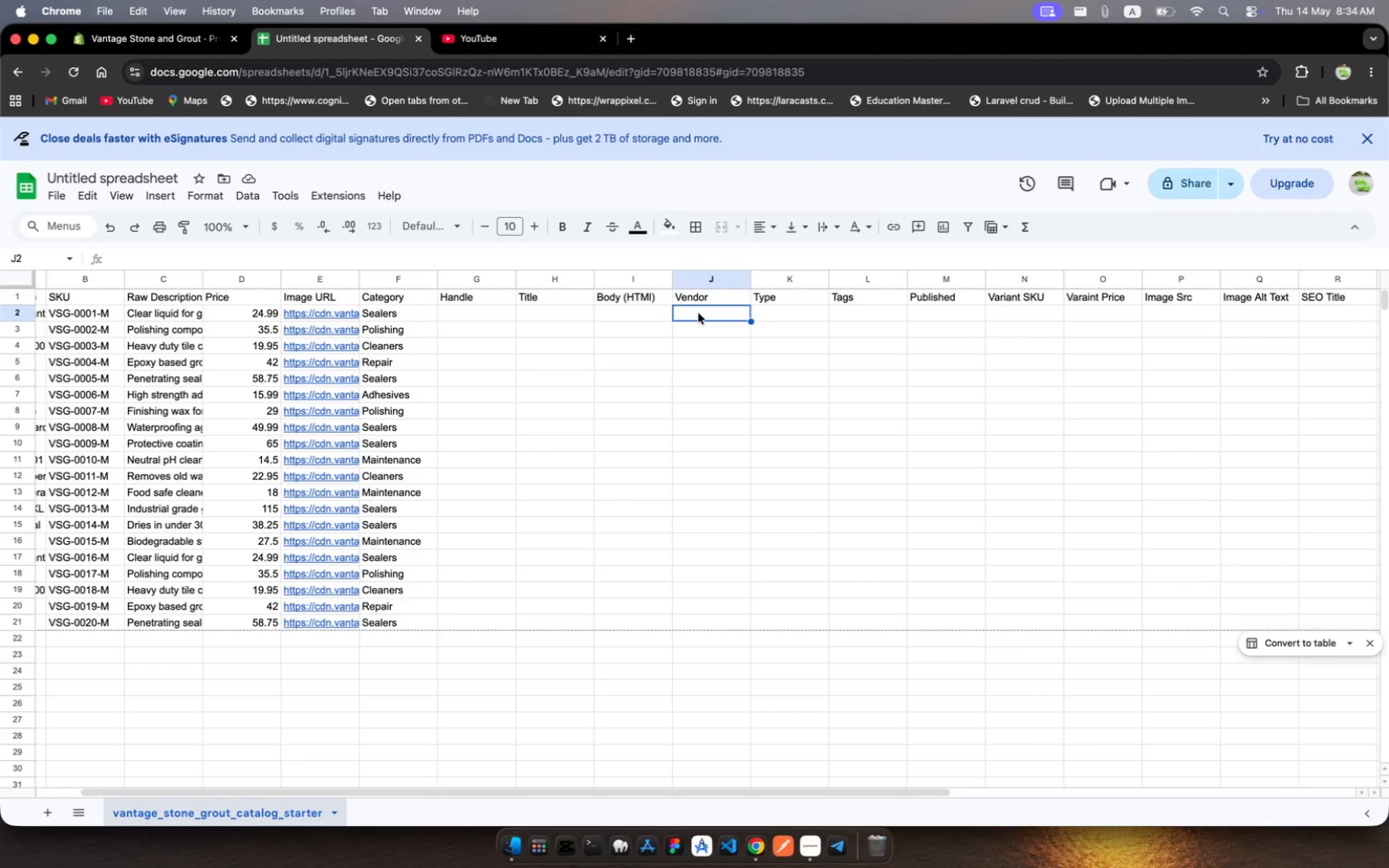 
key(Equal)
 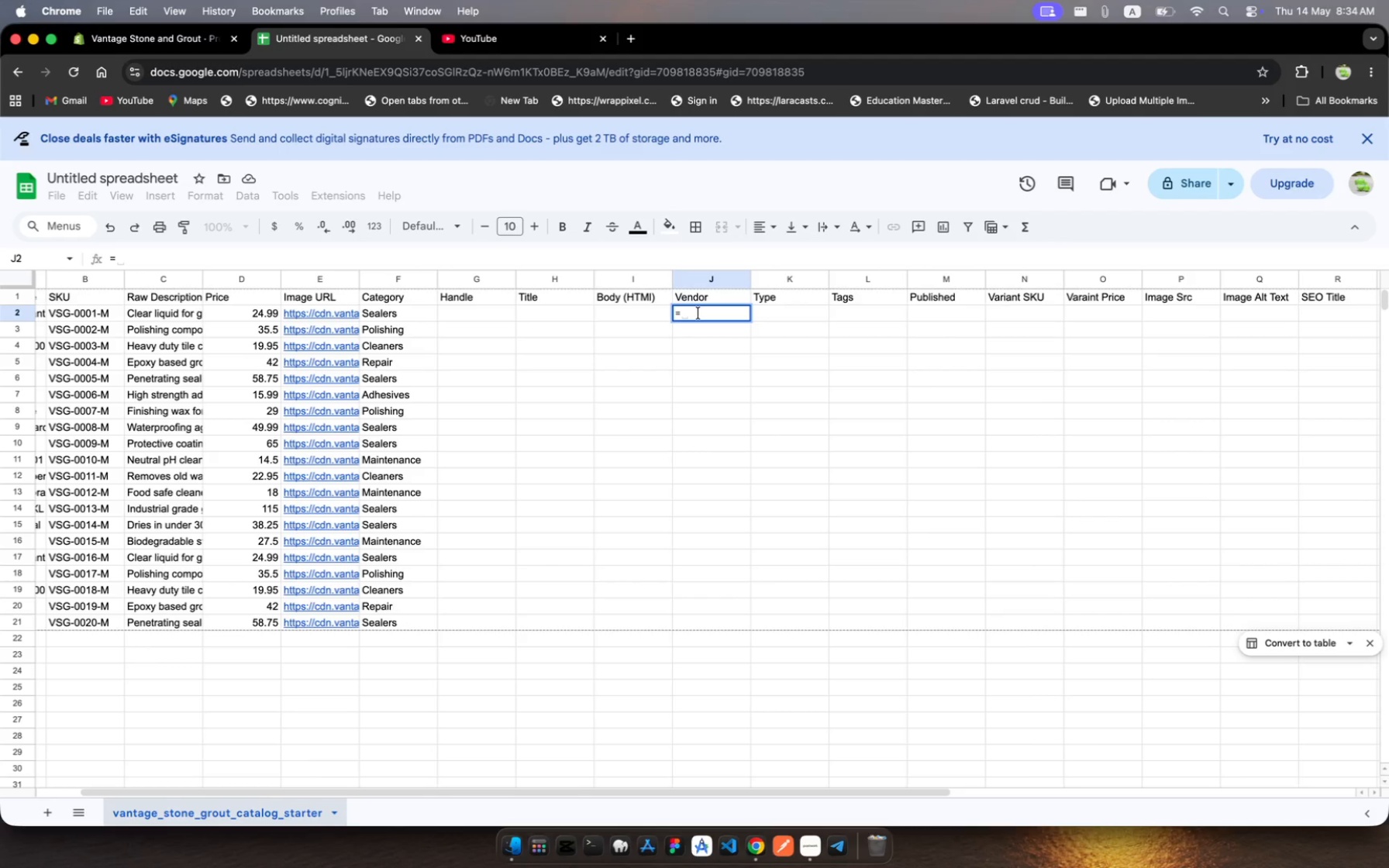 
key(Shift+Quote)
 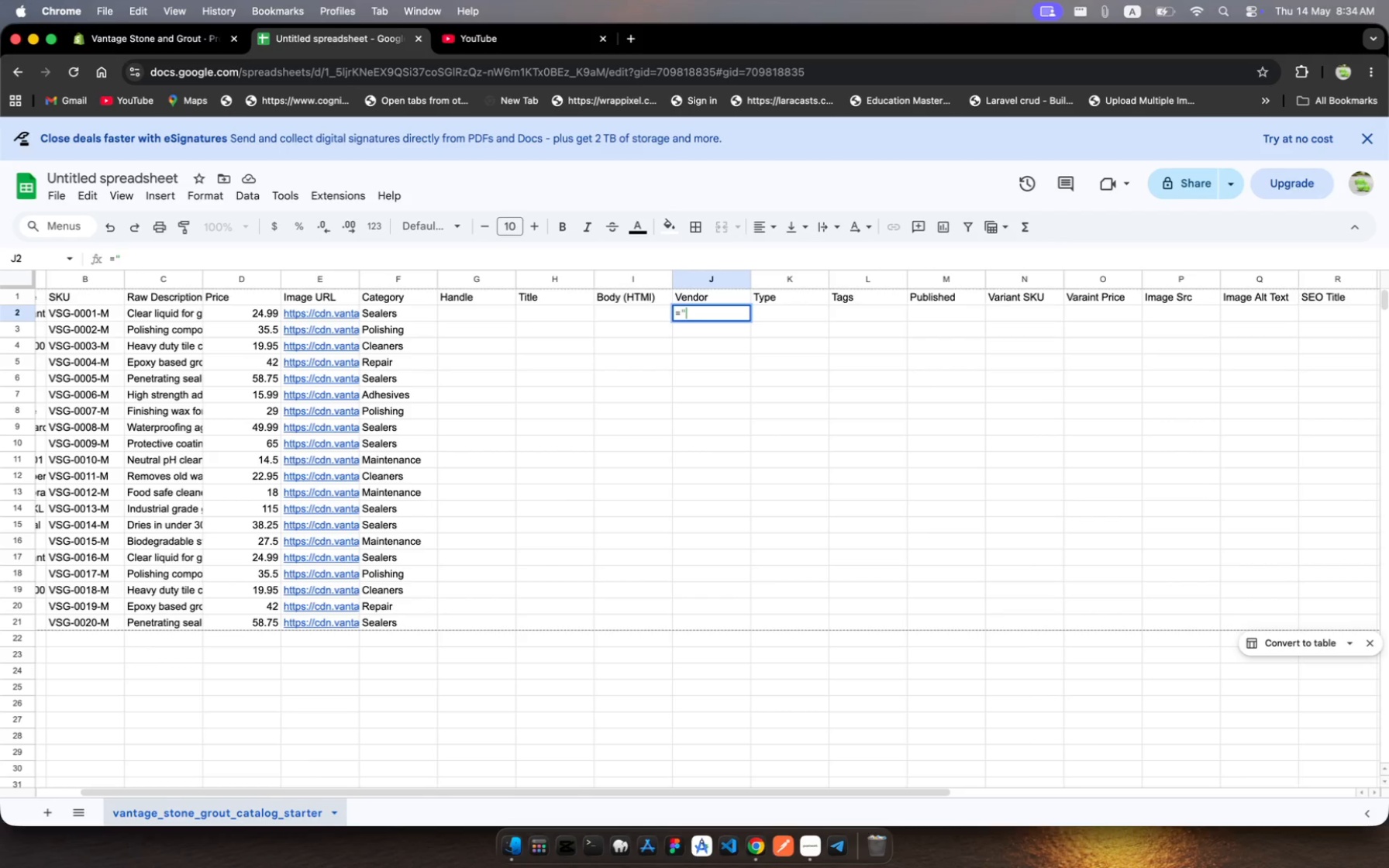 
type(Vntae Stoe & Grot")
 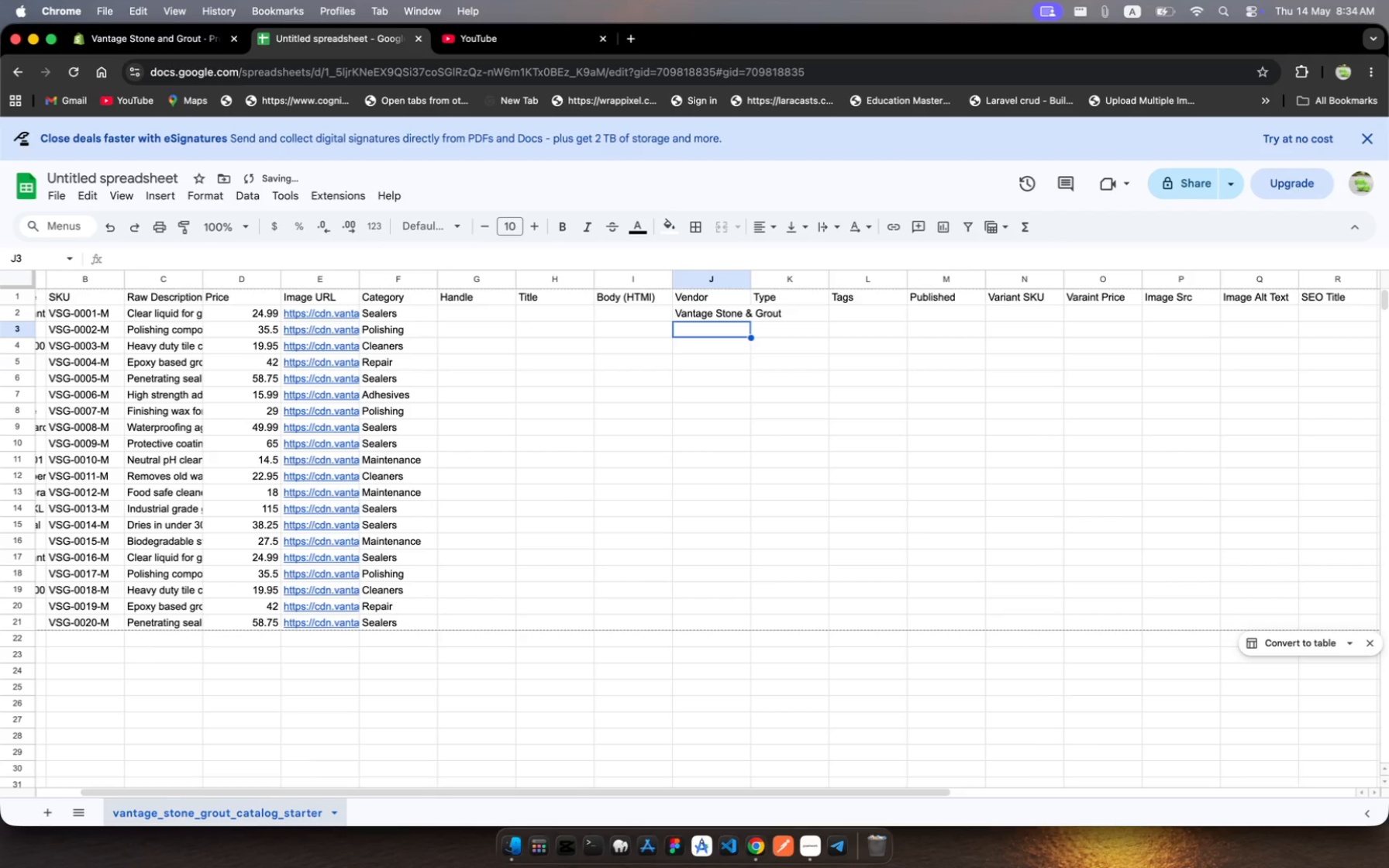 
 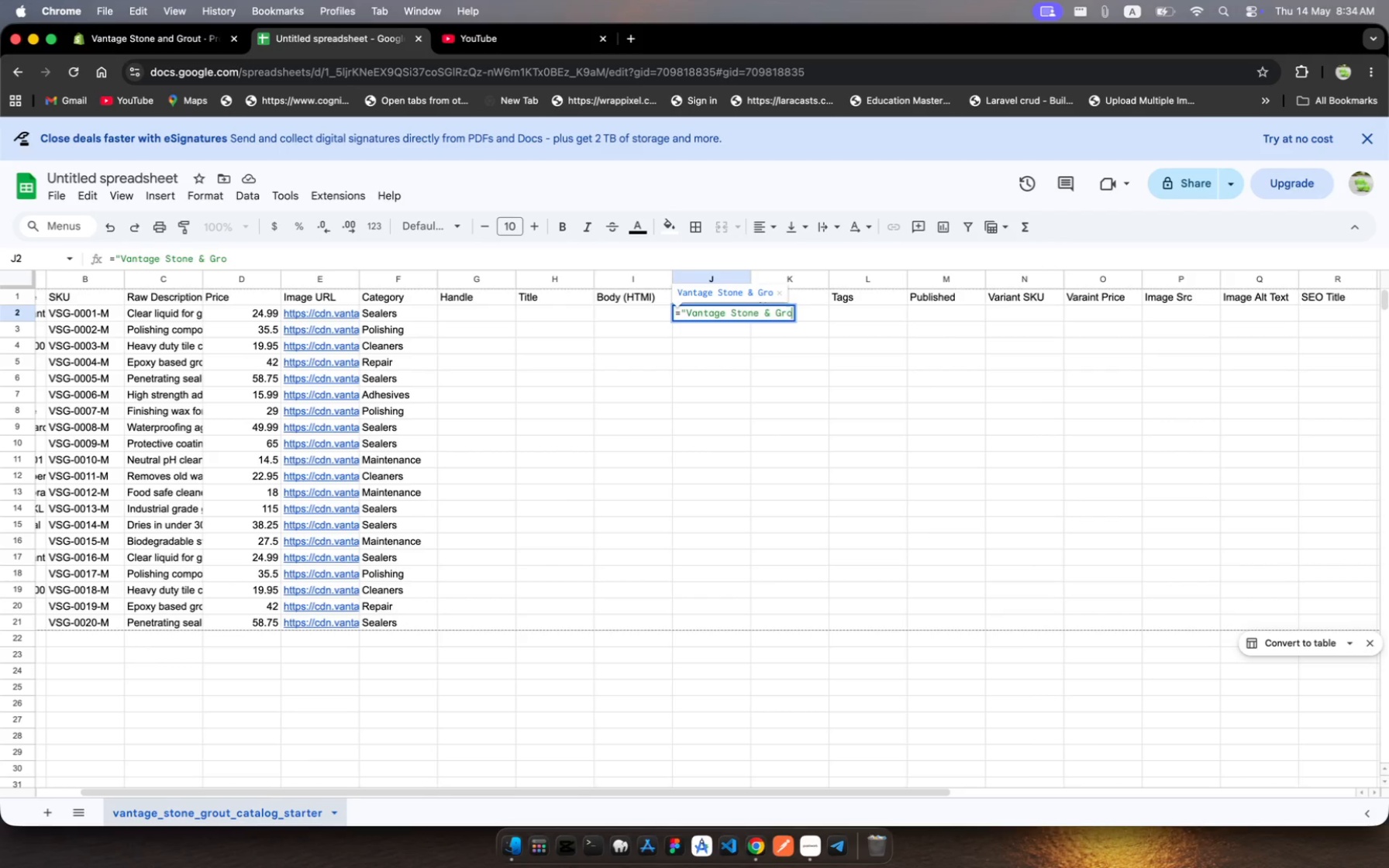 
hold_key(key=U, duration=0.37)
 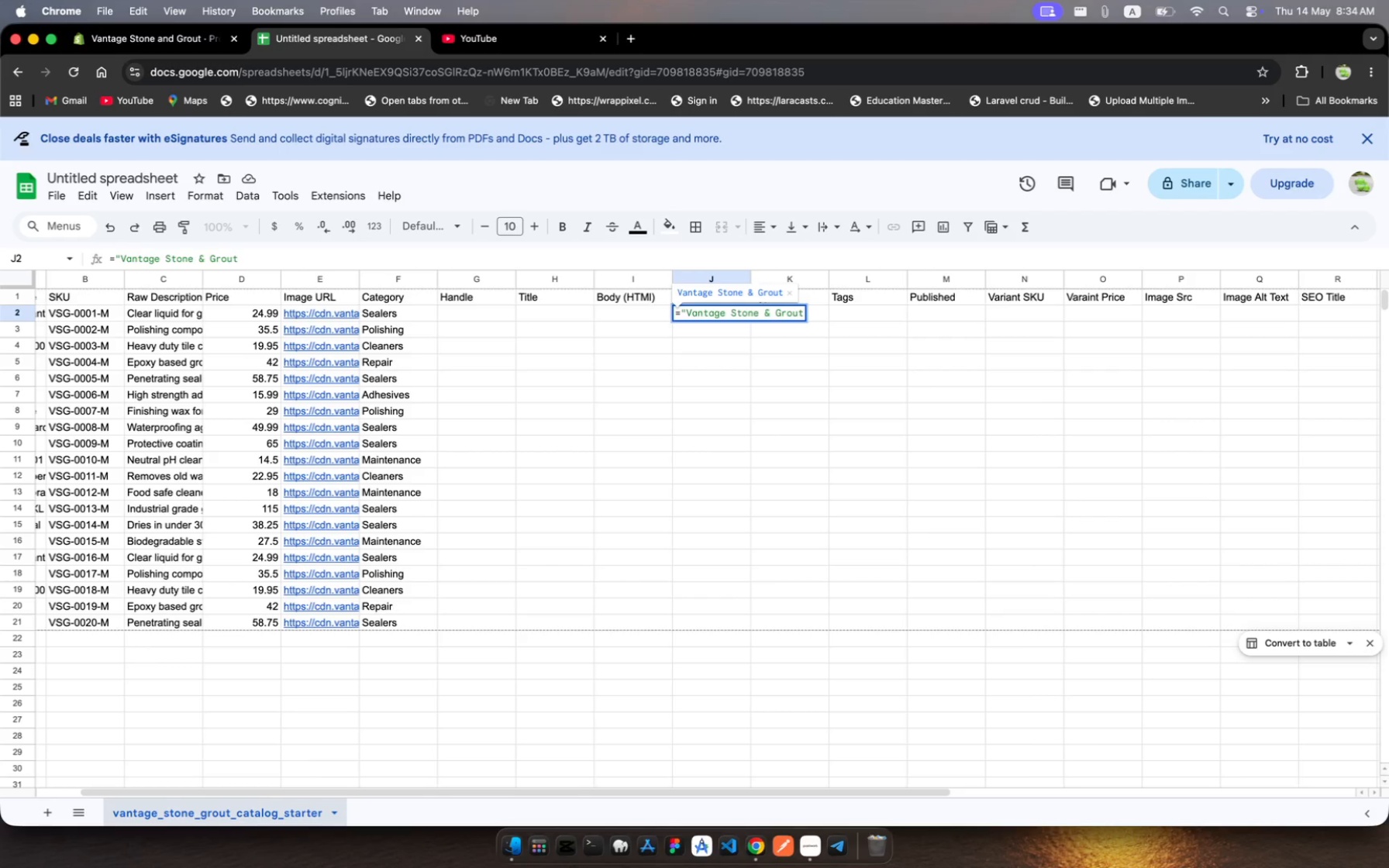 
key(Enter)
 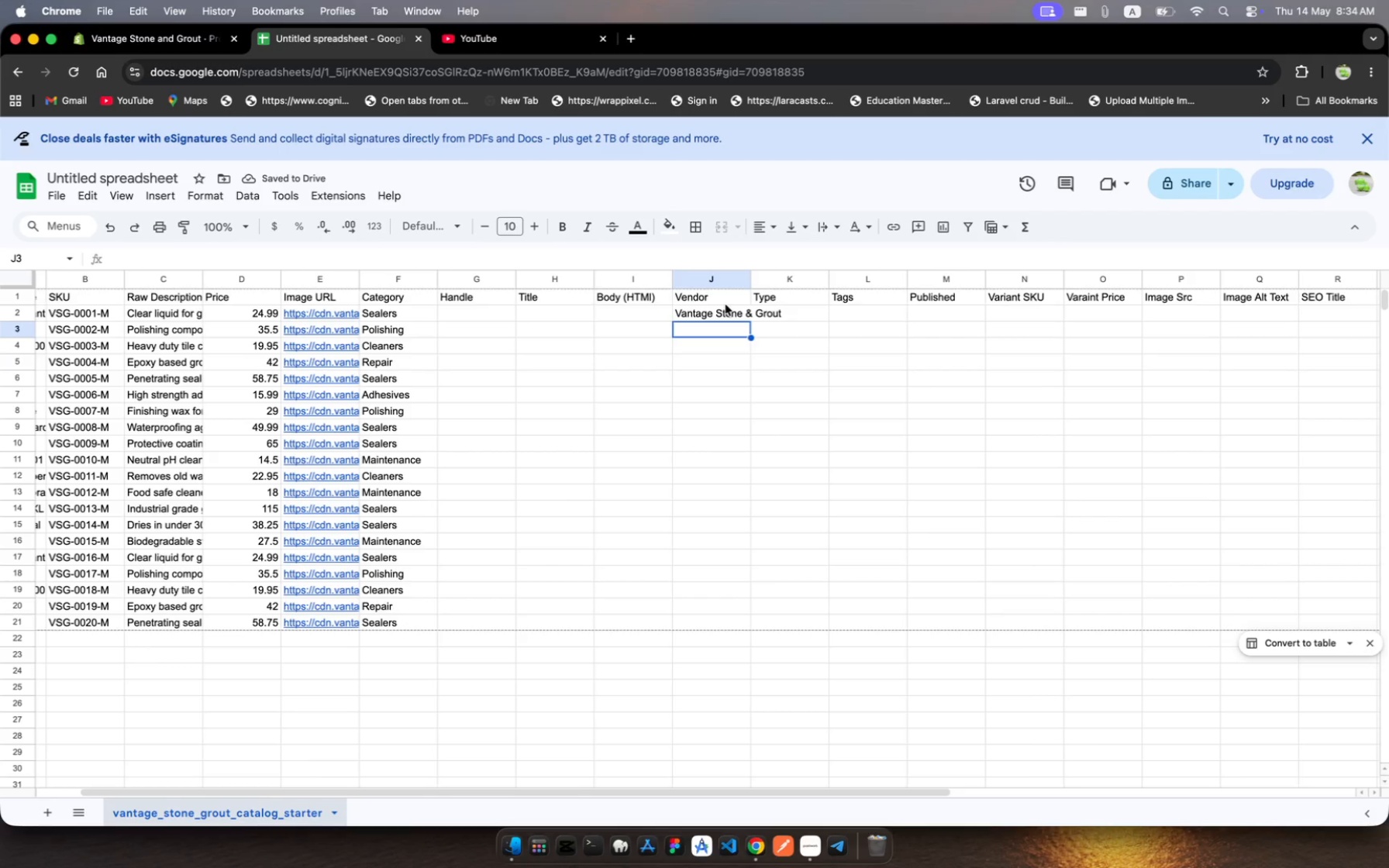 
left_click([726, 305])
 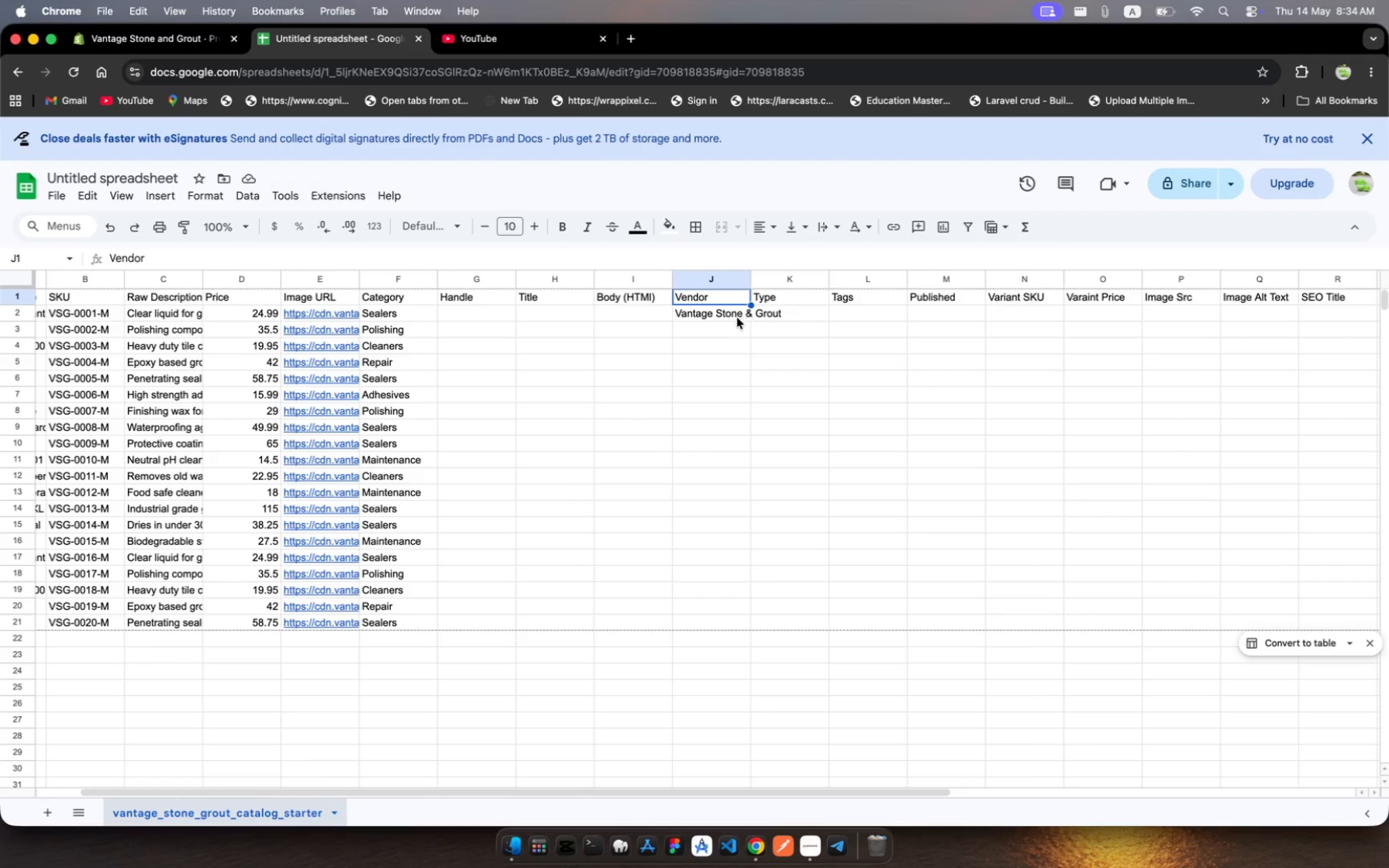 
left_click([736, 318])
 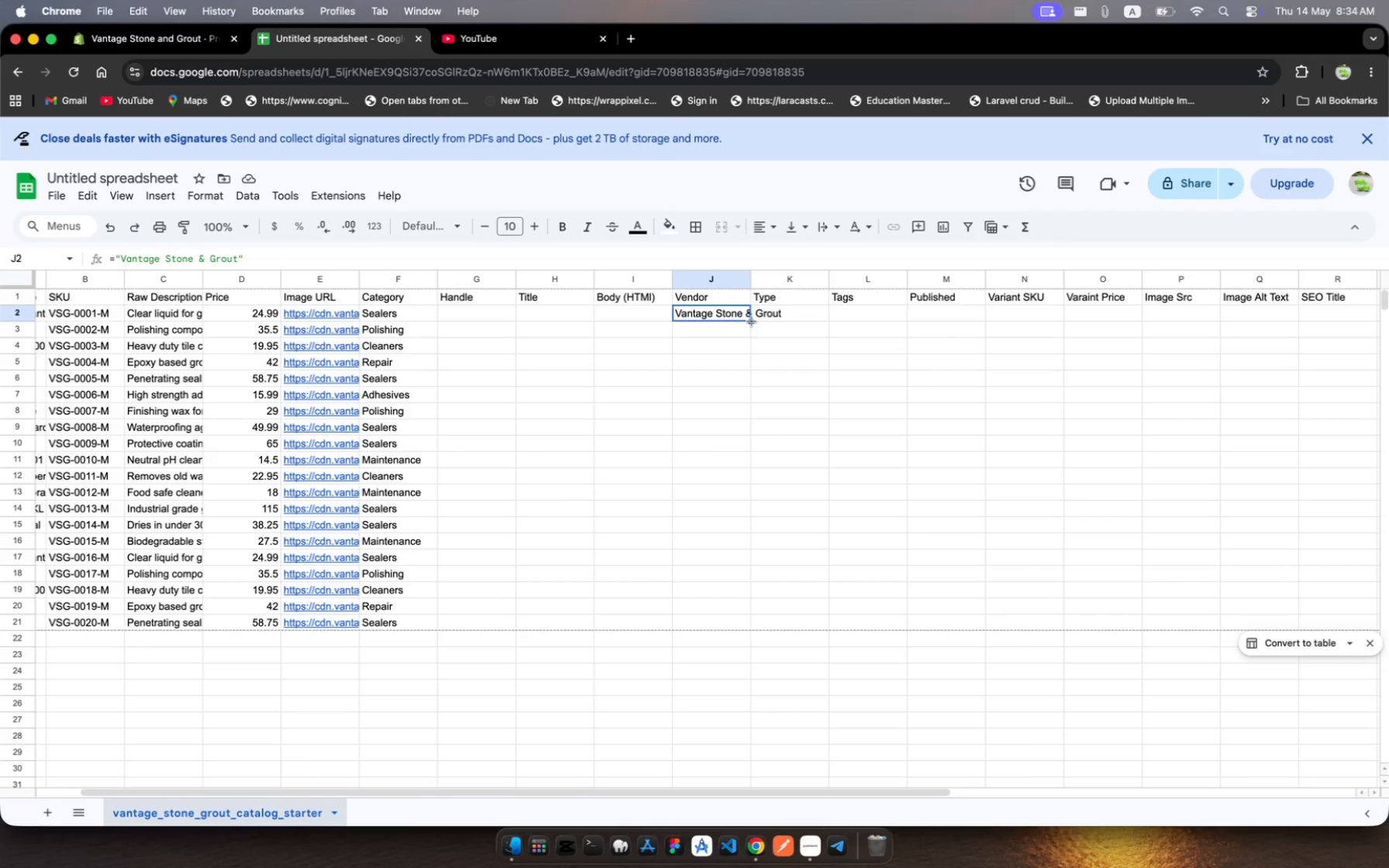 
left_click_drag(start_coordinate=[751, 321], to_coordinate=[767, 628])
 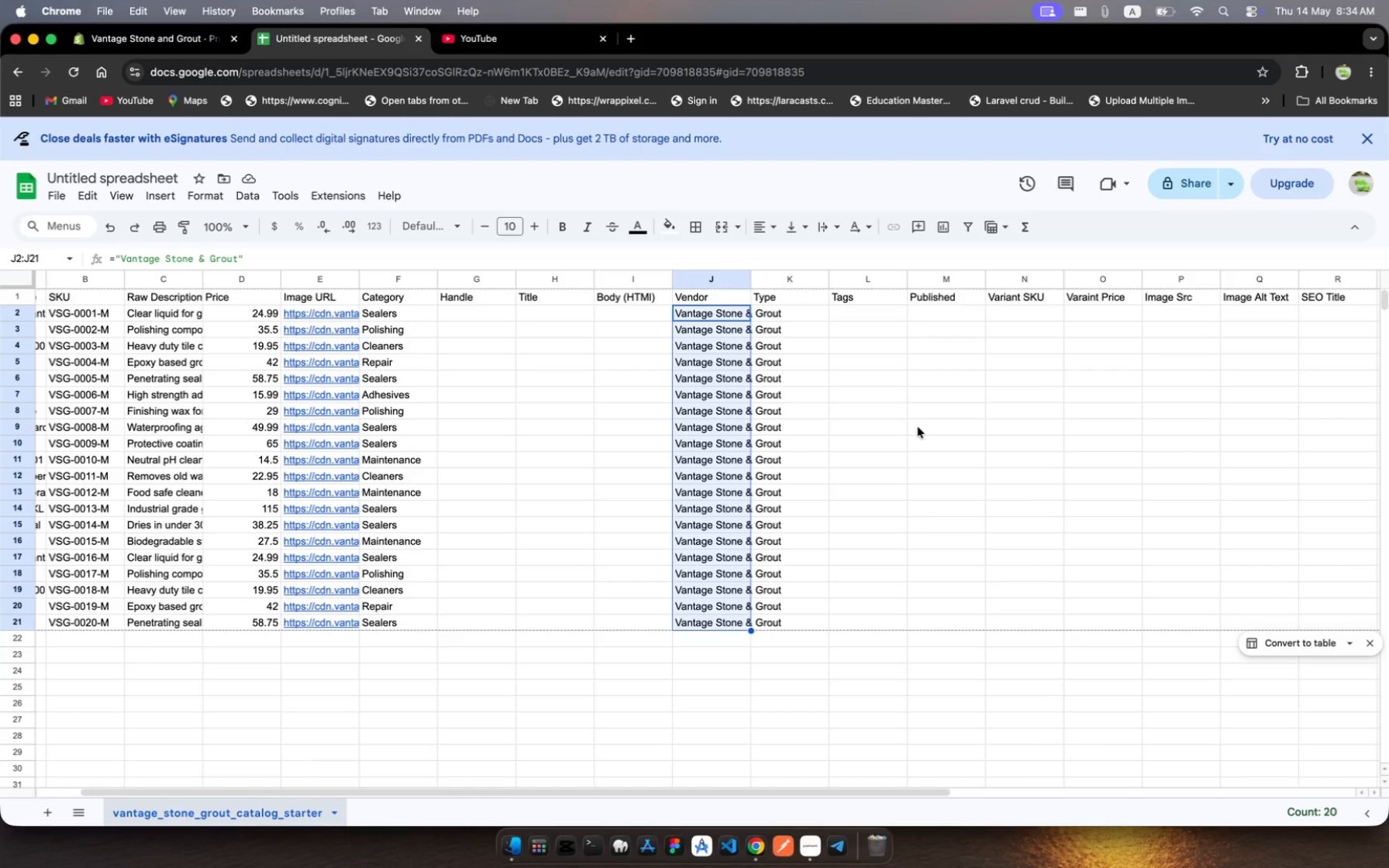 
wait(10.24)
 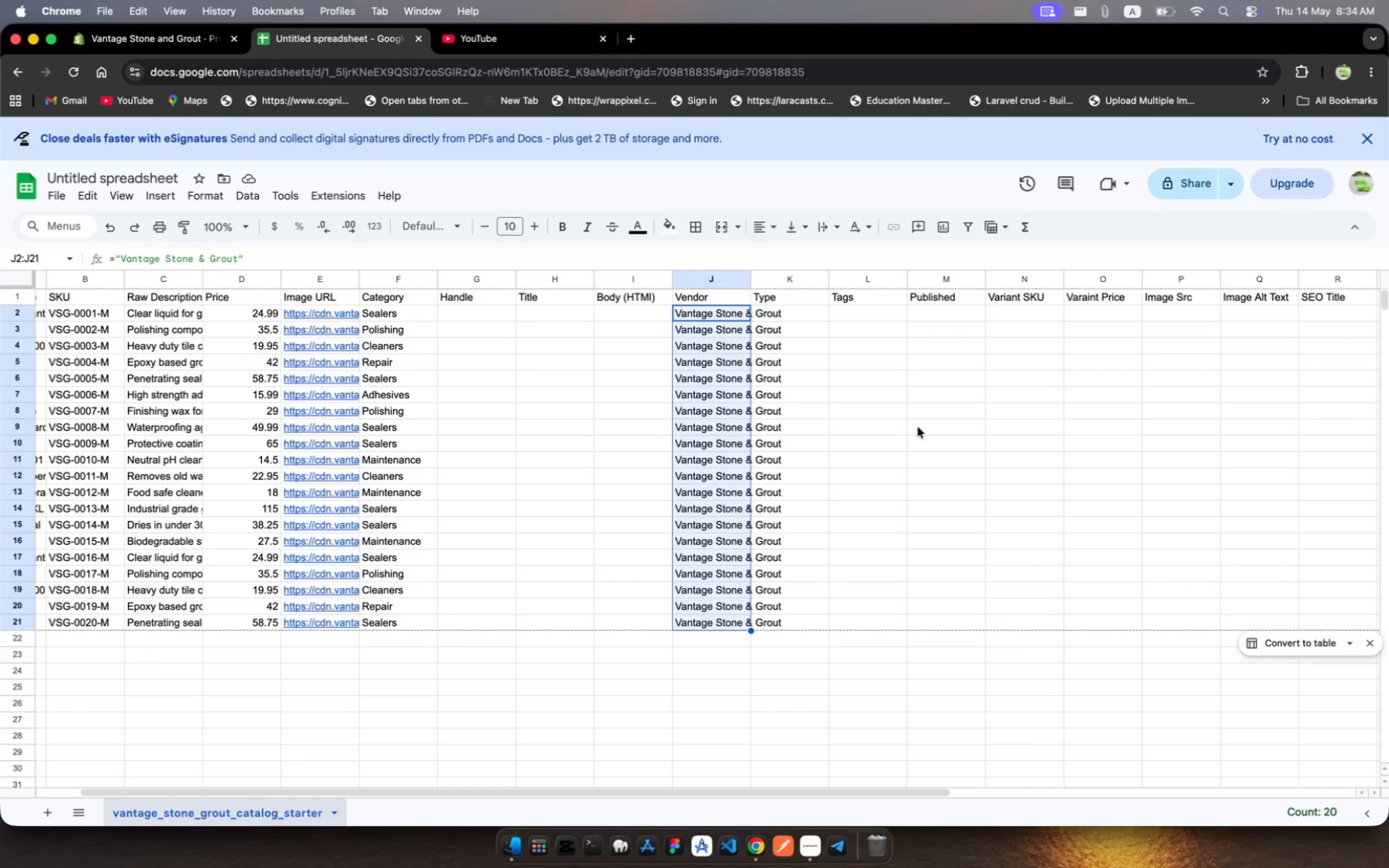 
left_click([802, 318])
 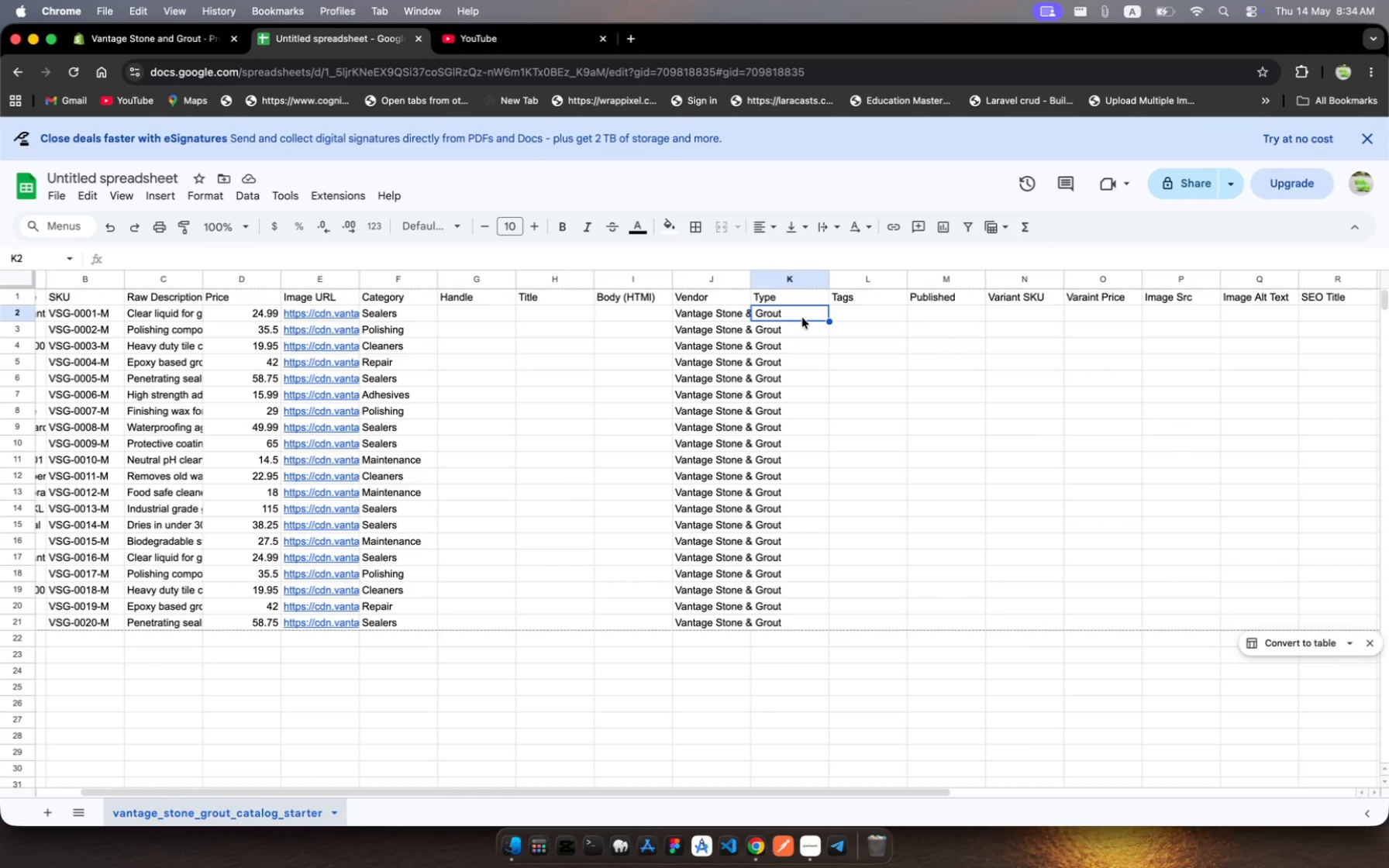 
type(=f2)
 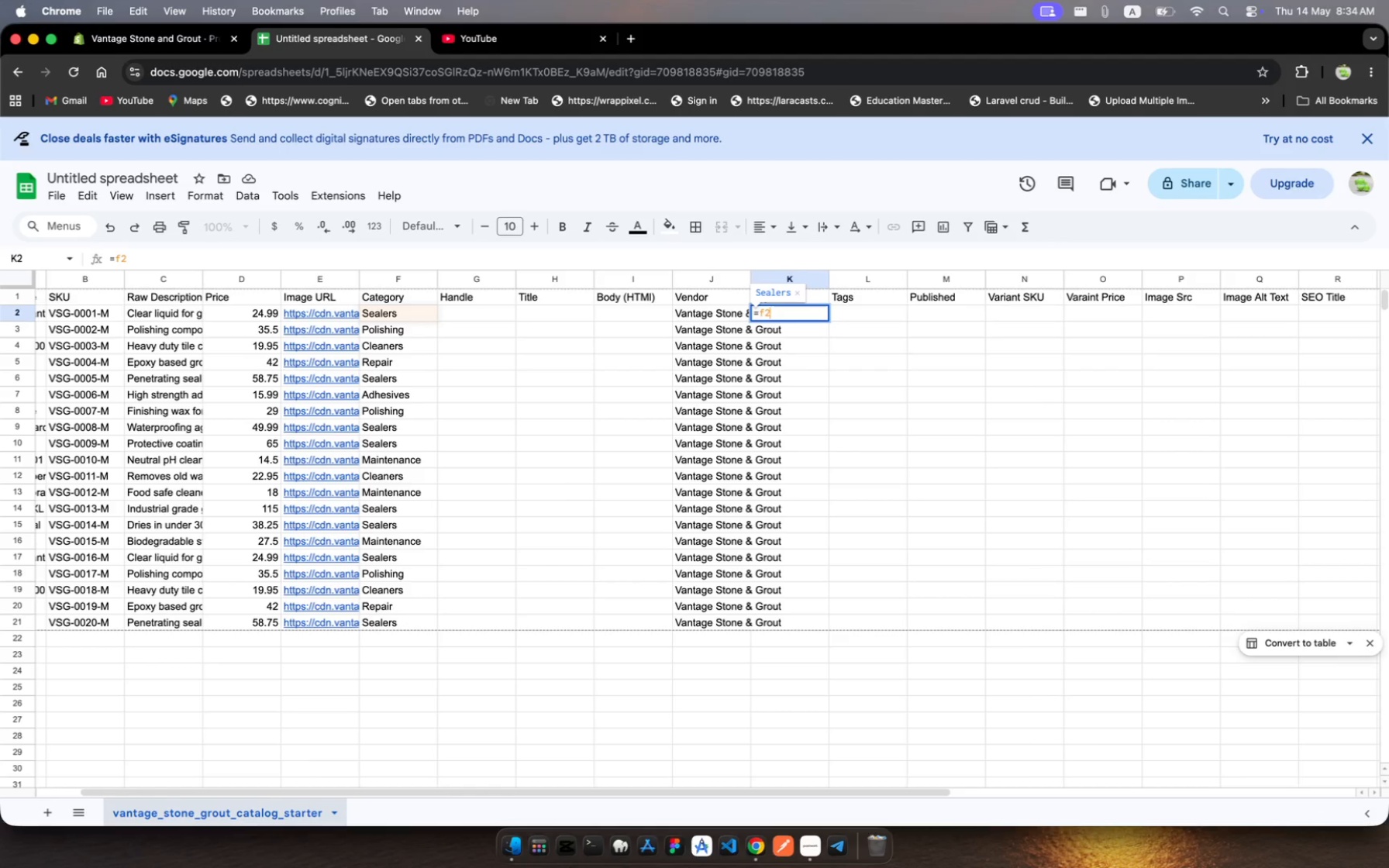 
key(Enter)
 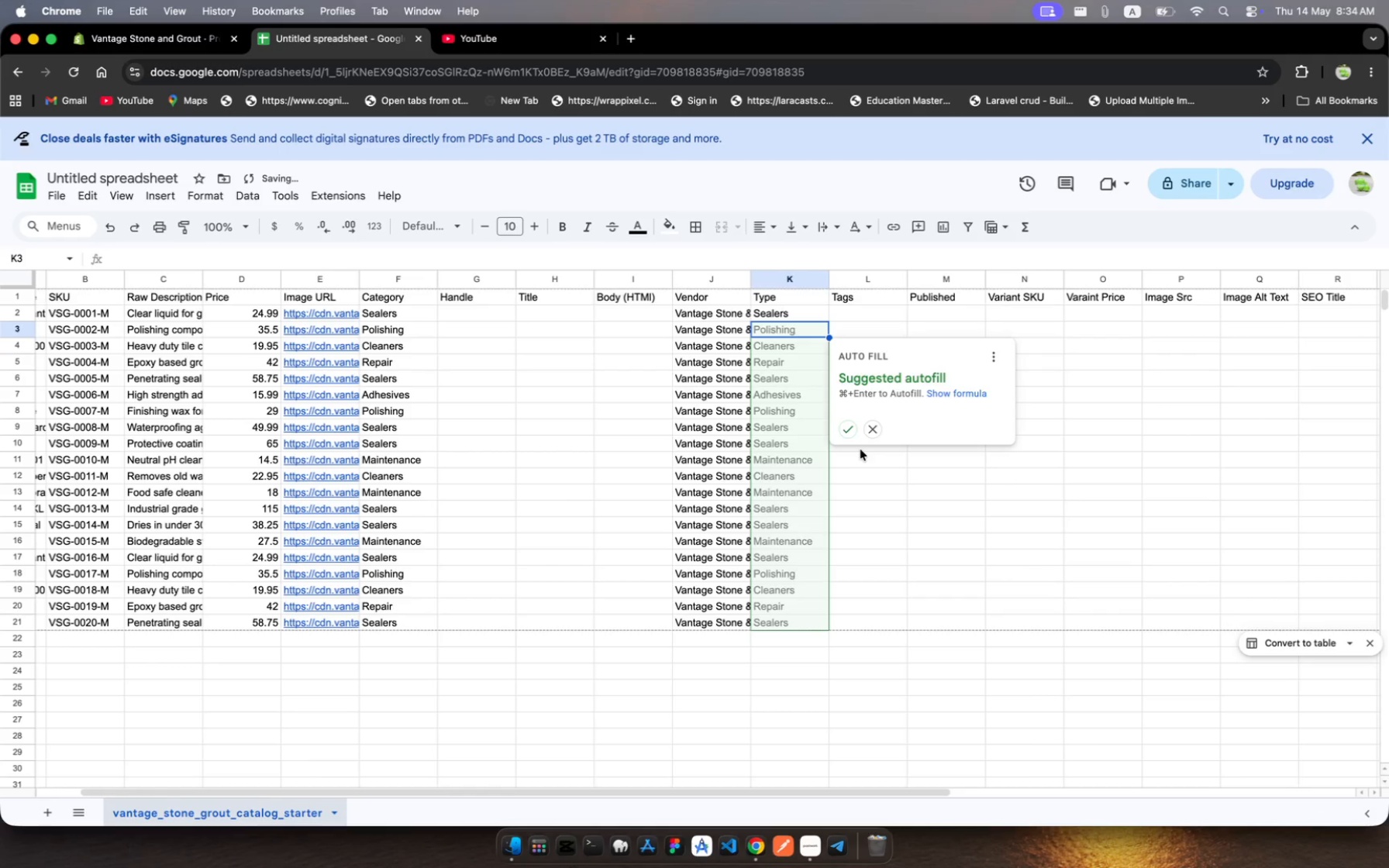 
left_click([854, 439])
 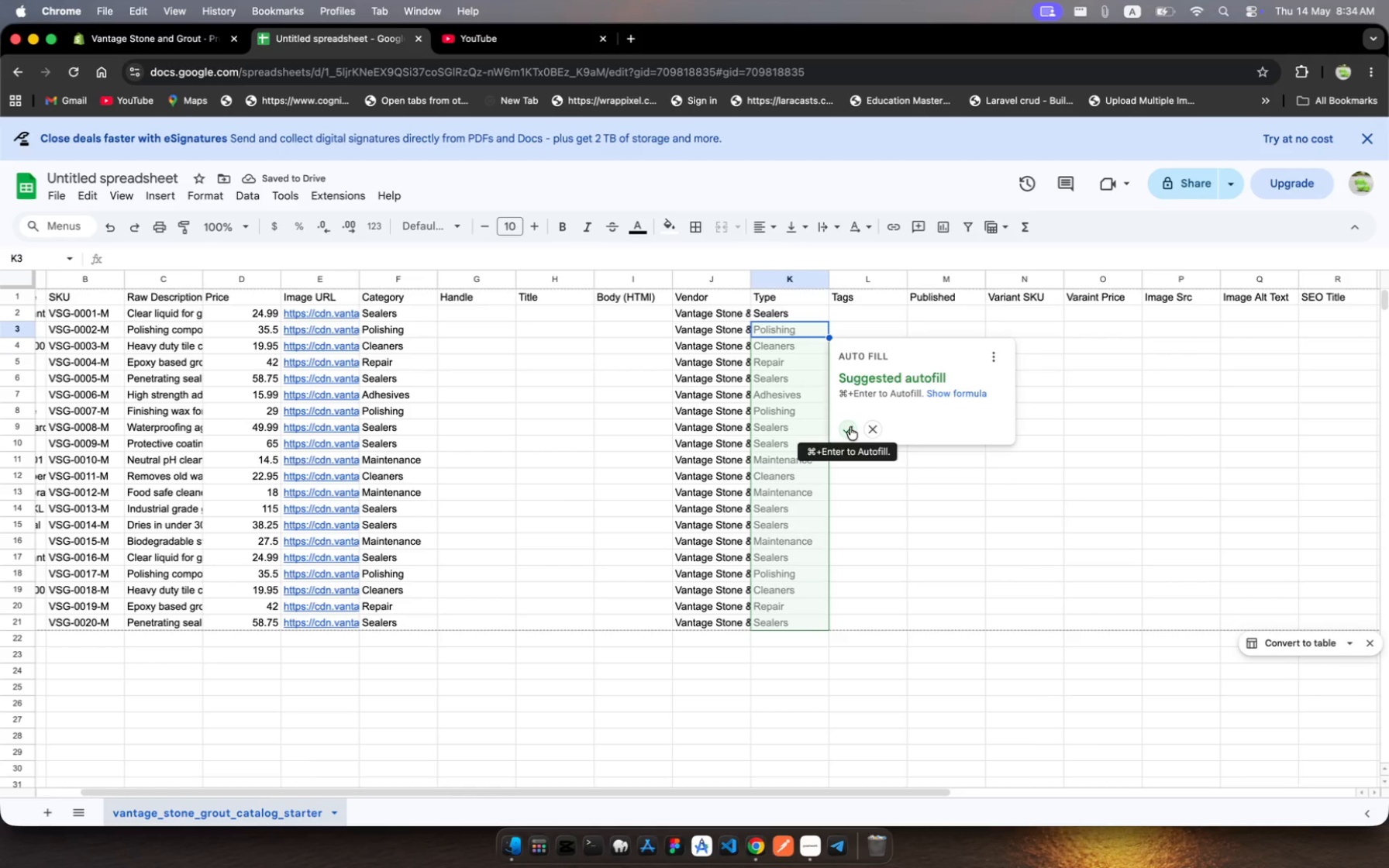 
left_click([850, 427])
 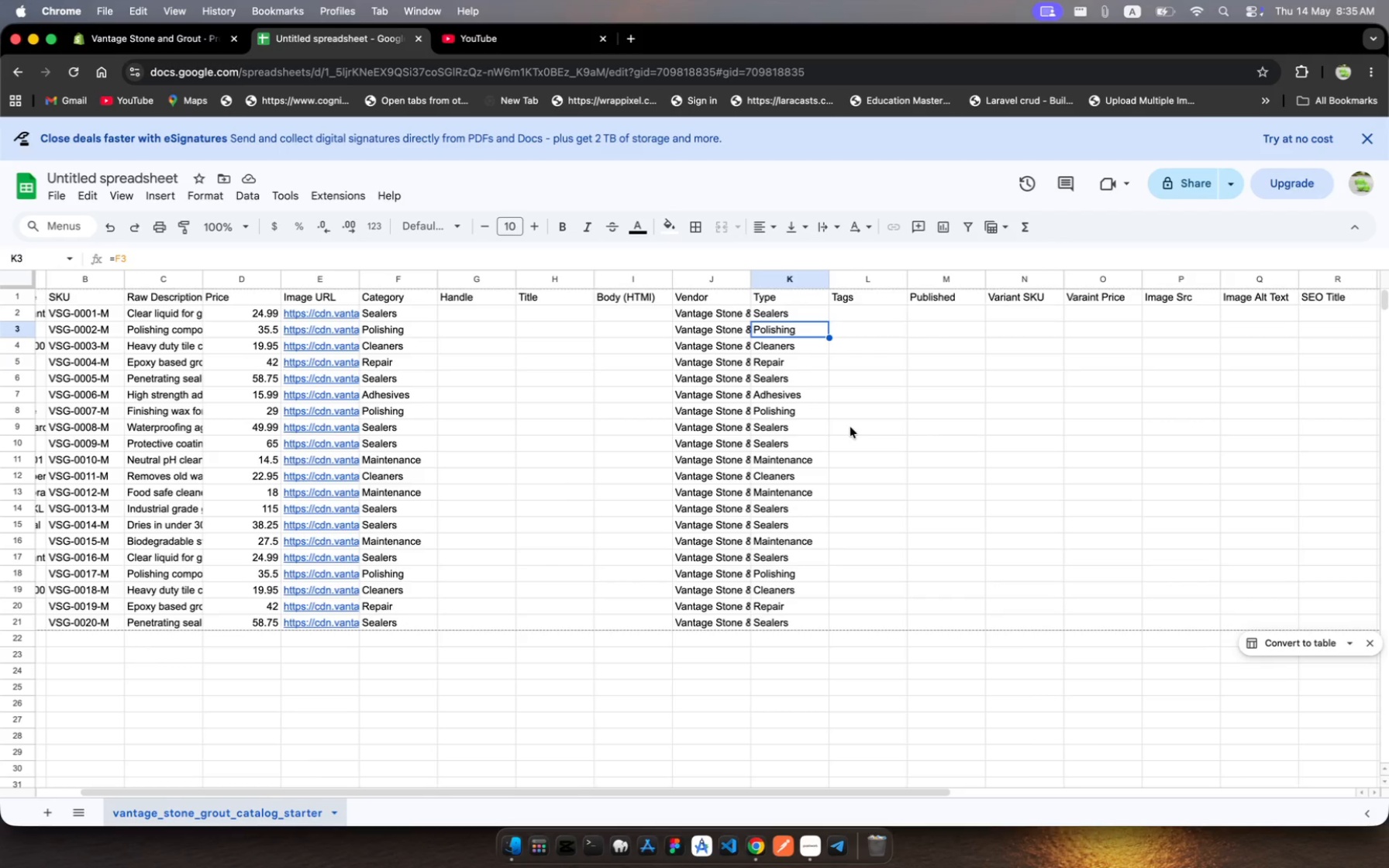 
wait(14.02)
 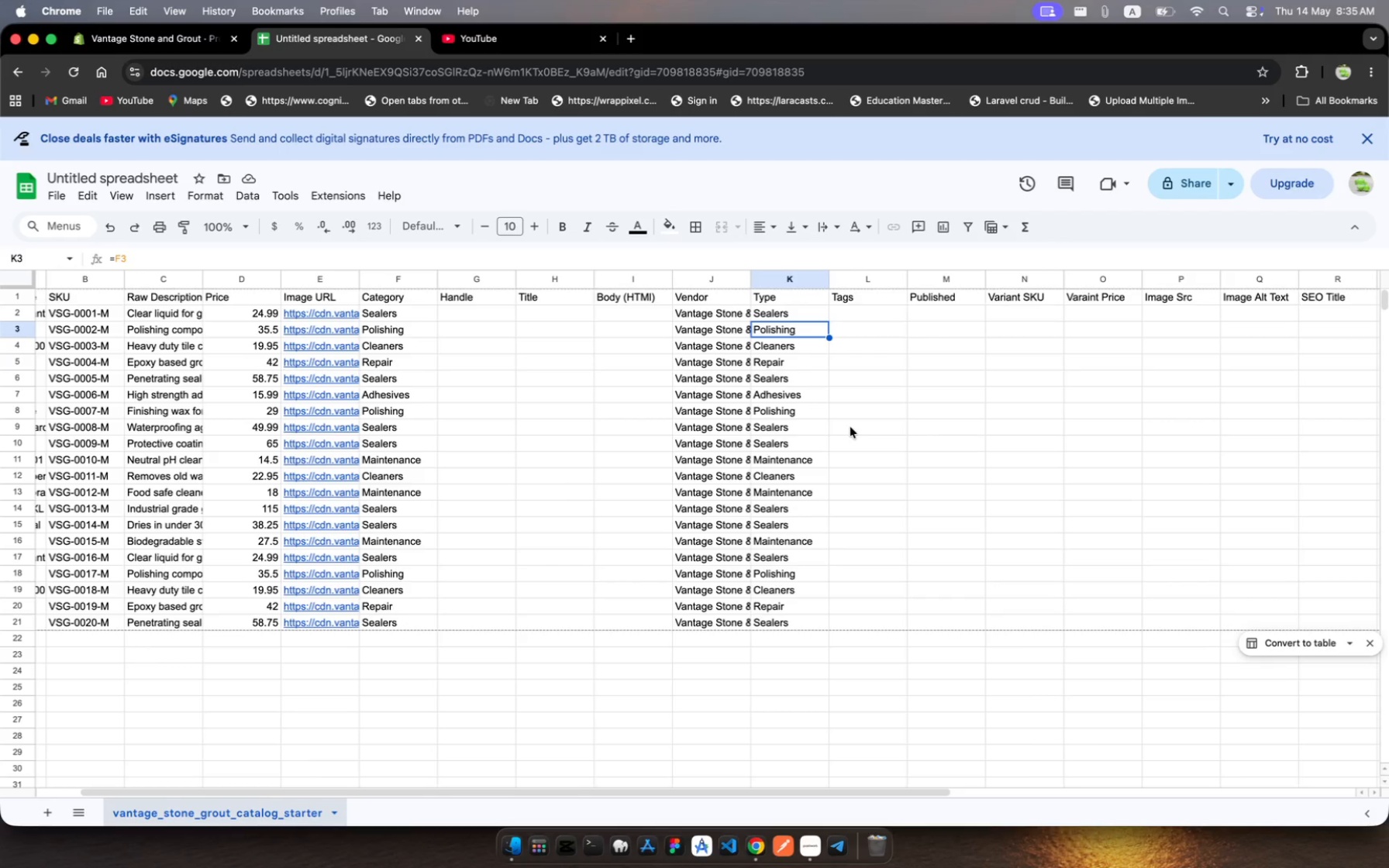 
left_click([855, 313])
 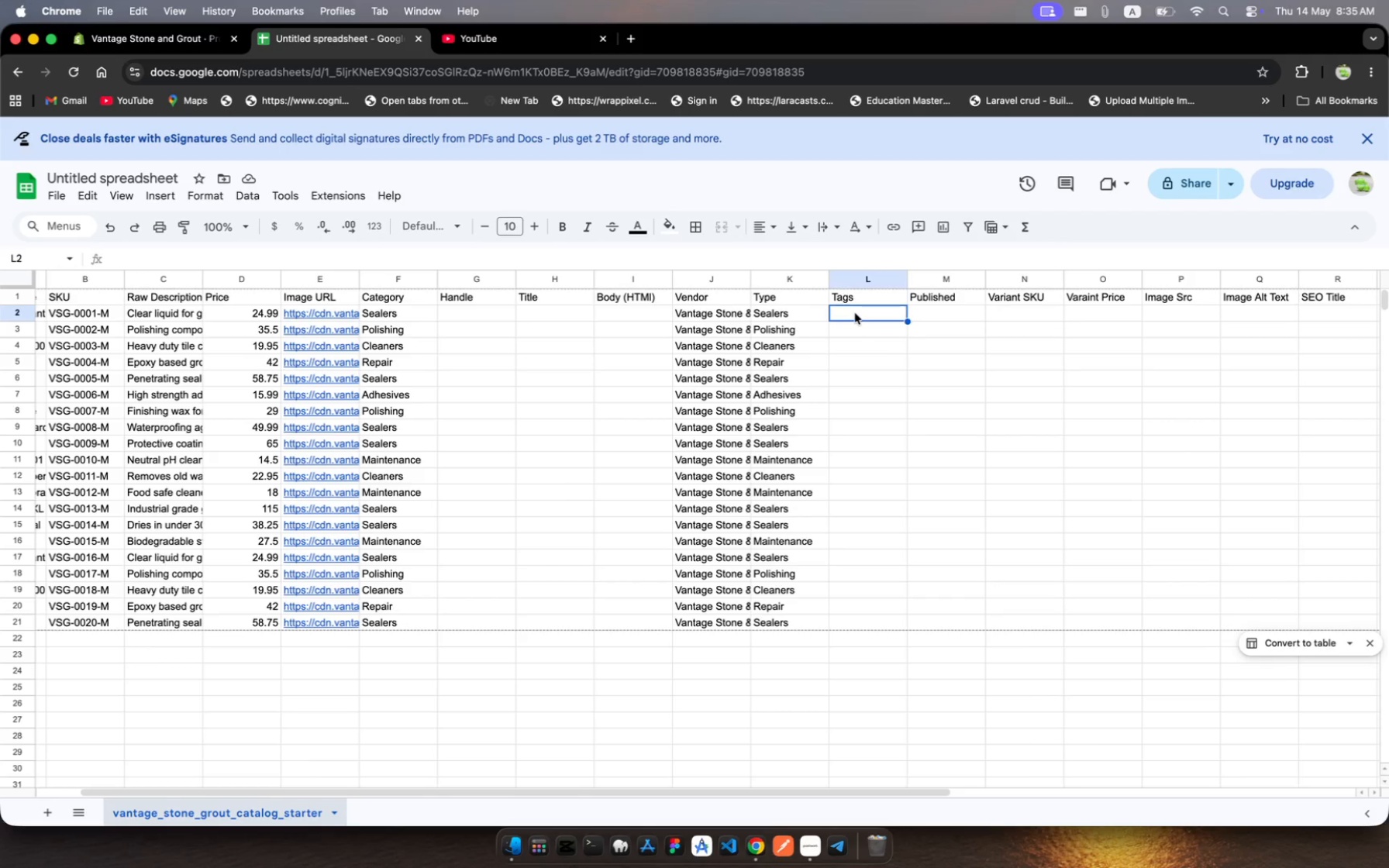 
wait(8.17)
 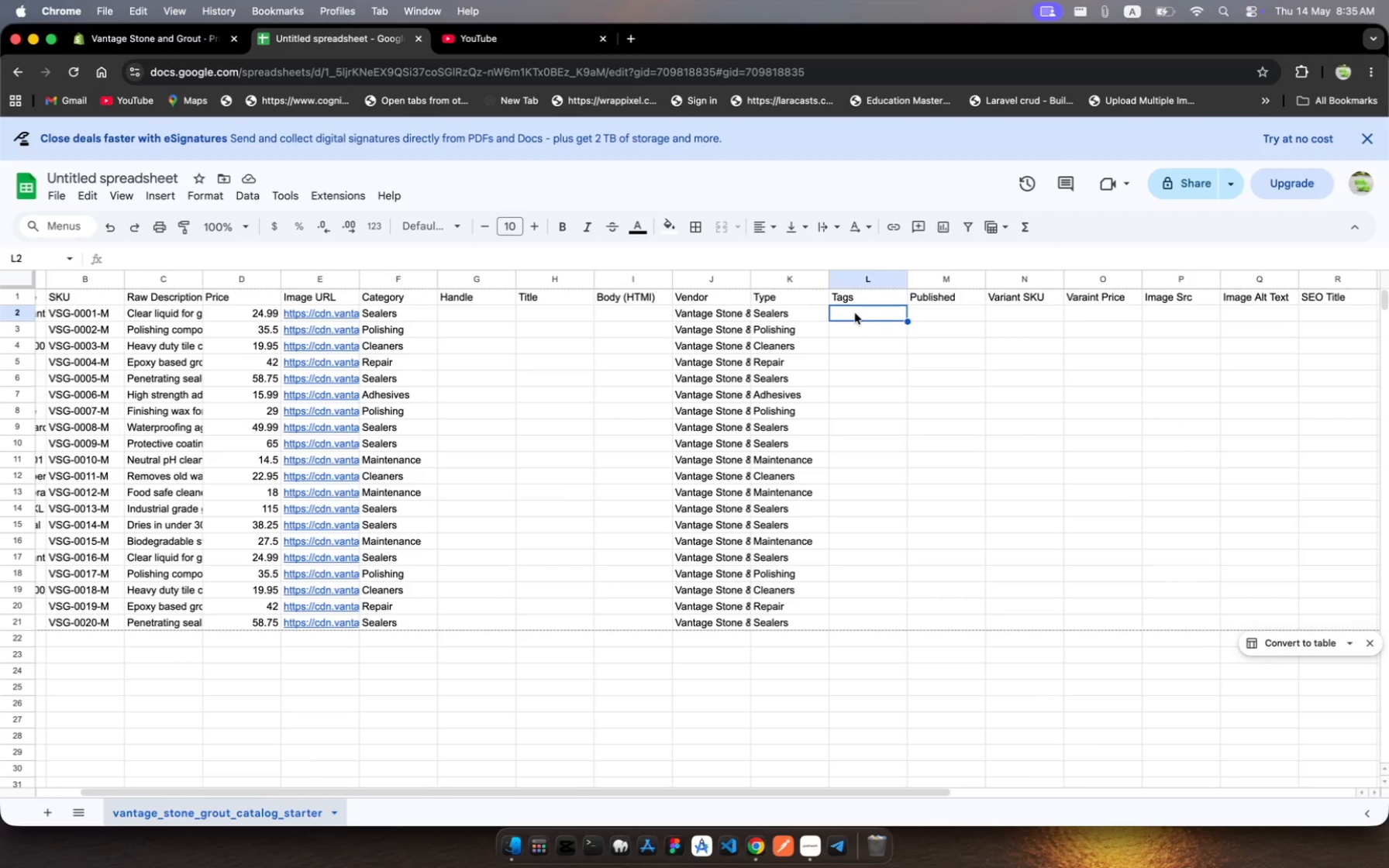 
scroll: coordinate [350, 391], scroll_direction: up, amount: 259.0
 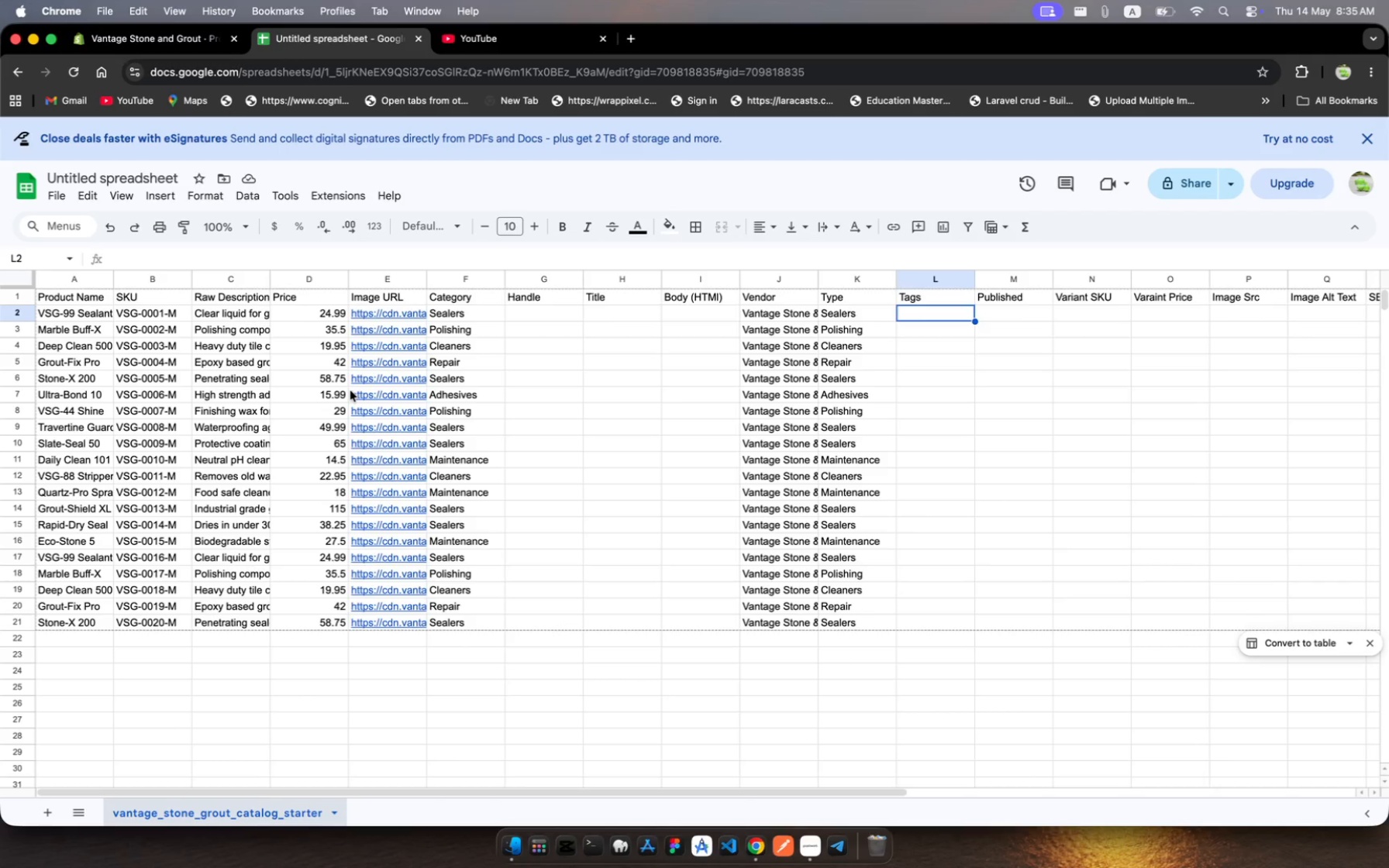 
wait(7.09)
 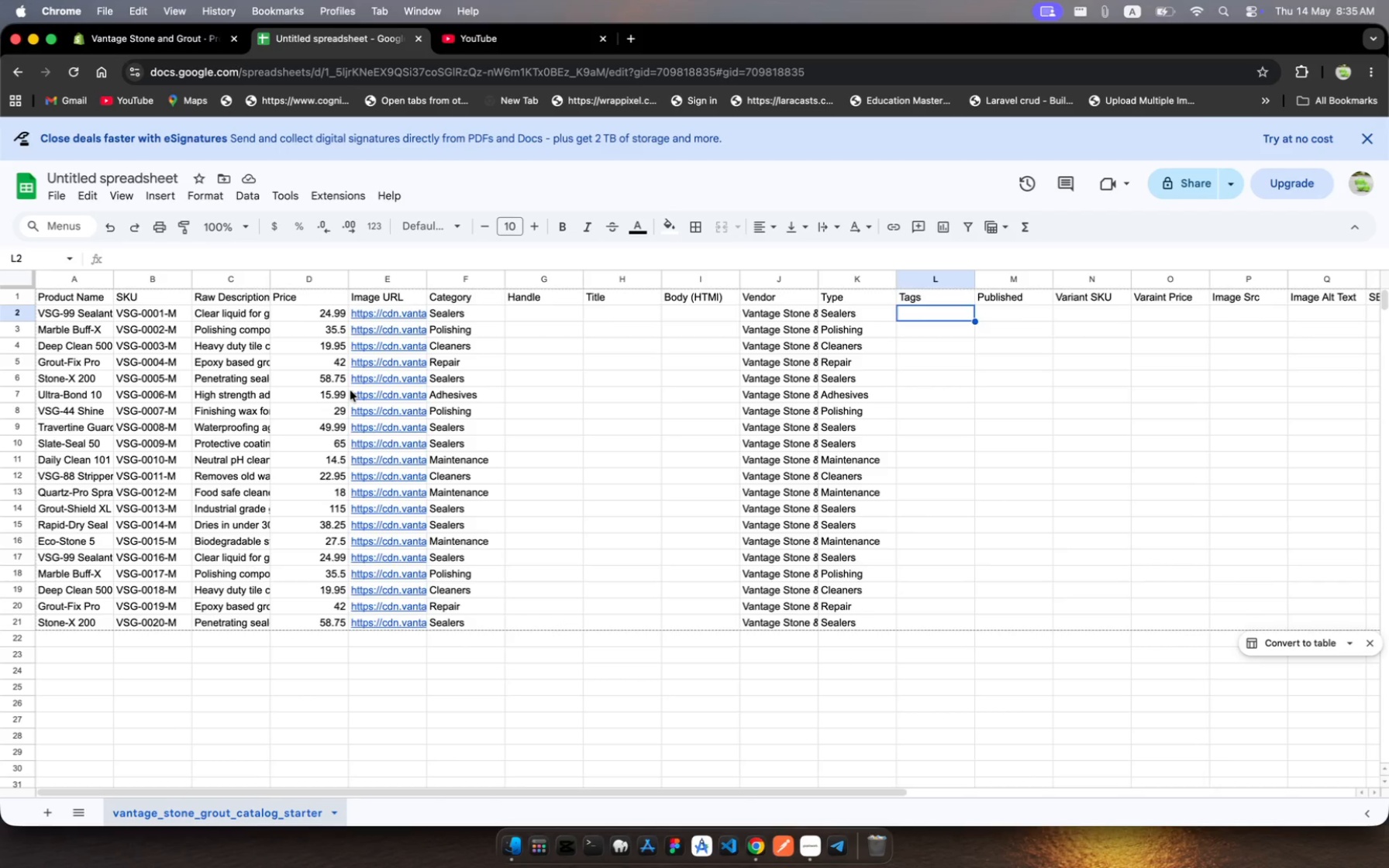 
scroll: coordinate [350, 391], scroll_direction: down, amount: 13.0
 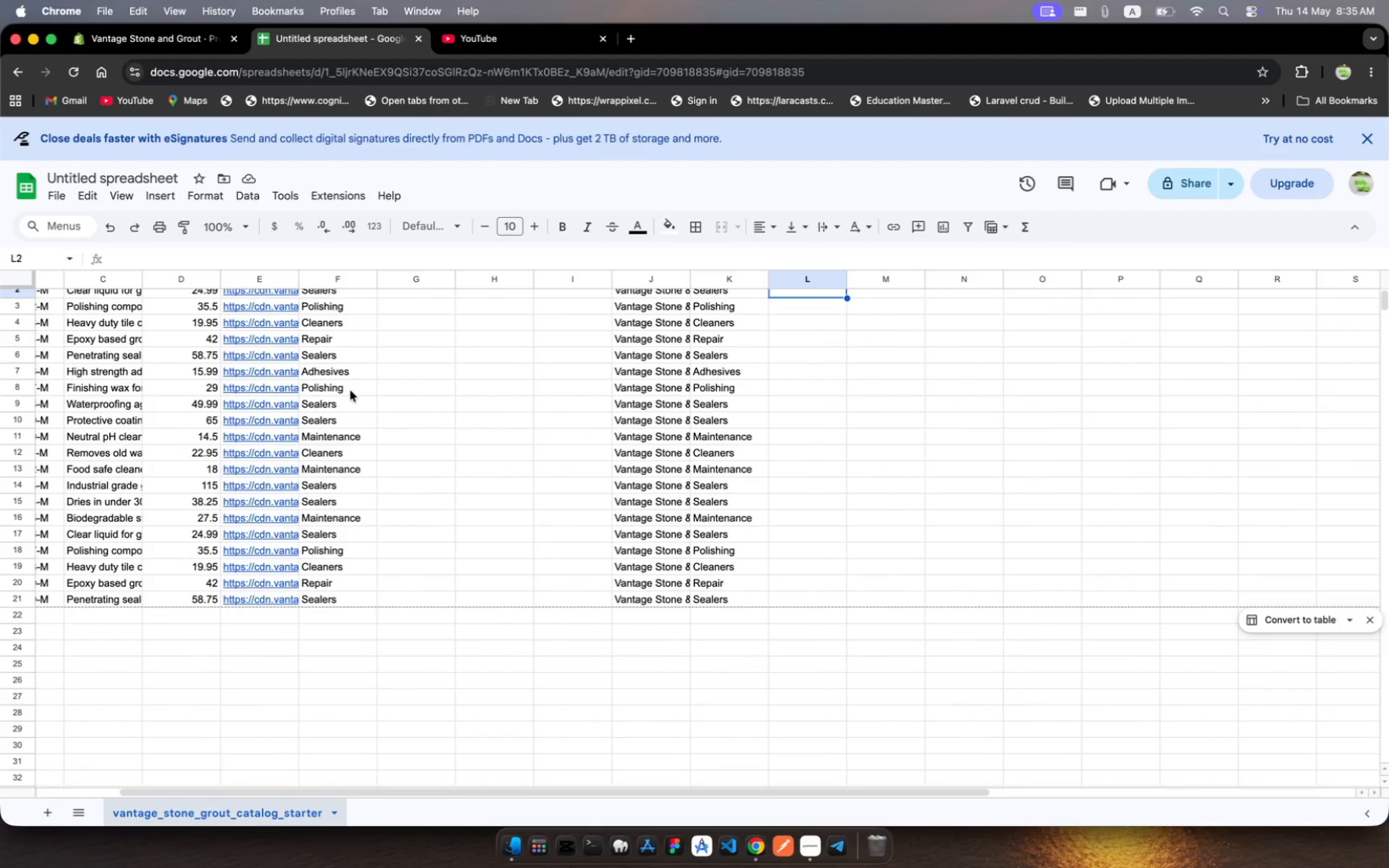 
scroll: coordinate [350, 391], scroll_direction: up, amount: 11.0
 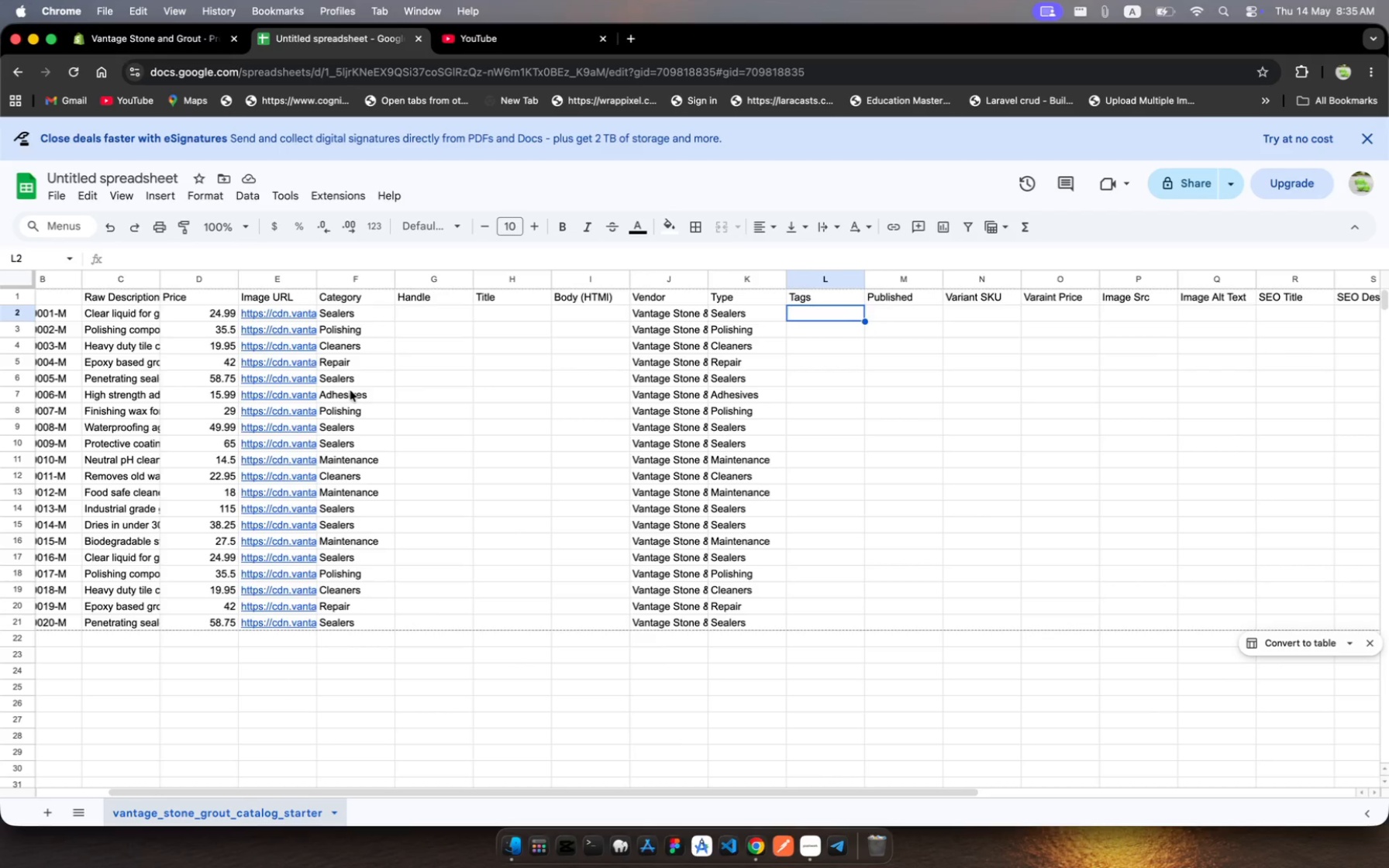 
wait(9.43)
 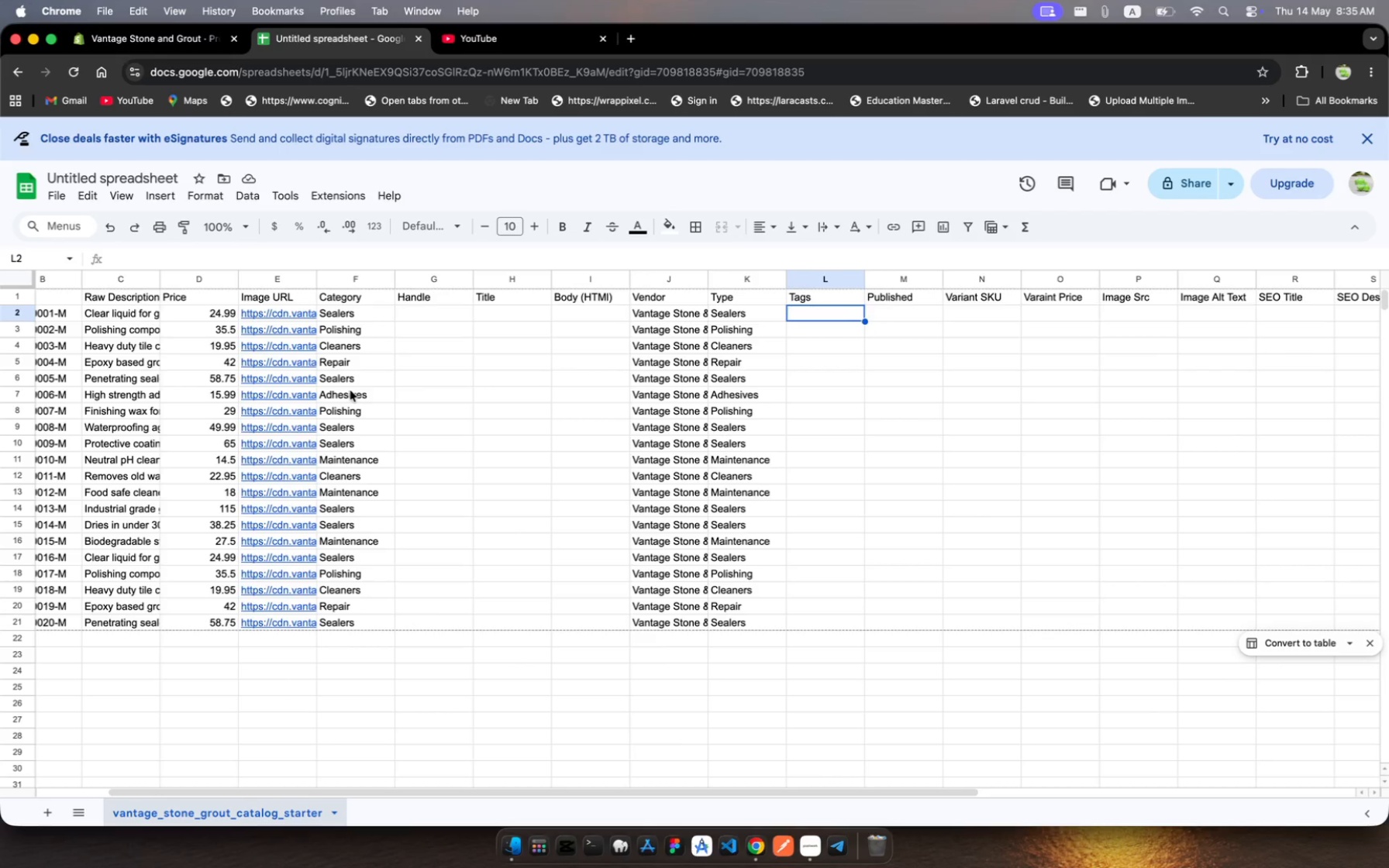 
type(=F@)
key(Backspace)
type(2)
 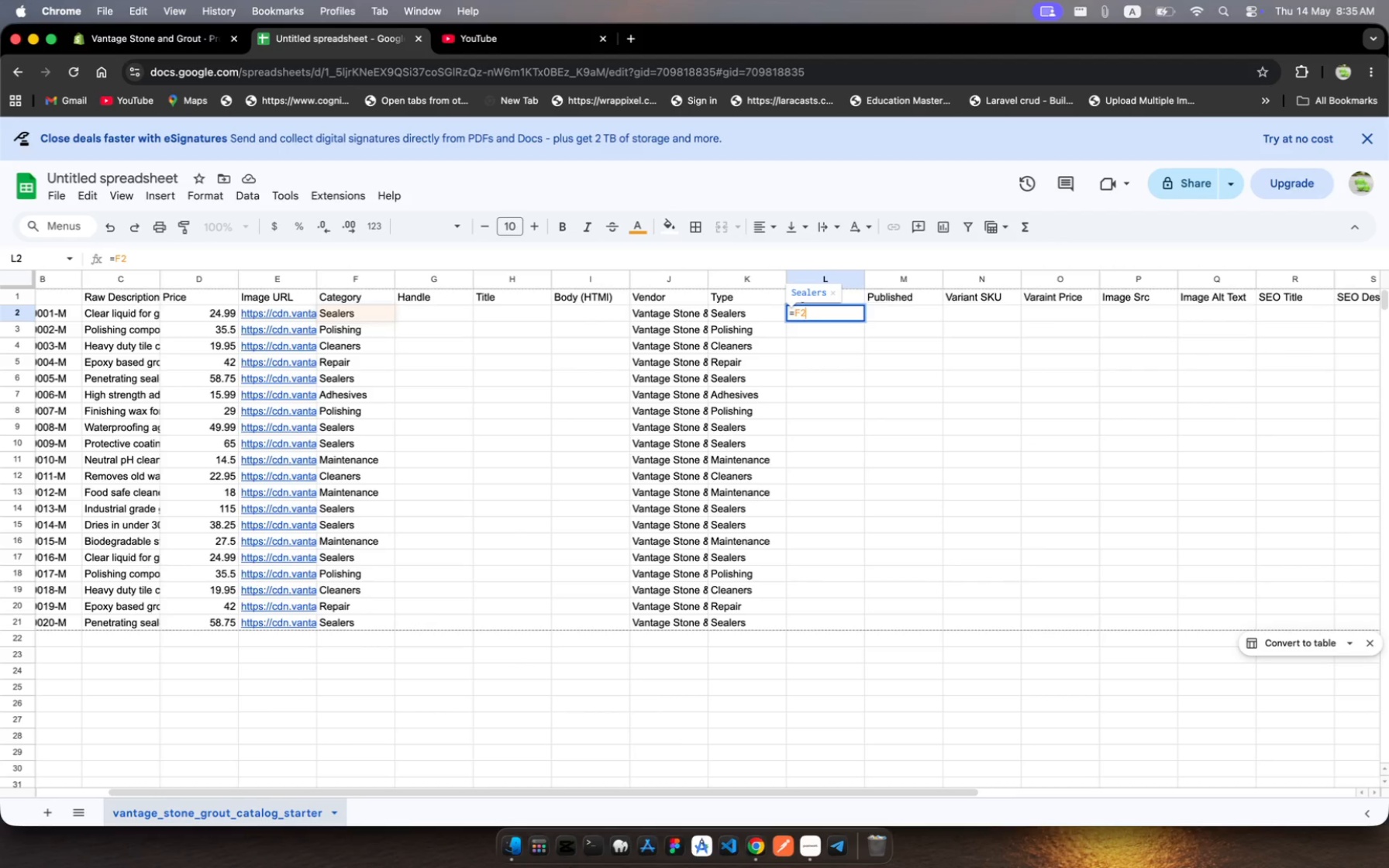 
key(Shift+7)
 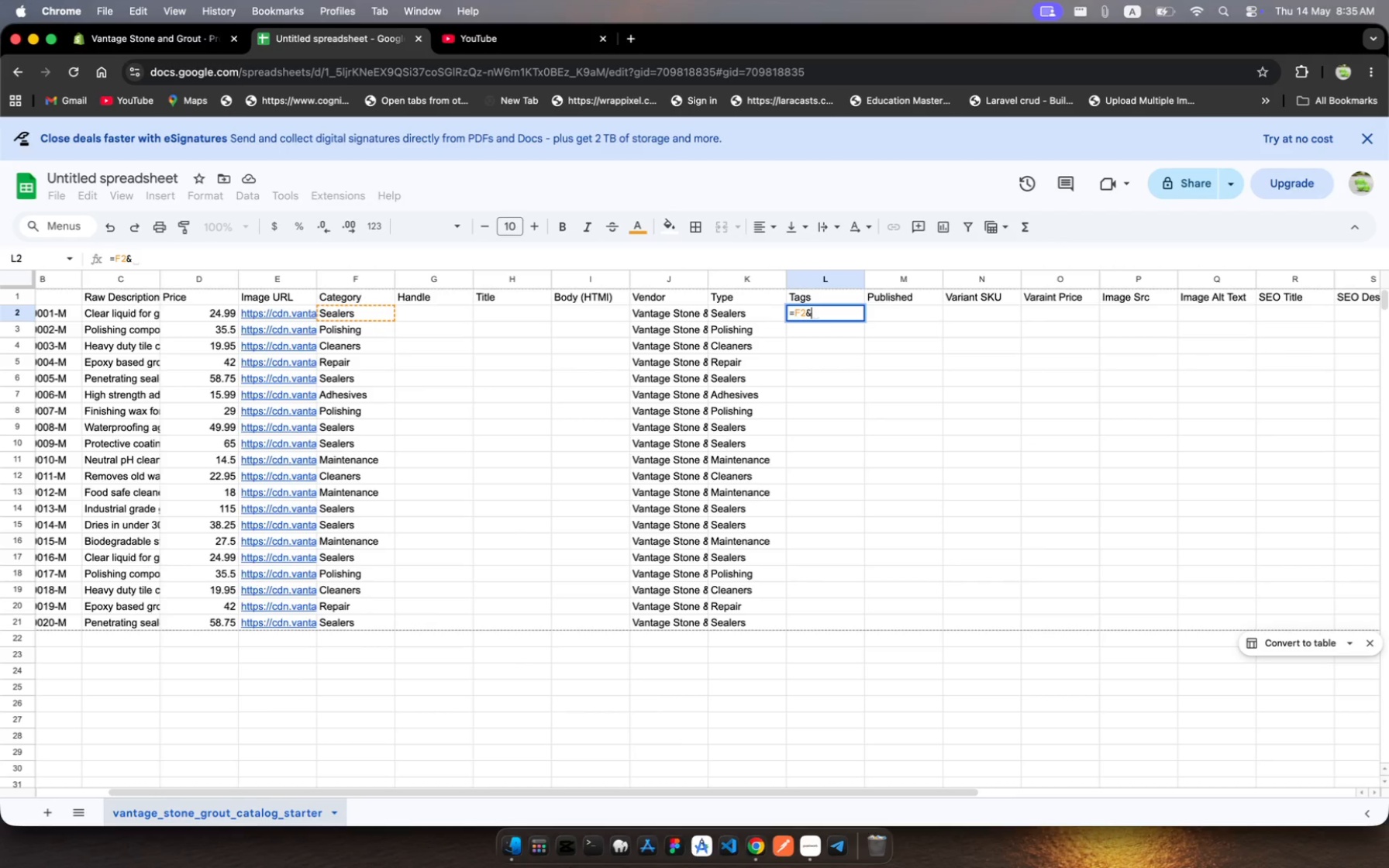 
key(Shift+Quote)
 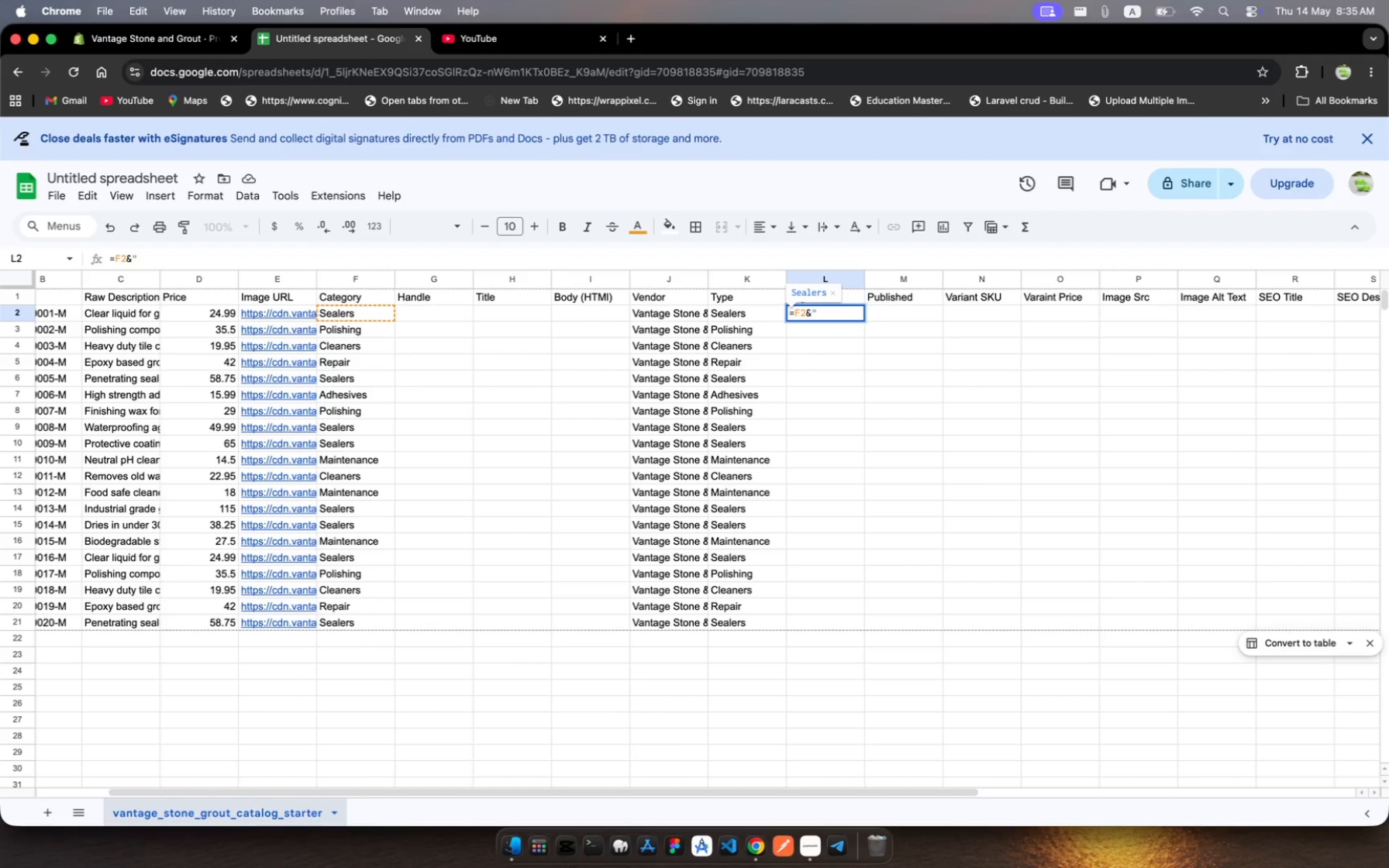 
key(Comma)
 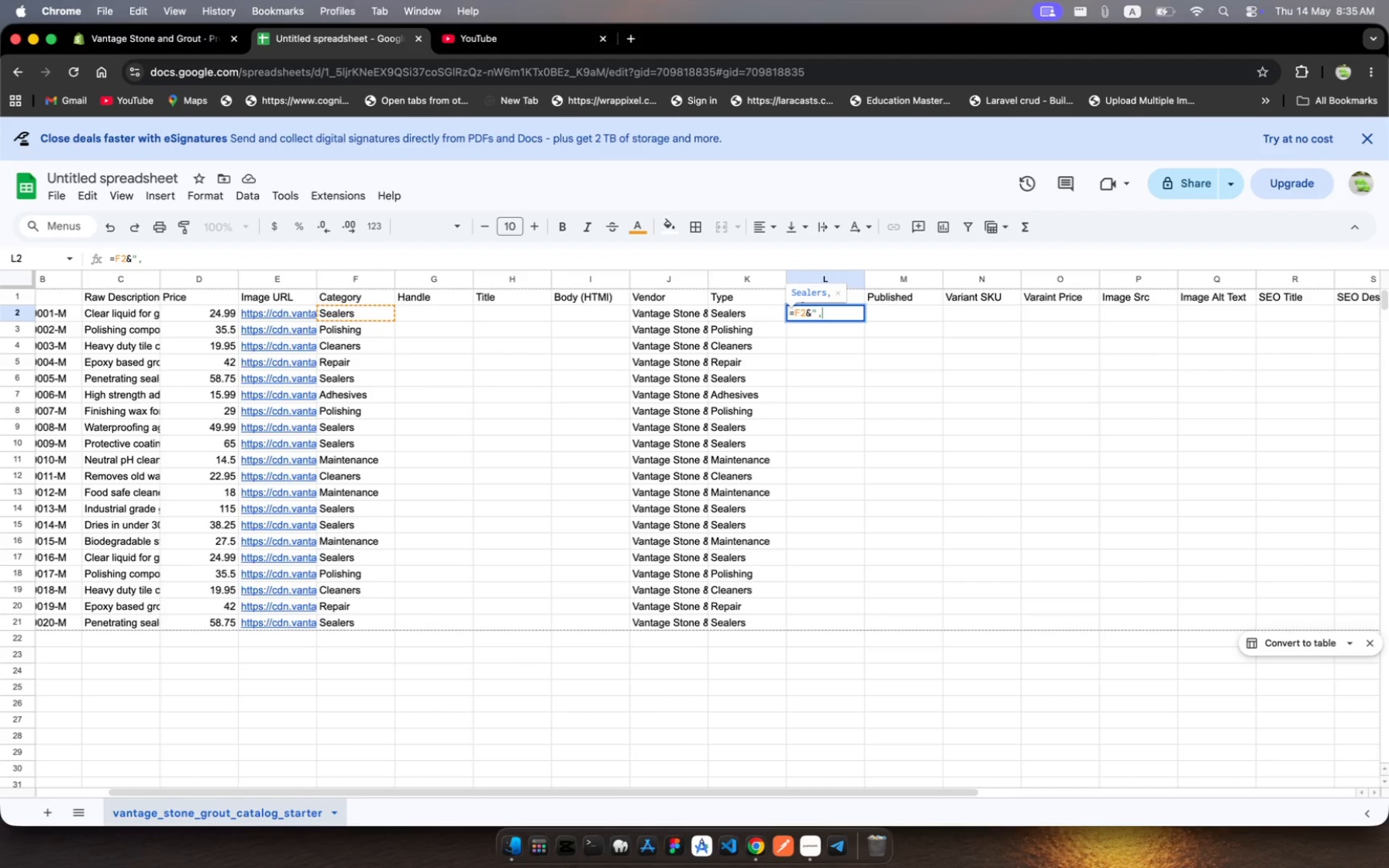 
wait(8.4)
 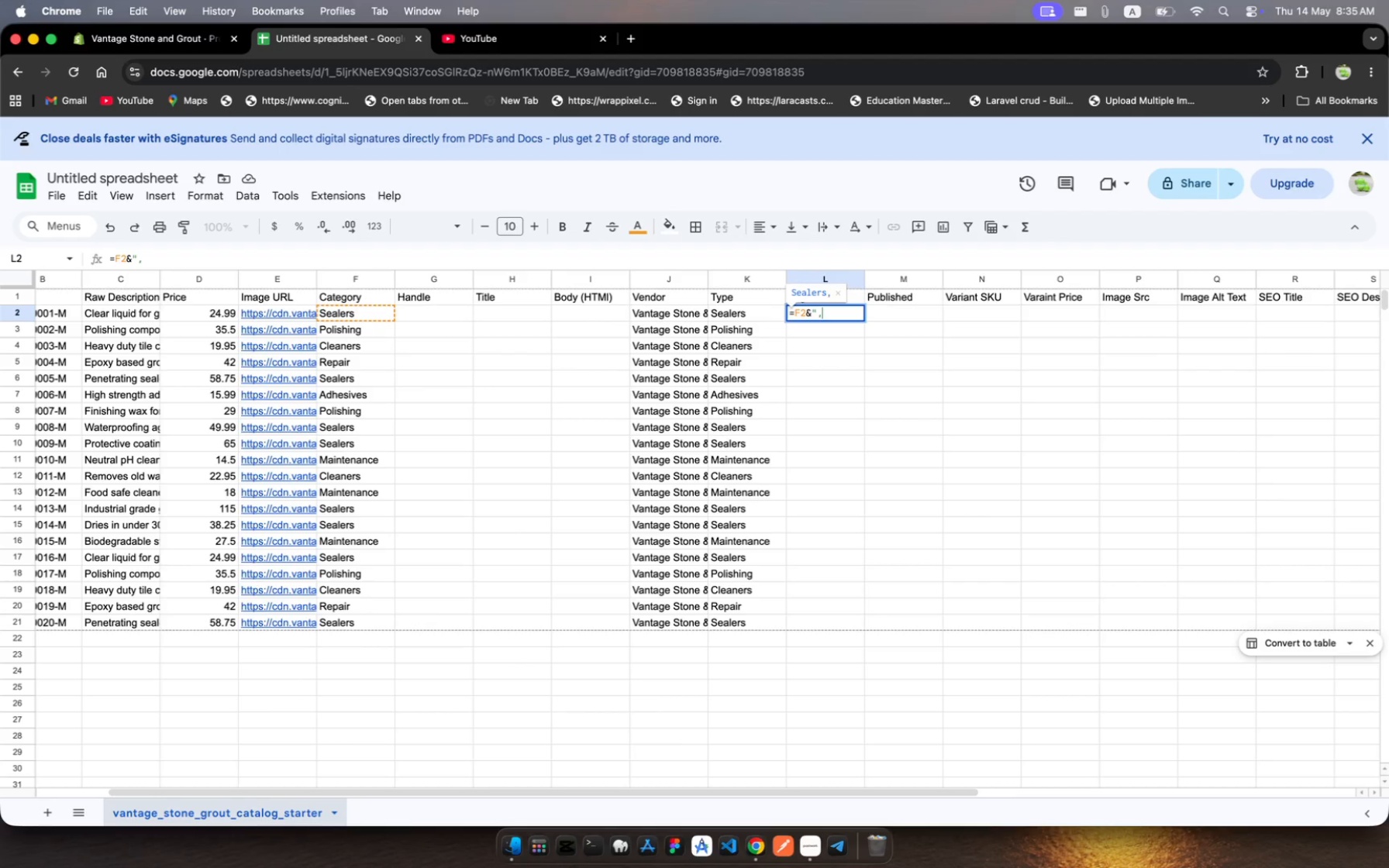 
type( Ti)
 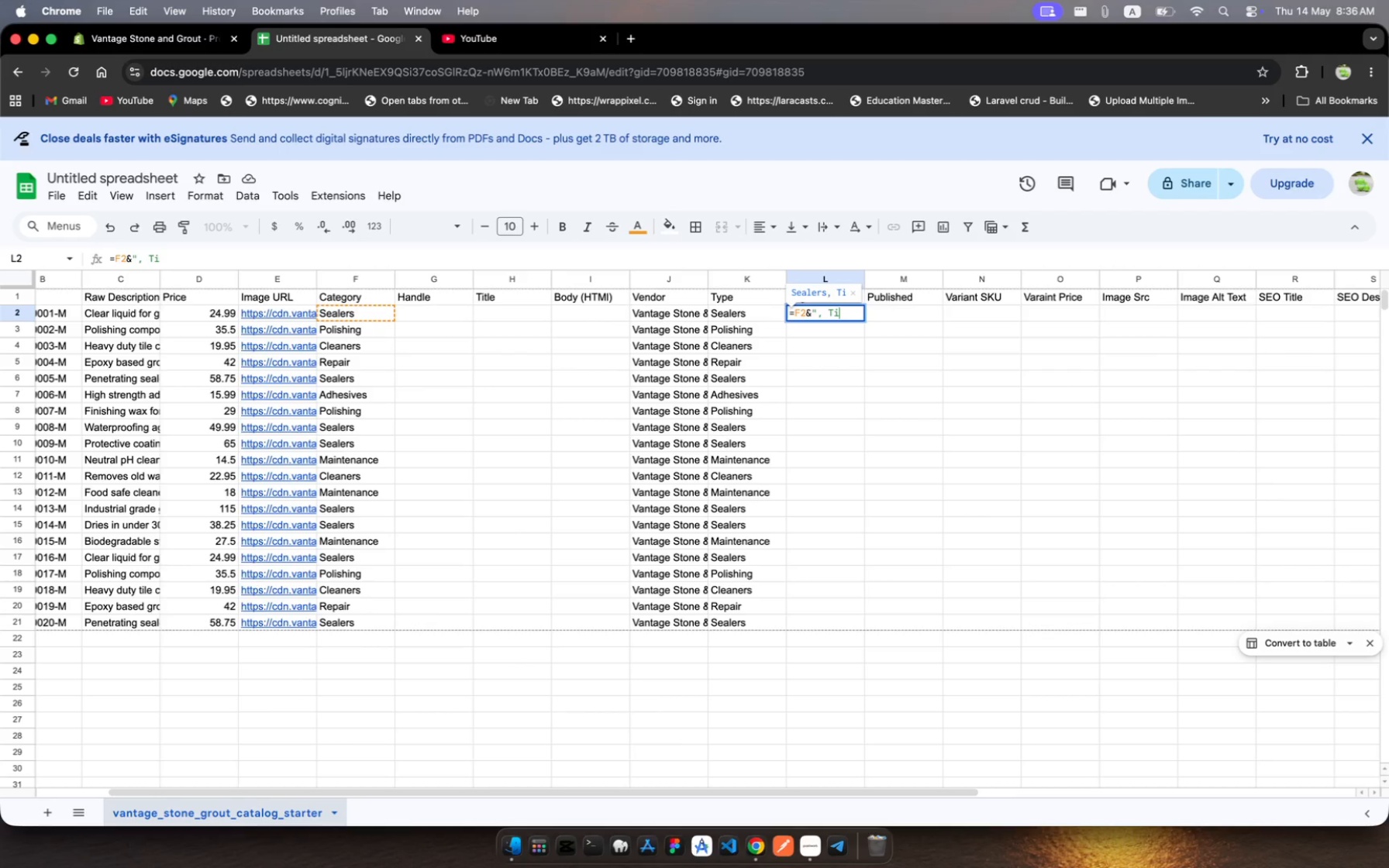 
wait(8.73)
 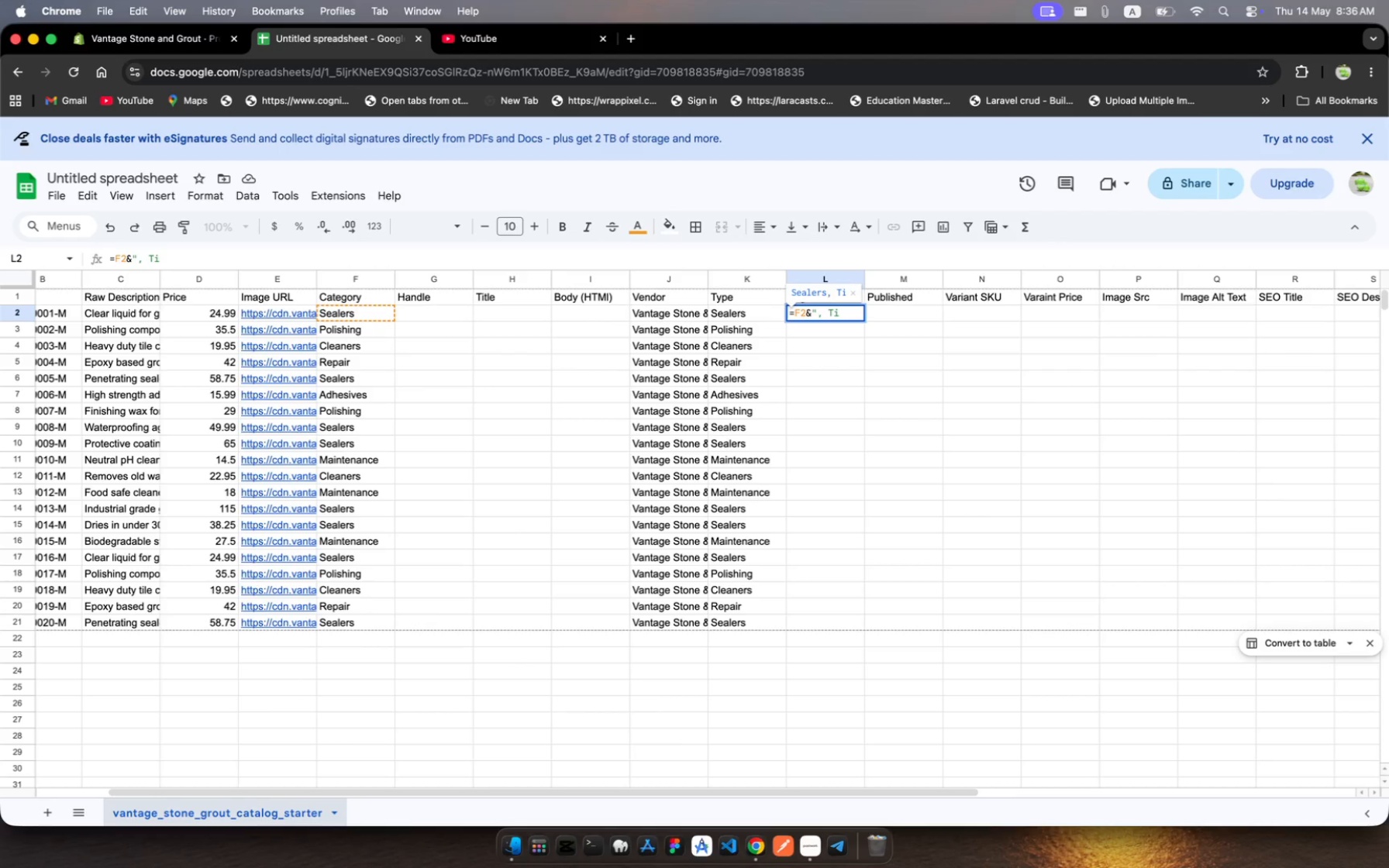 
type(le)
key(Backspace)
key(Backspace)
key(Backspace)
key(Backspace)
type(tile care, )
 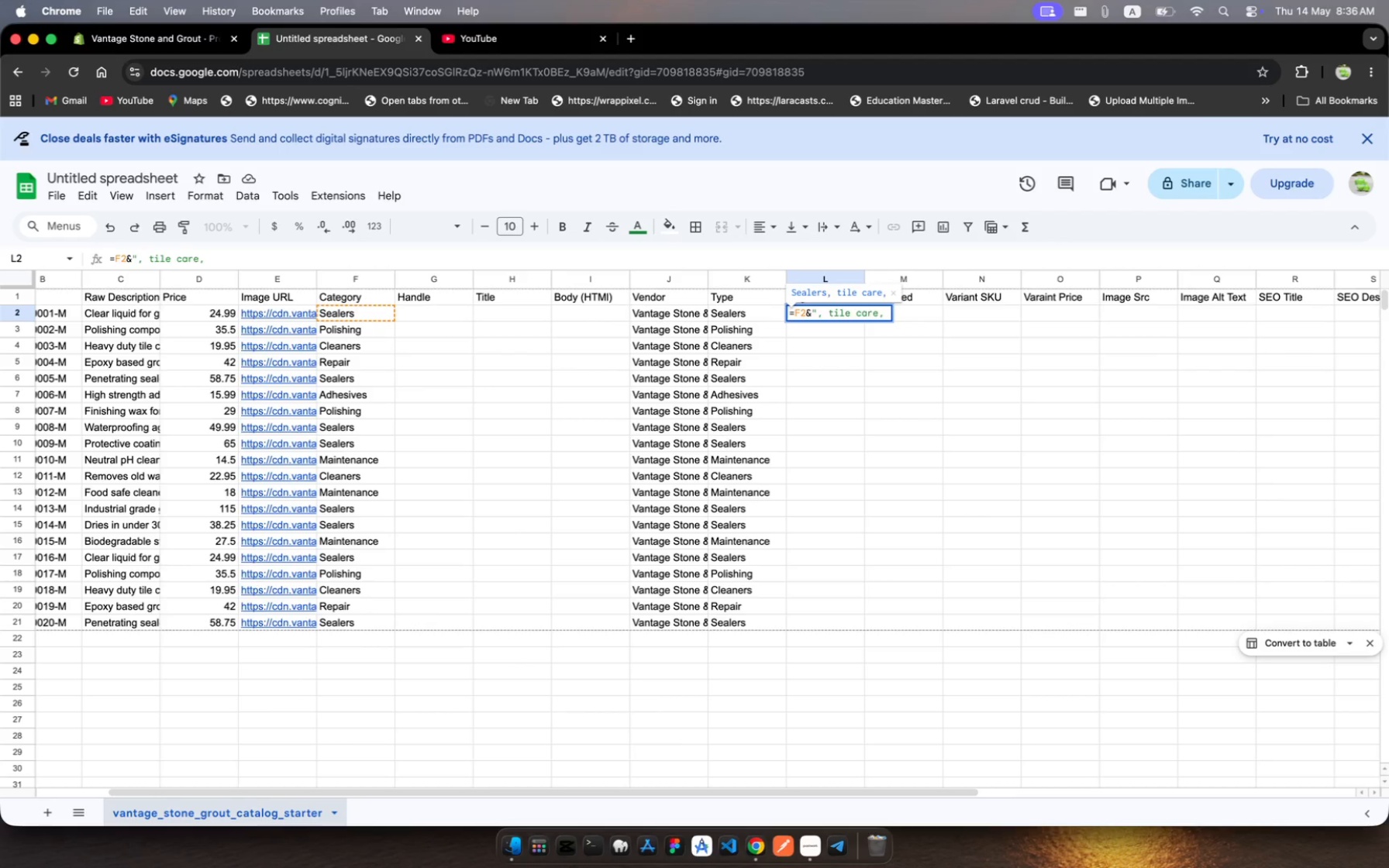 
type(stoe maintenance, grout")
 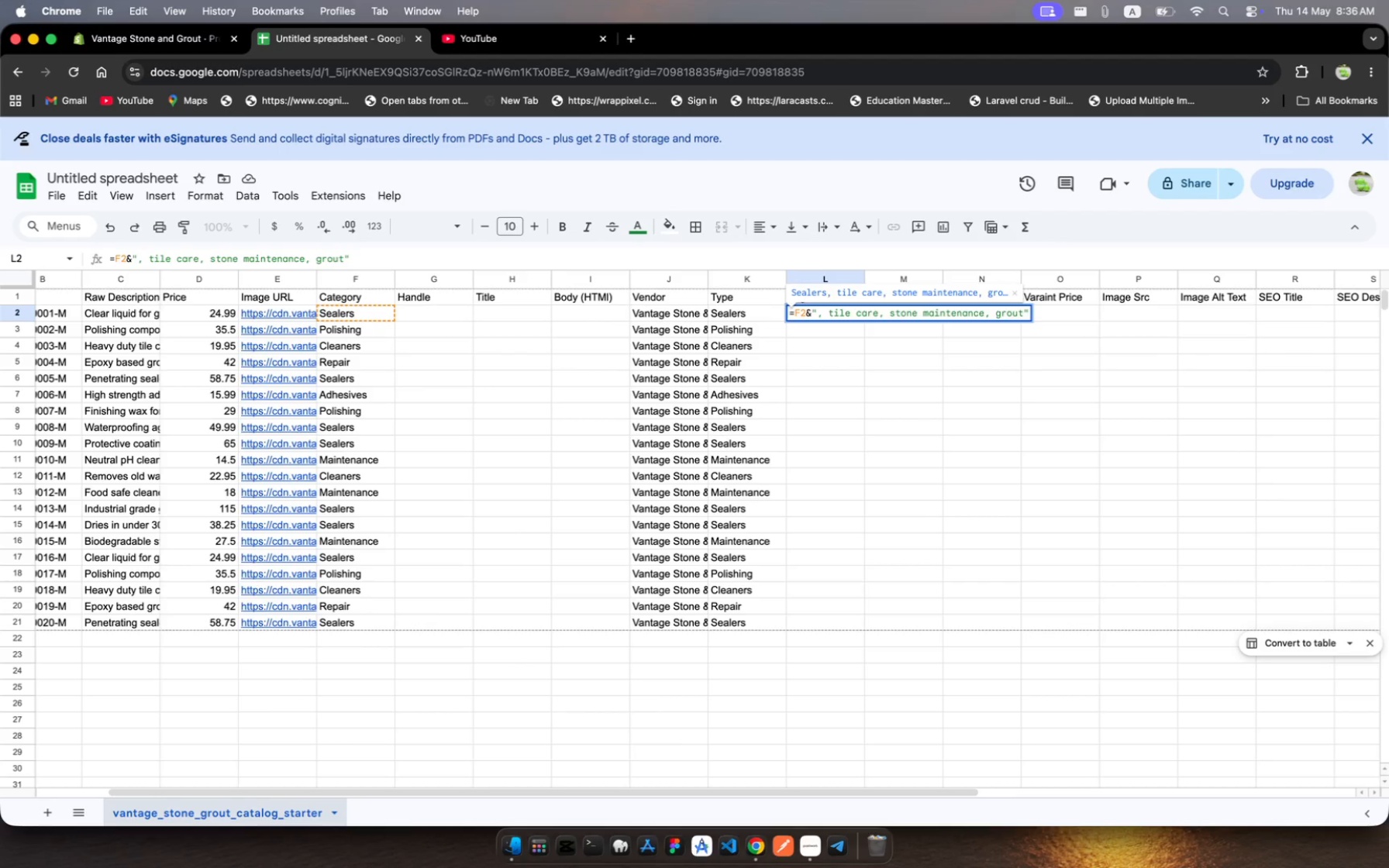 
key(Enter)
 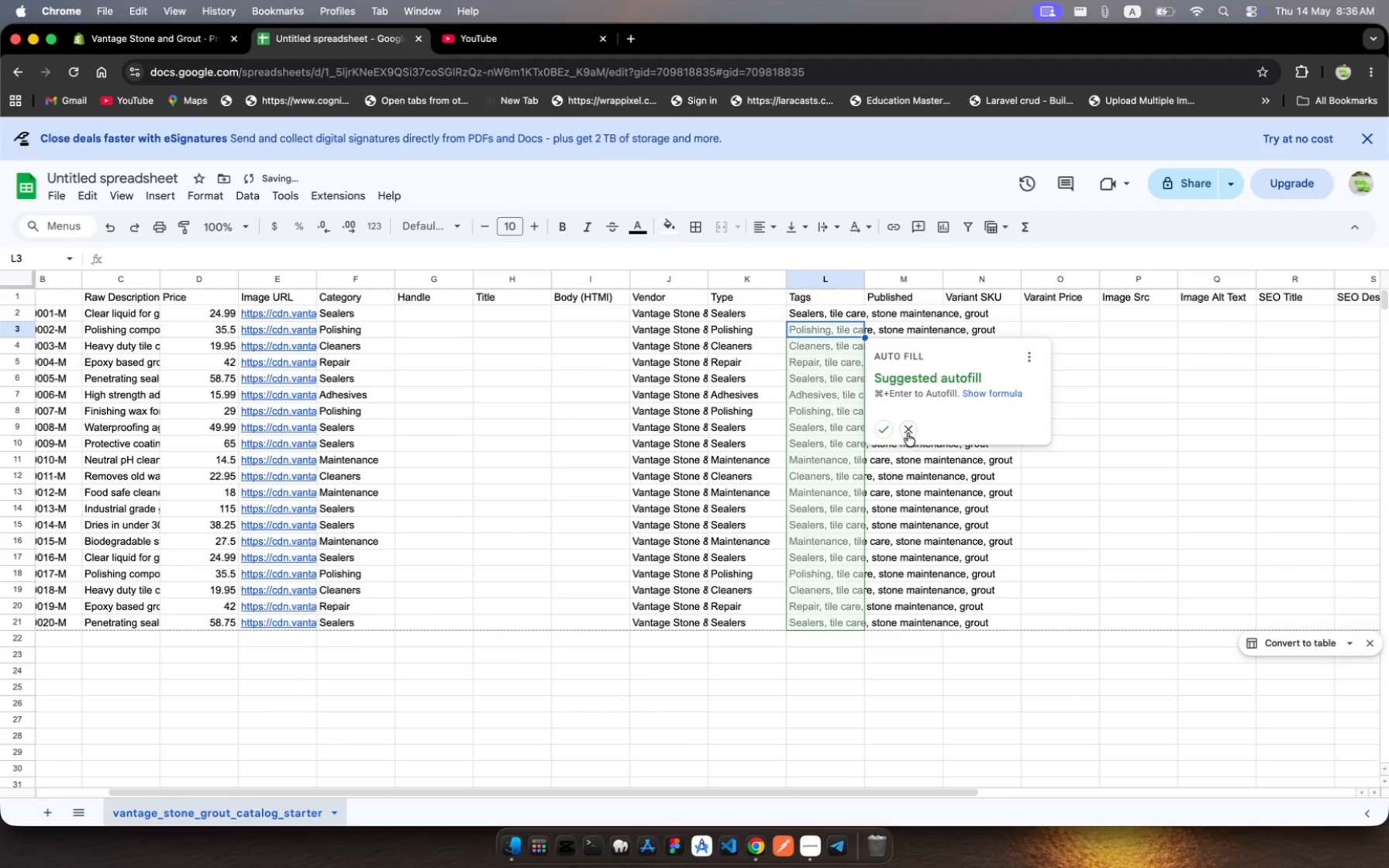 
left_click([880, 429])
 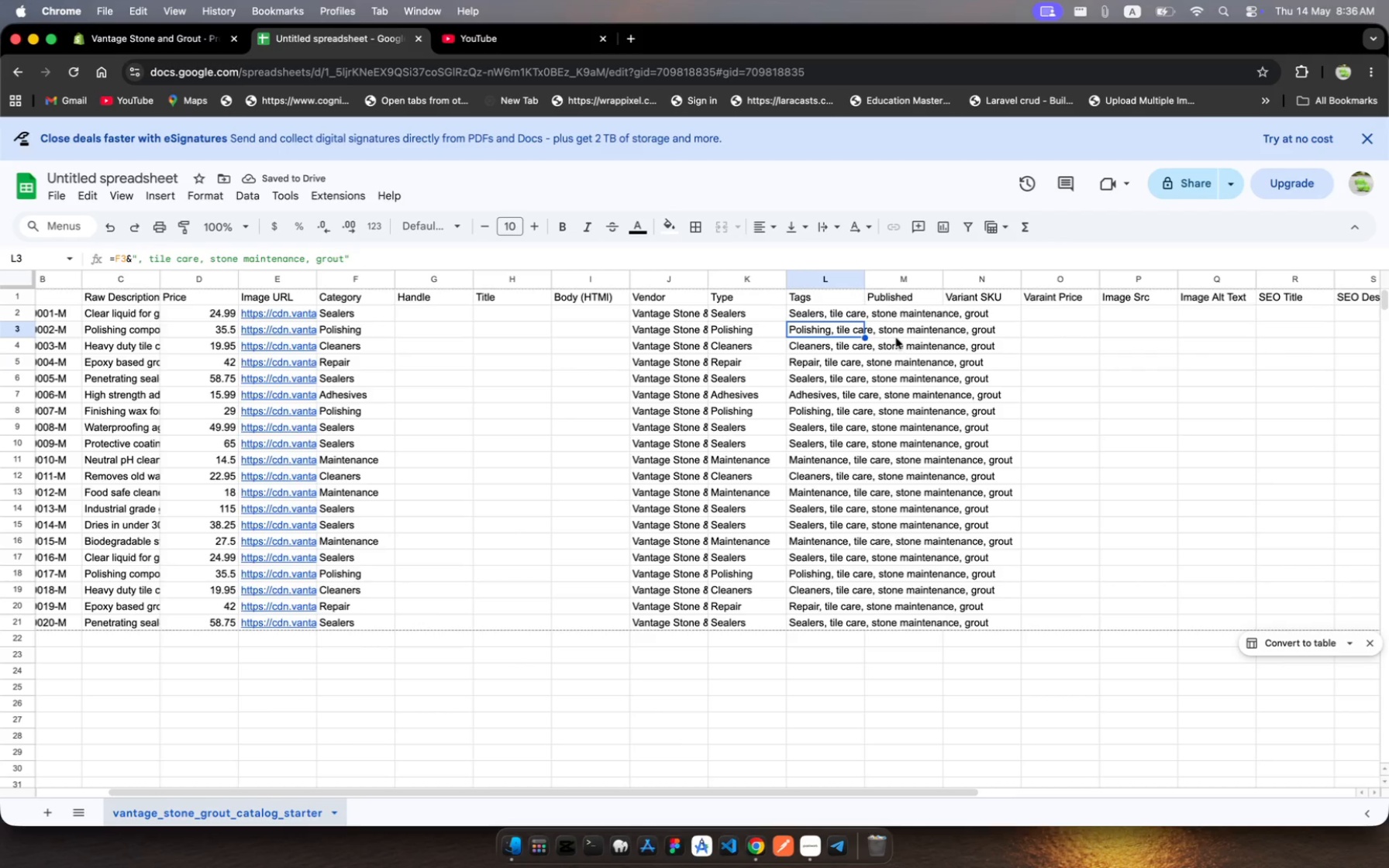 
wait(5.18)
 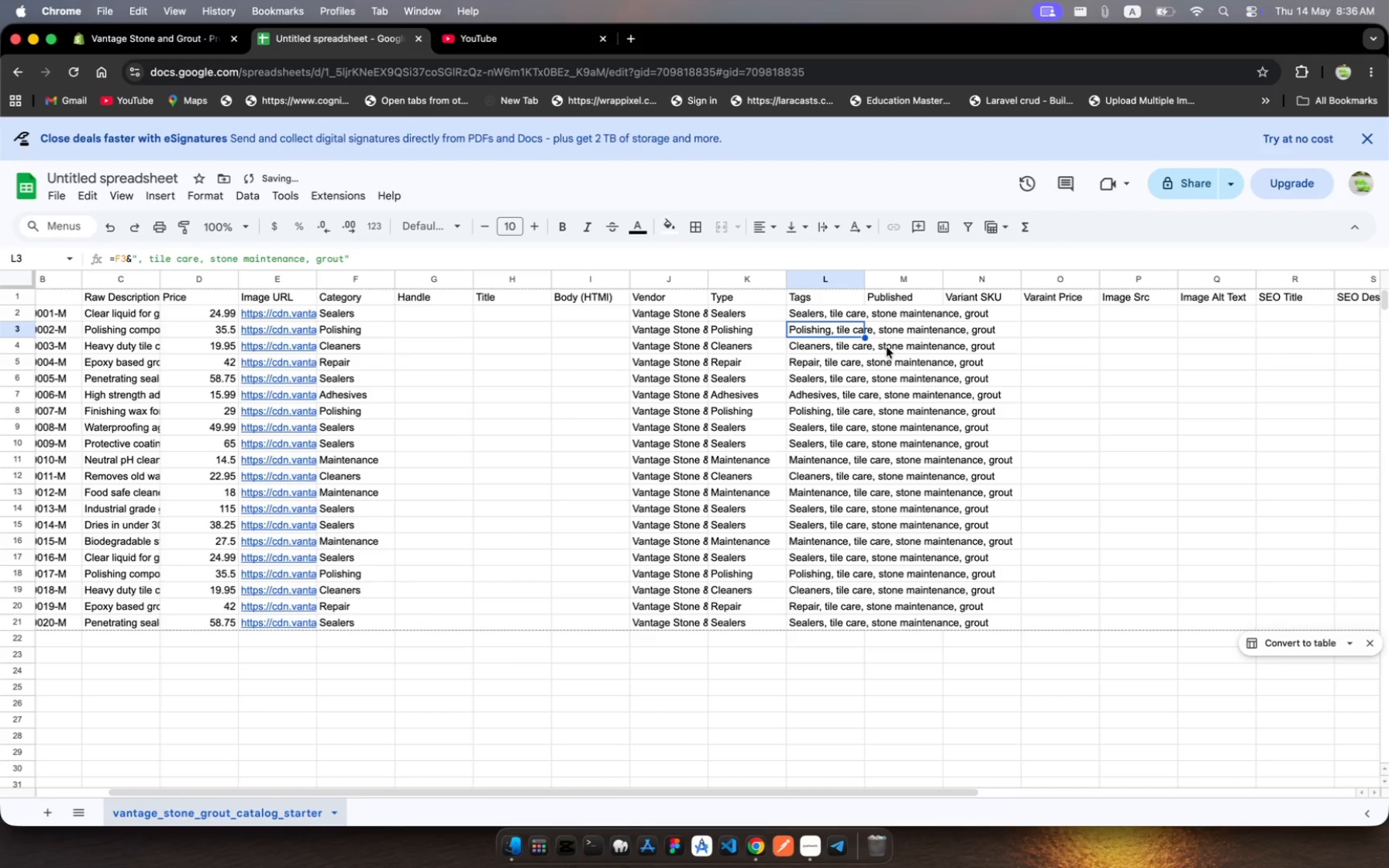 
left_click([913, 310])
 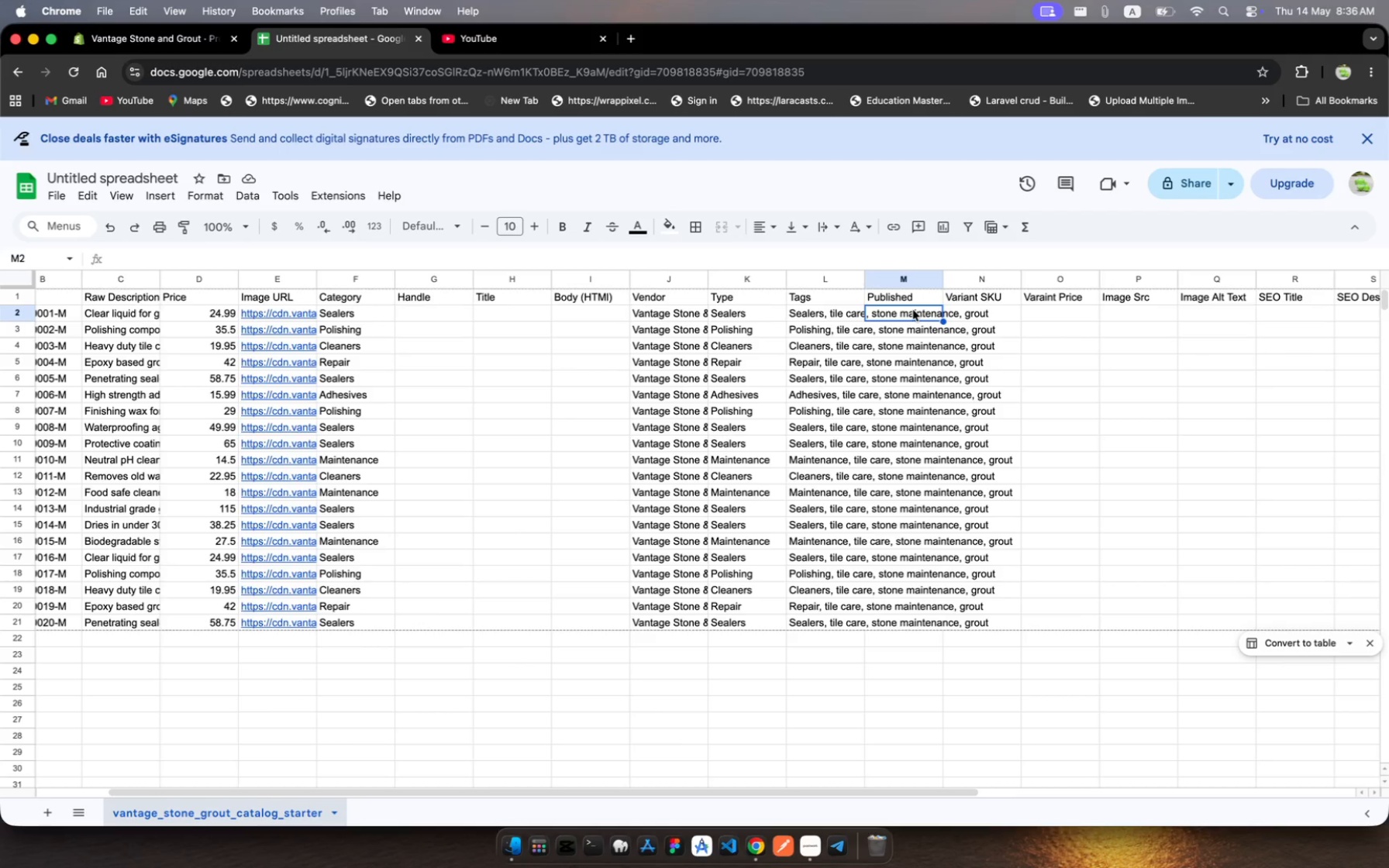 
type(=tr)
key(Backspace)
key(Backspace)
type(TRUE)
 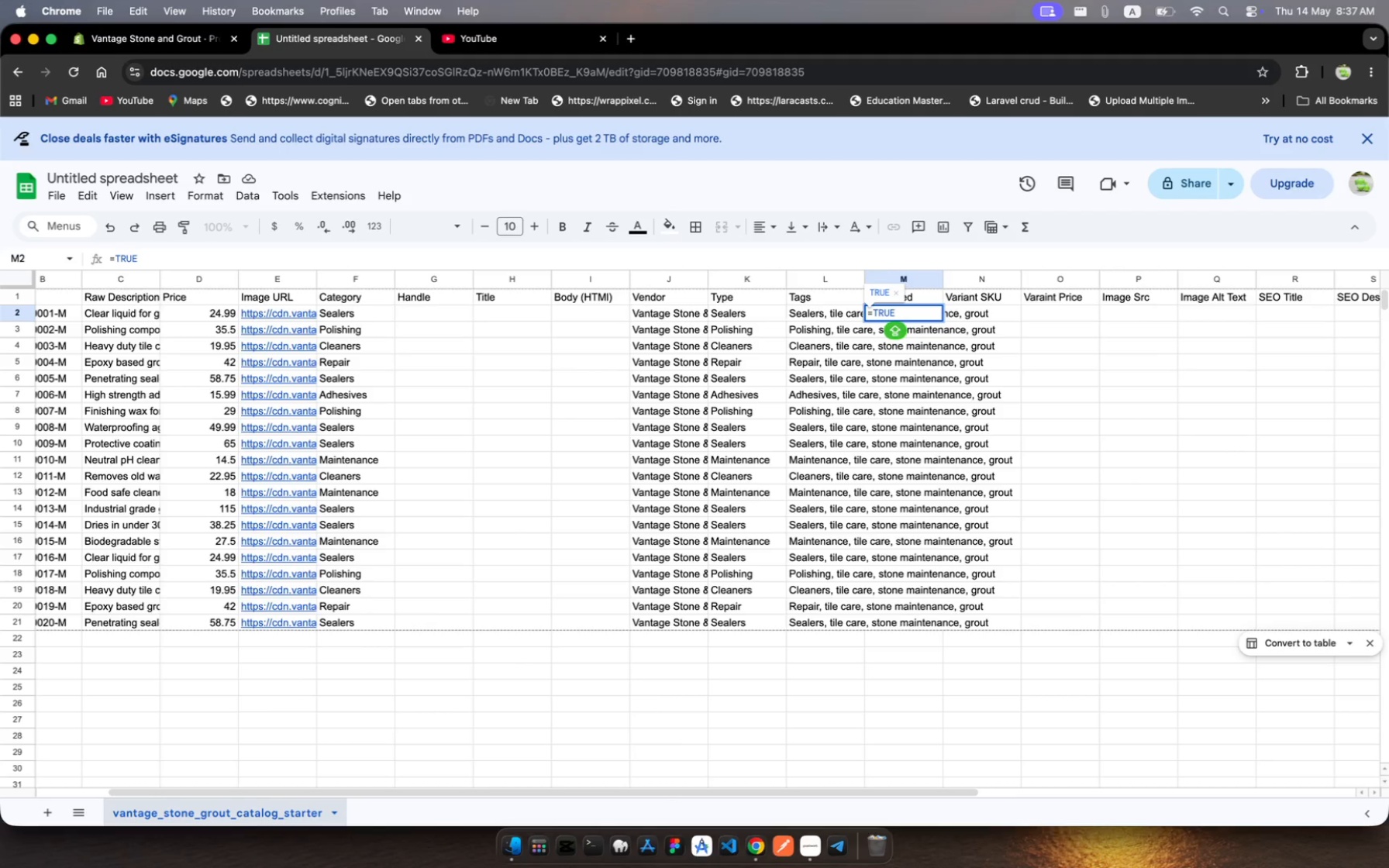 
key(Enter)
 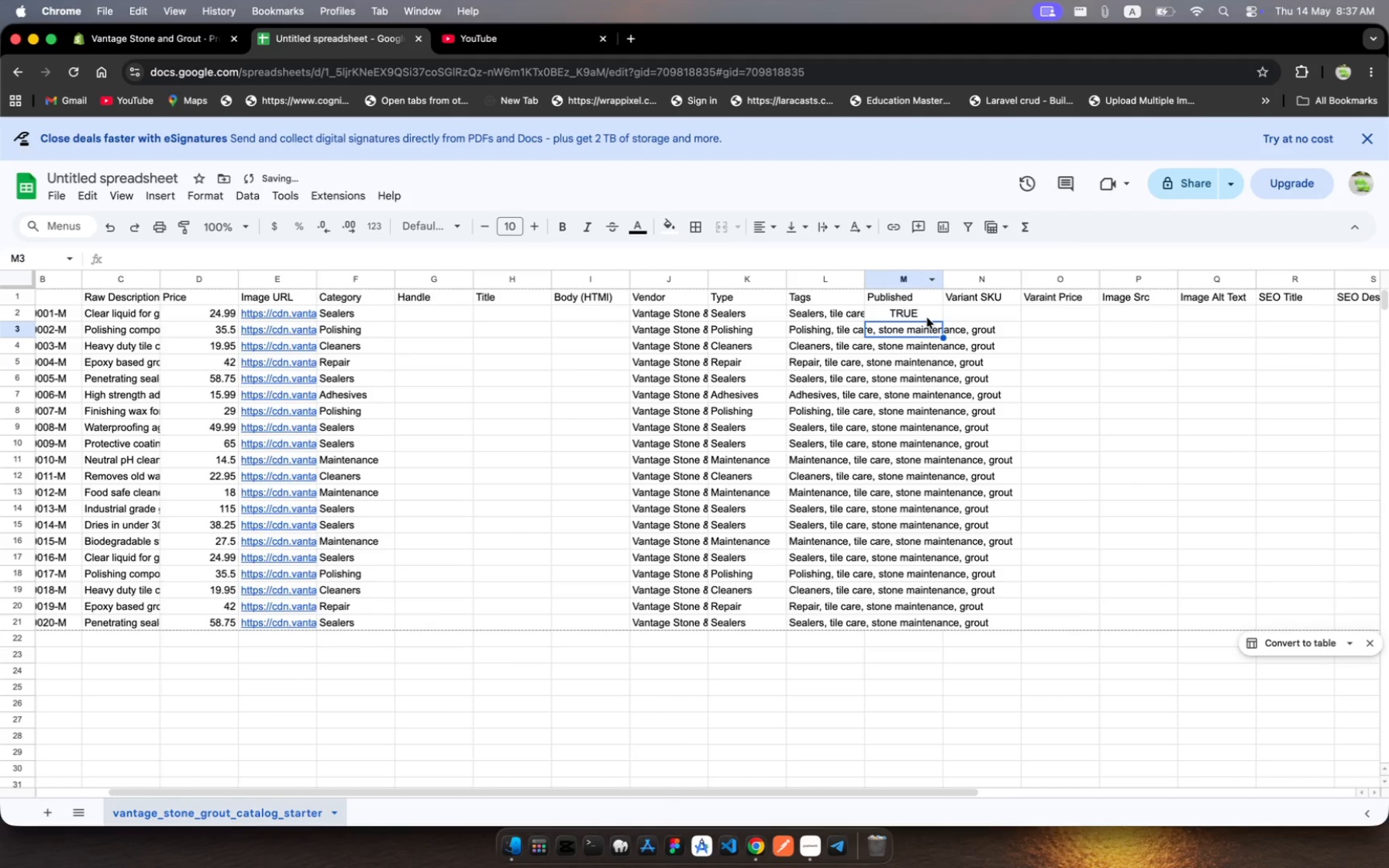 
left_click([927, 314])
 